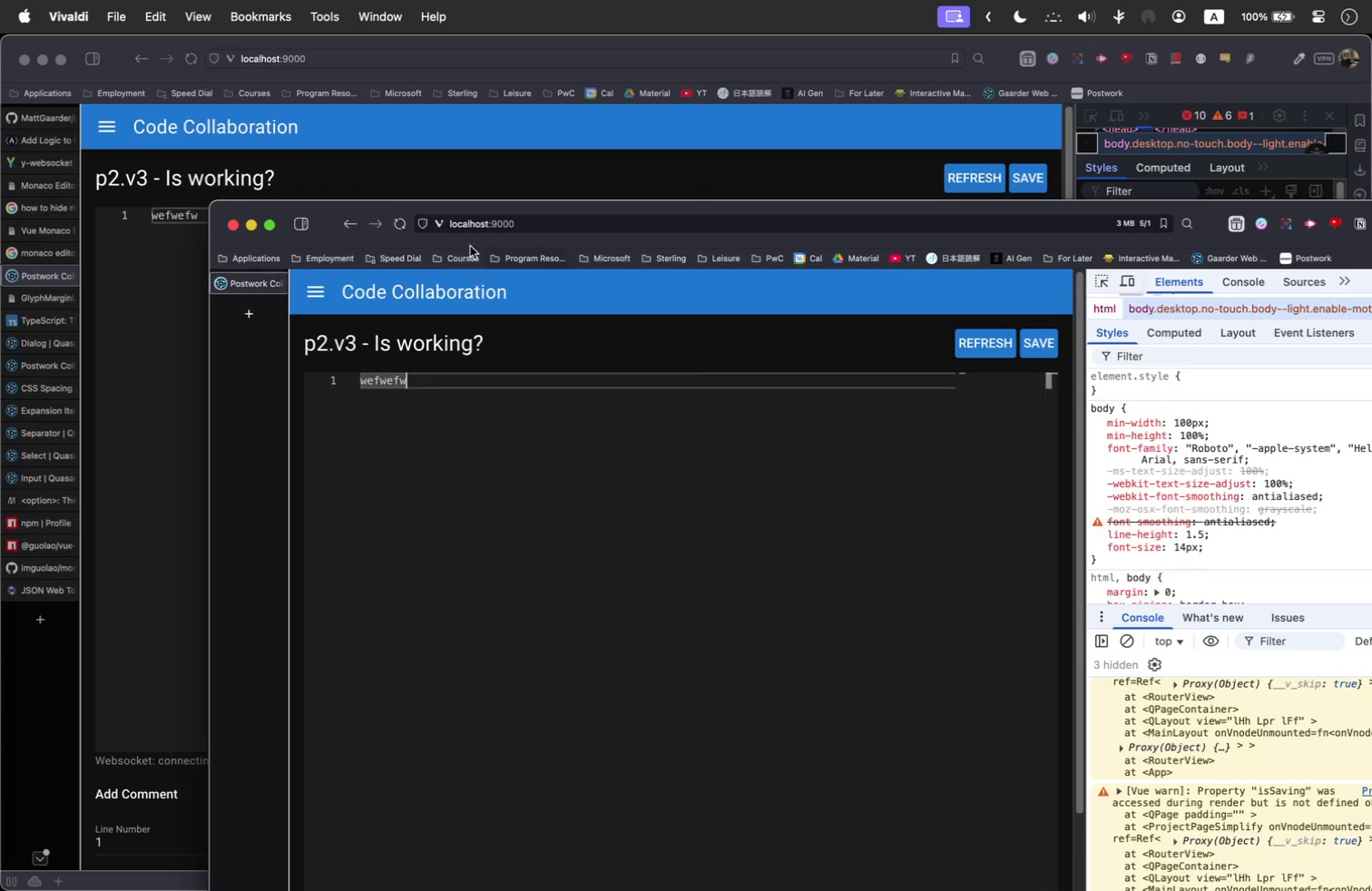 
type(ffff)
 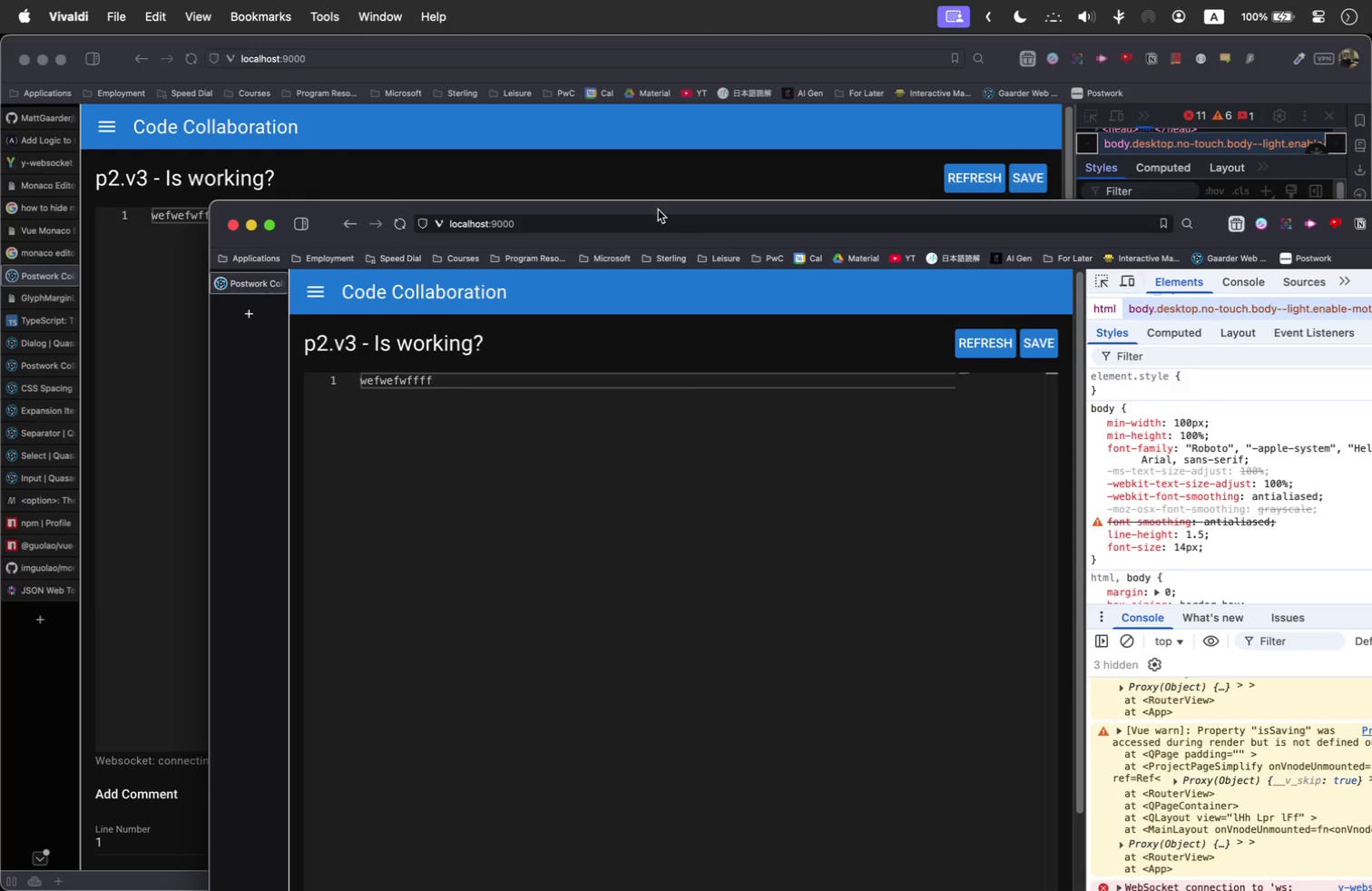 
left_click_drag(start_coordinate=[658, 210], to_coordinate=[480, 102])
 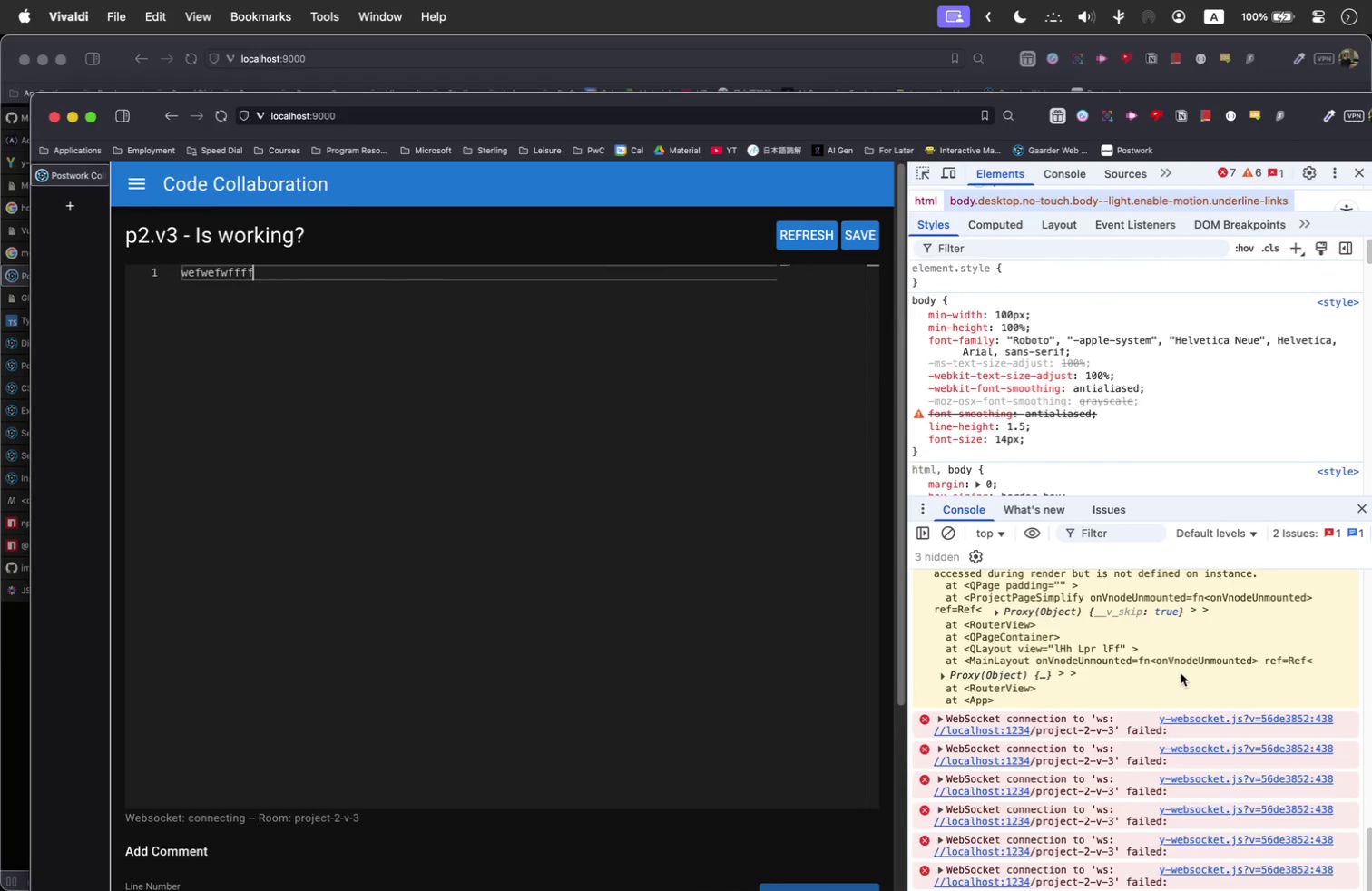 
scroll: coordinate [1181, 673], scroll_direction: down, amount: 9.0
 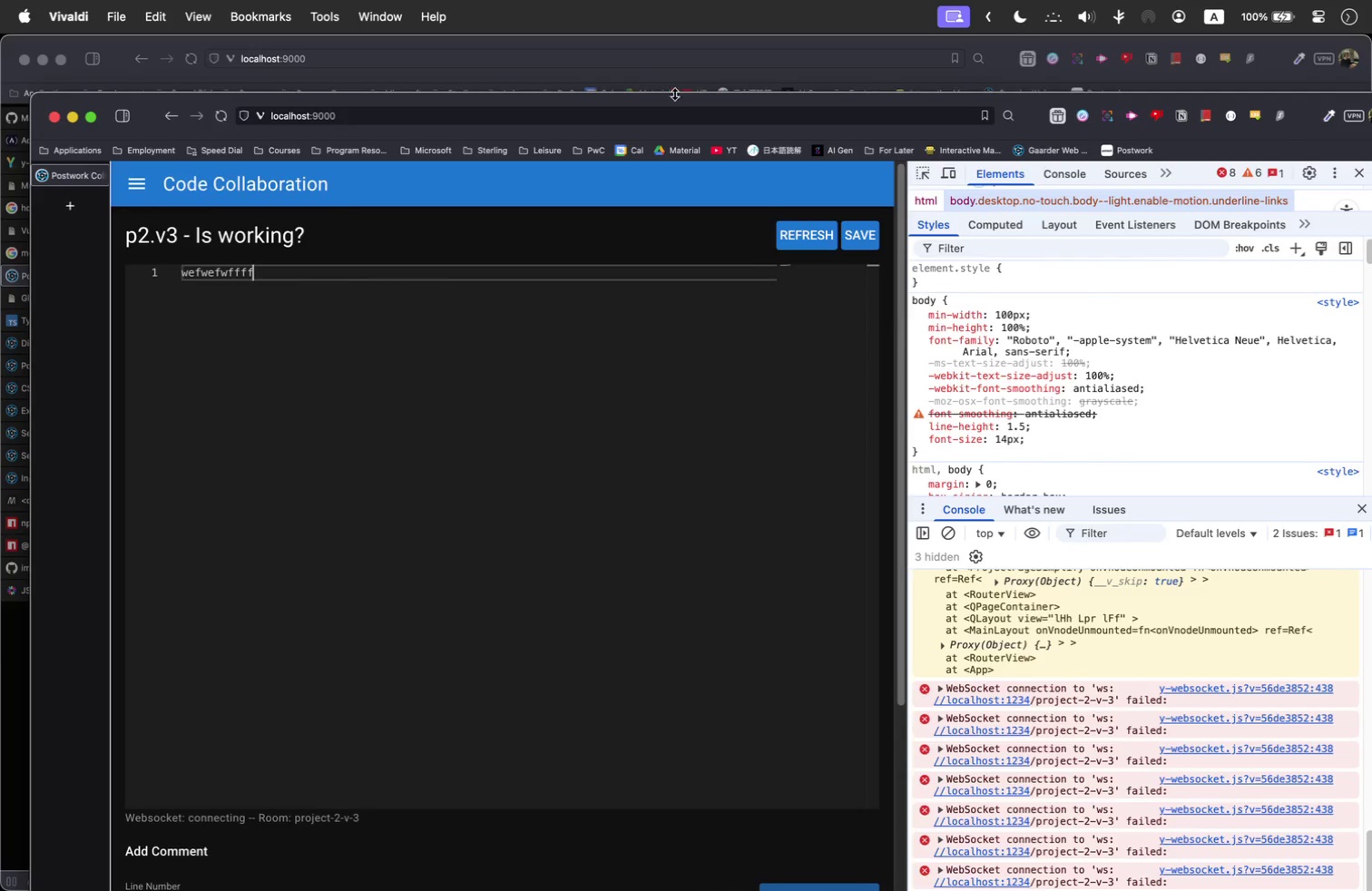 
left_click_drag(start_coordinate=[676, 99], to_coordinate=[1011, 120])
 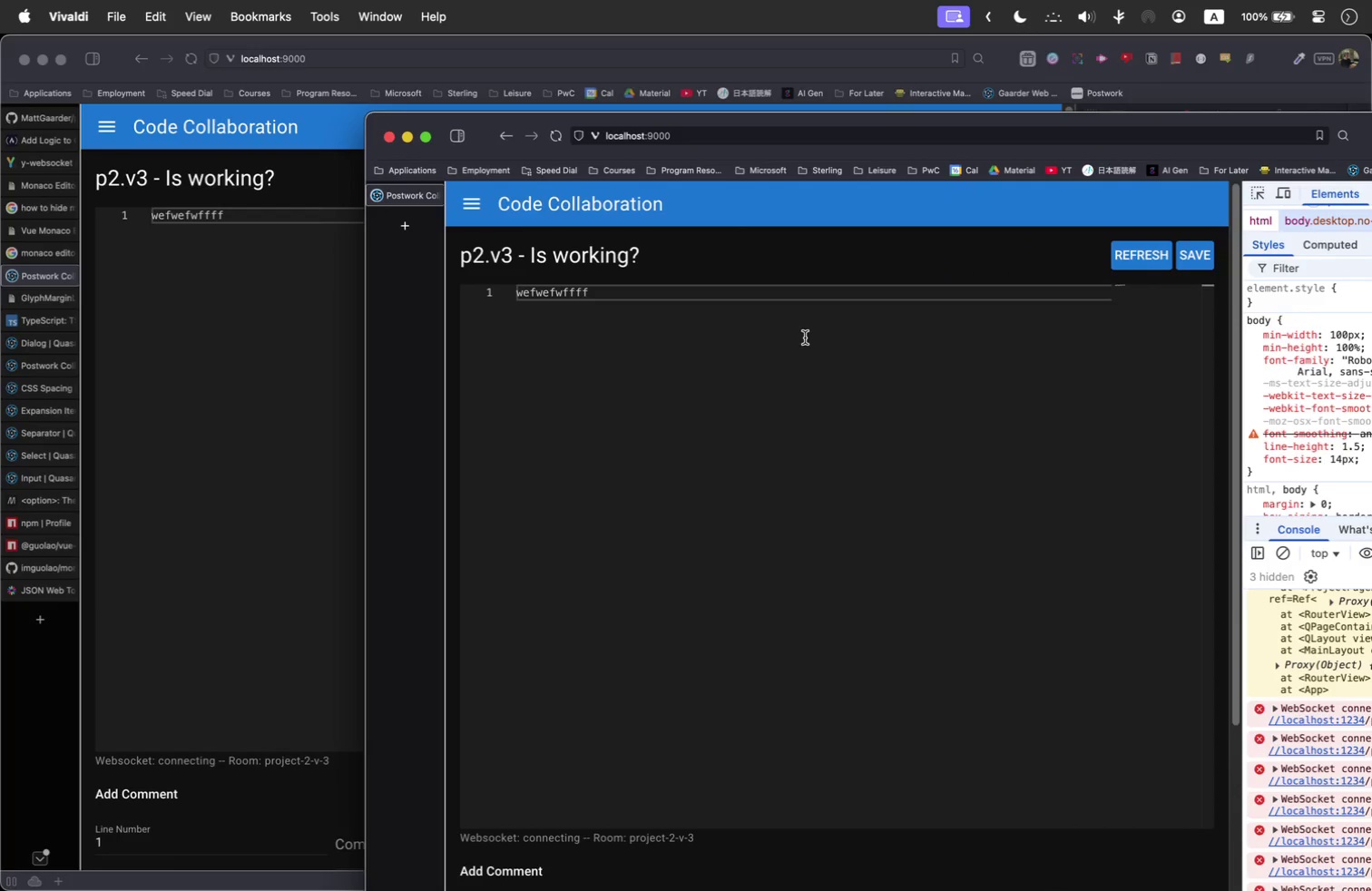 
type(vvvv)
 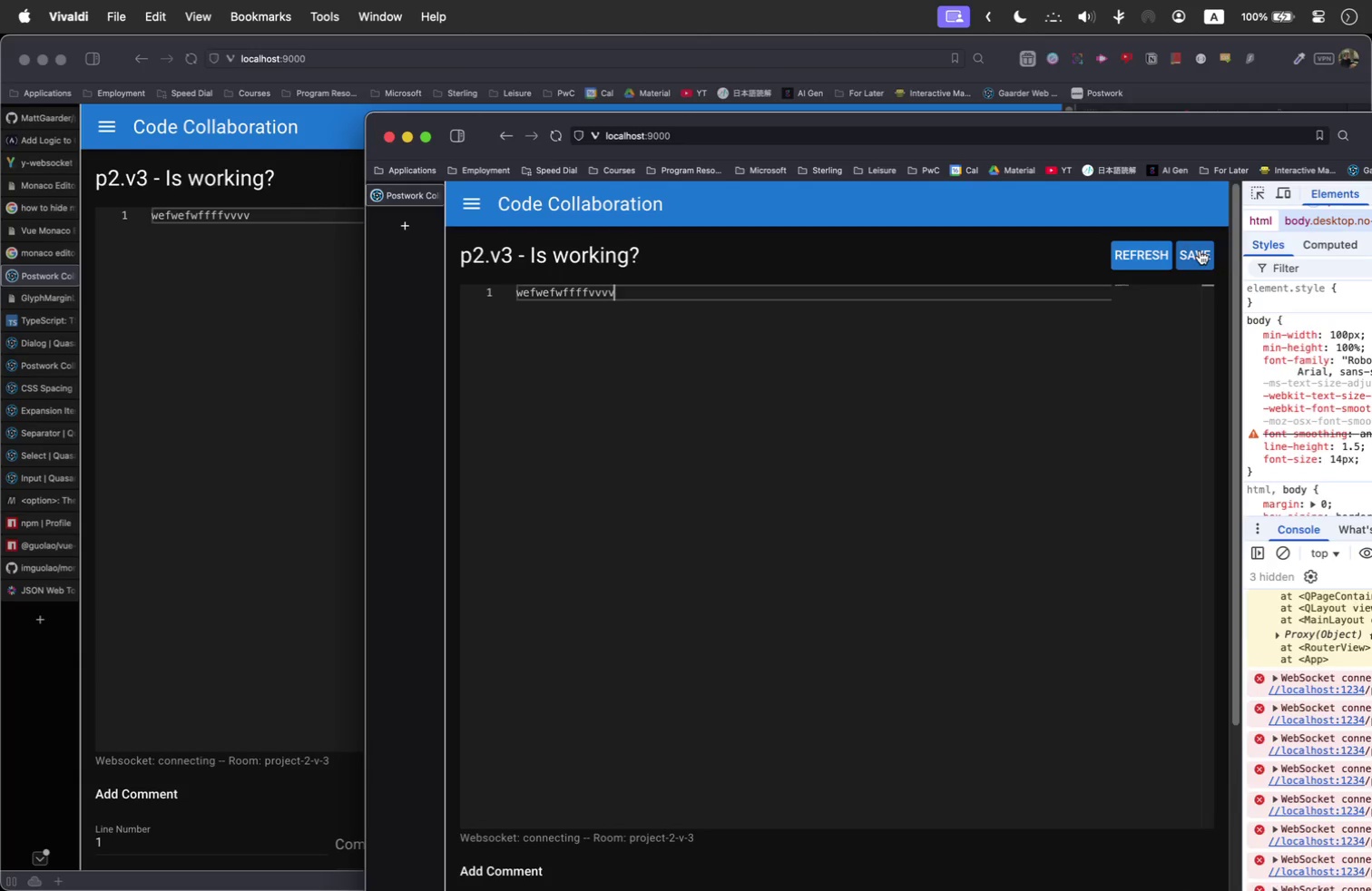 
left_click([1200, 250])
 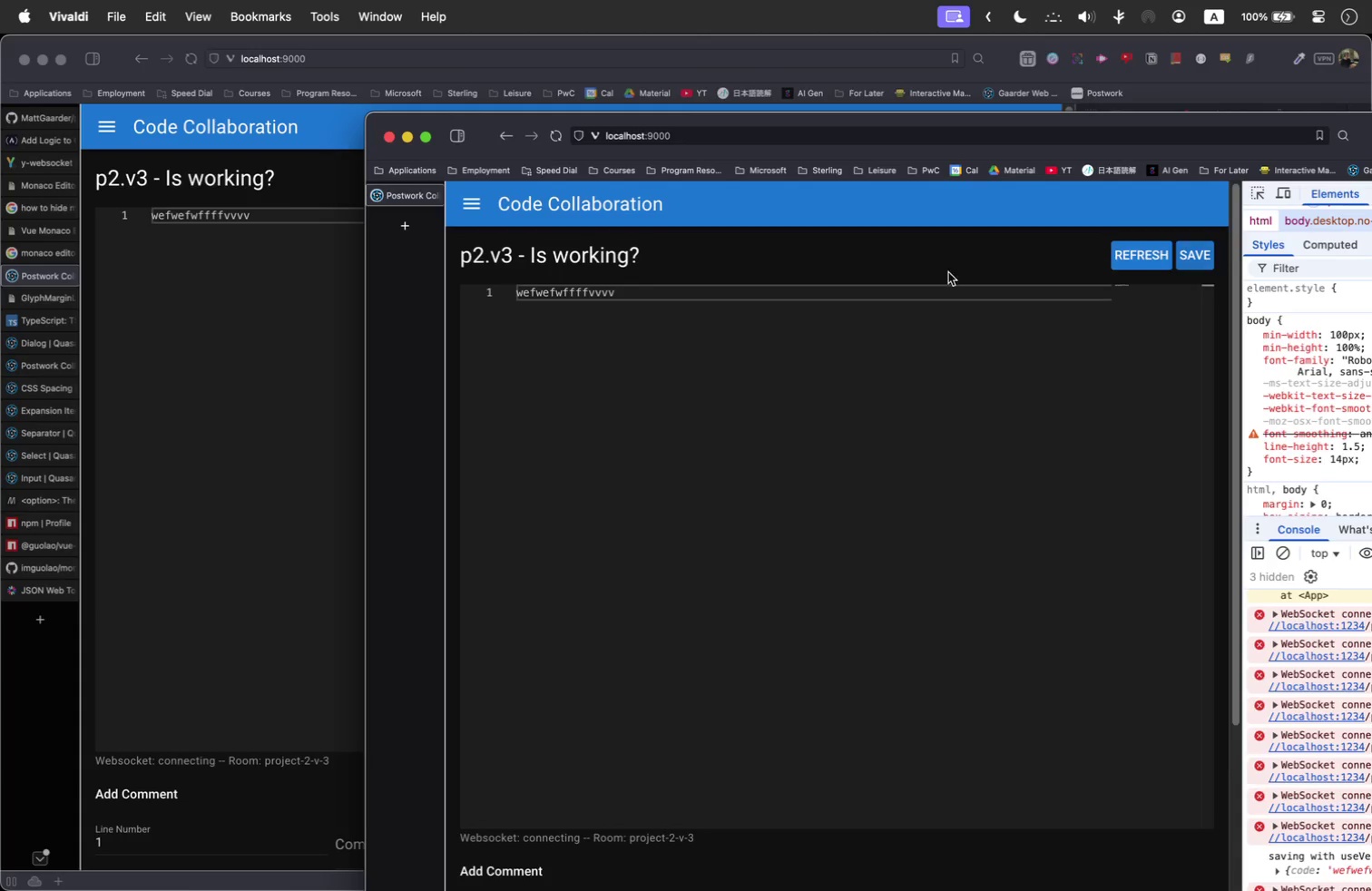 
key(Meta+R)
 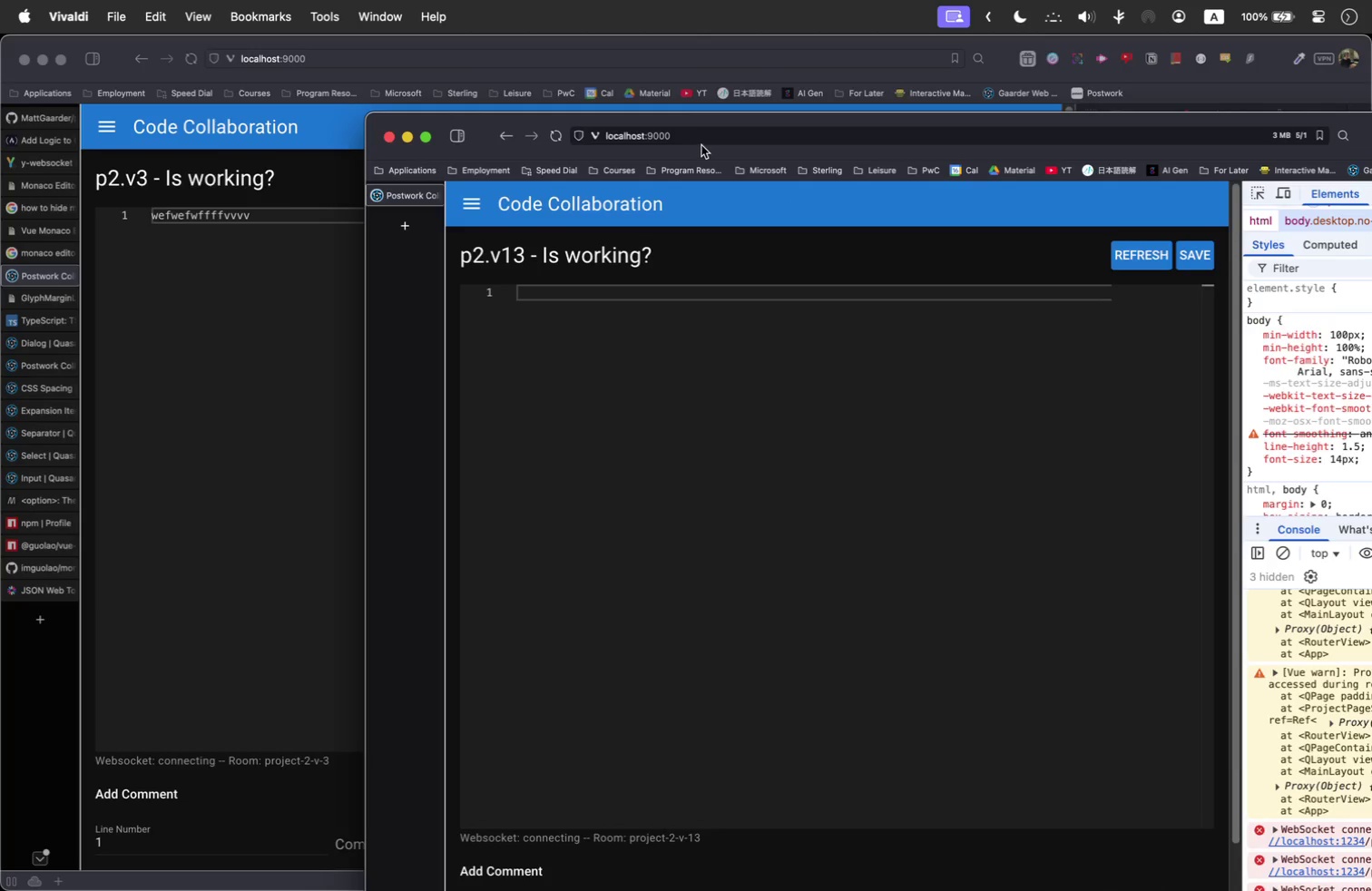 
double_click([706, 142])
 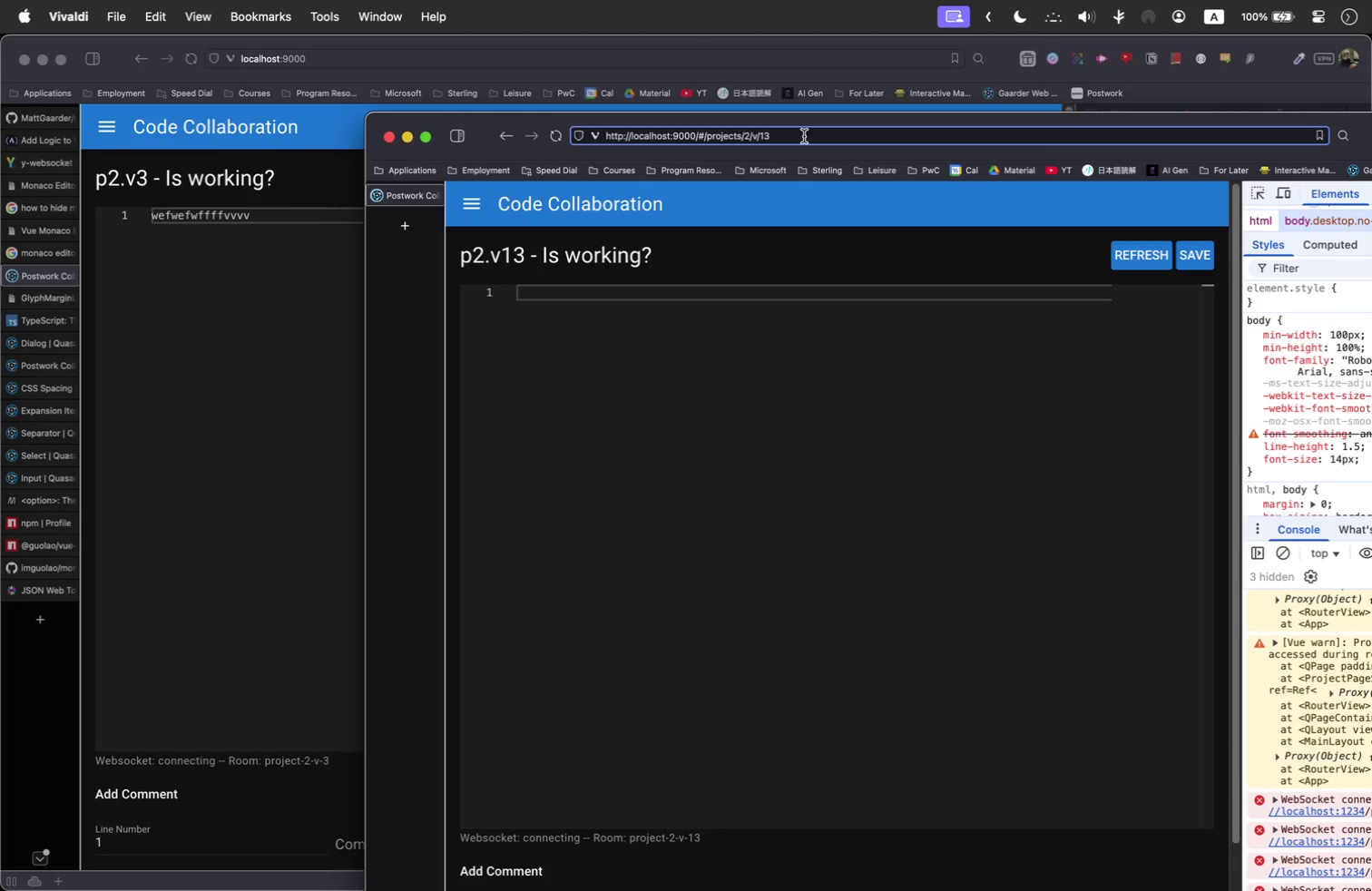 
key(Backspace)
 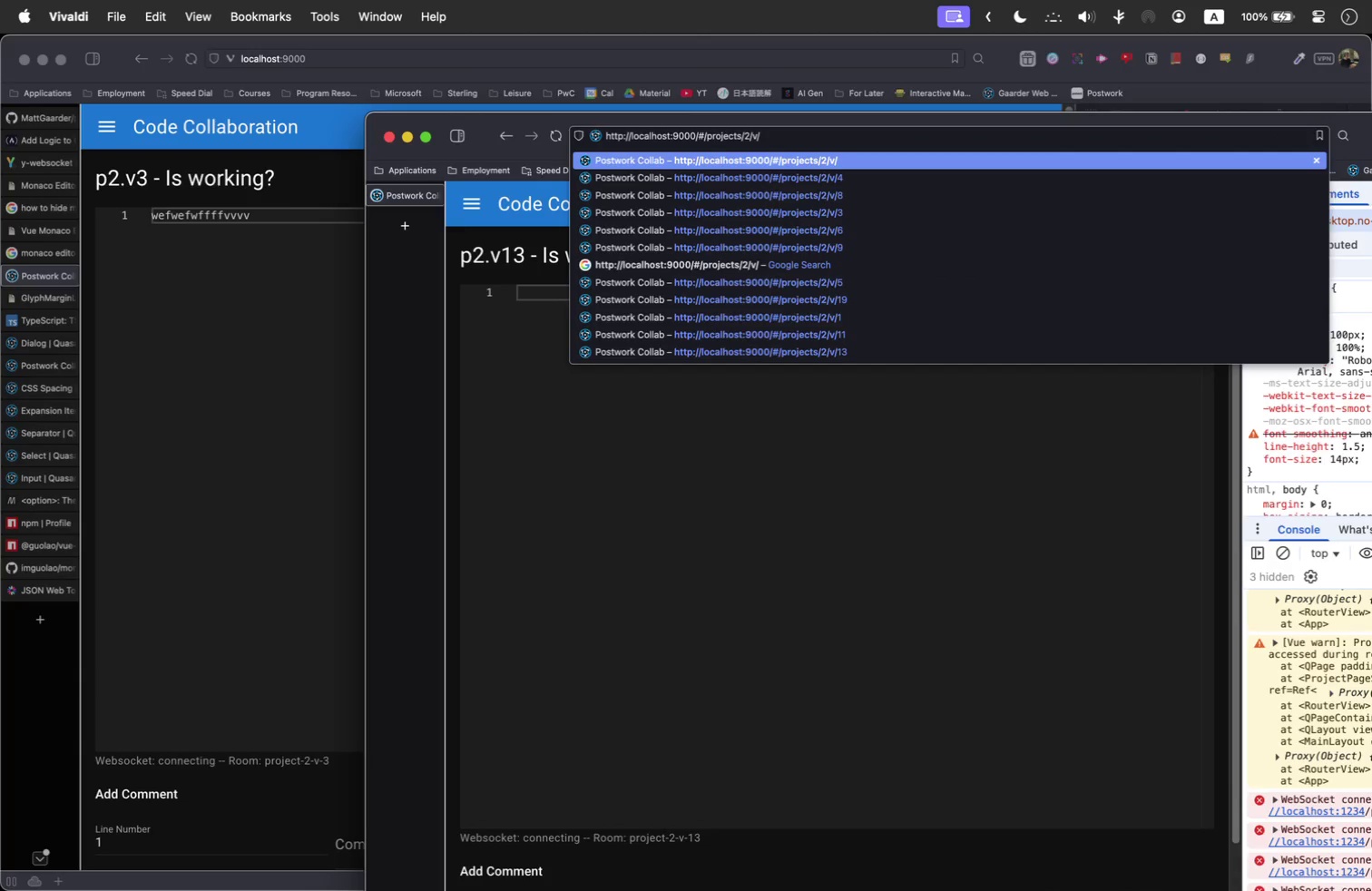 
key(Backspace)
 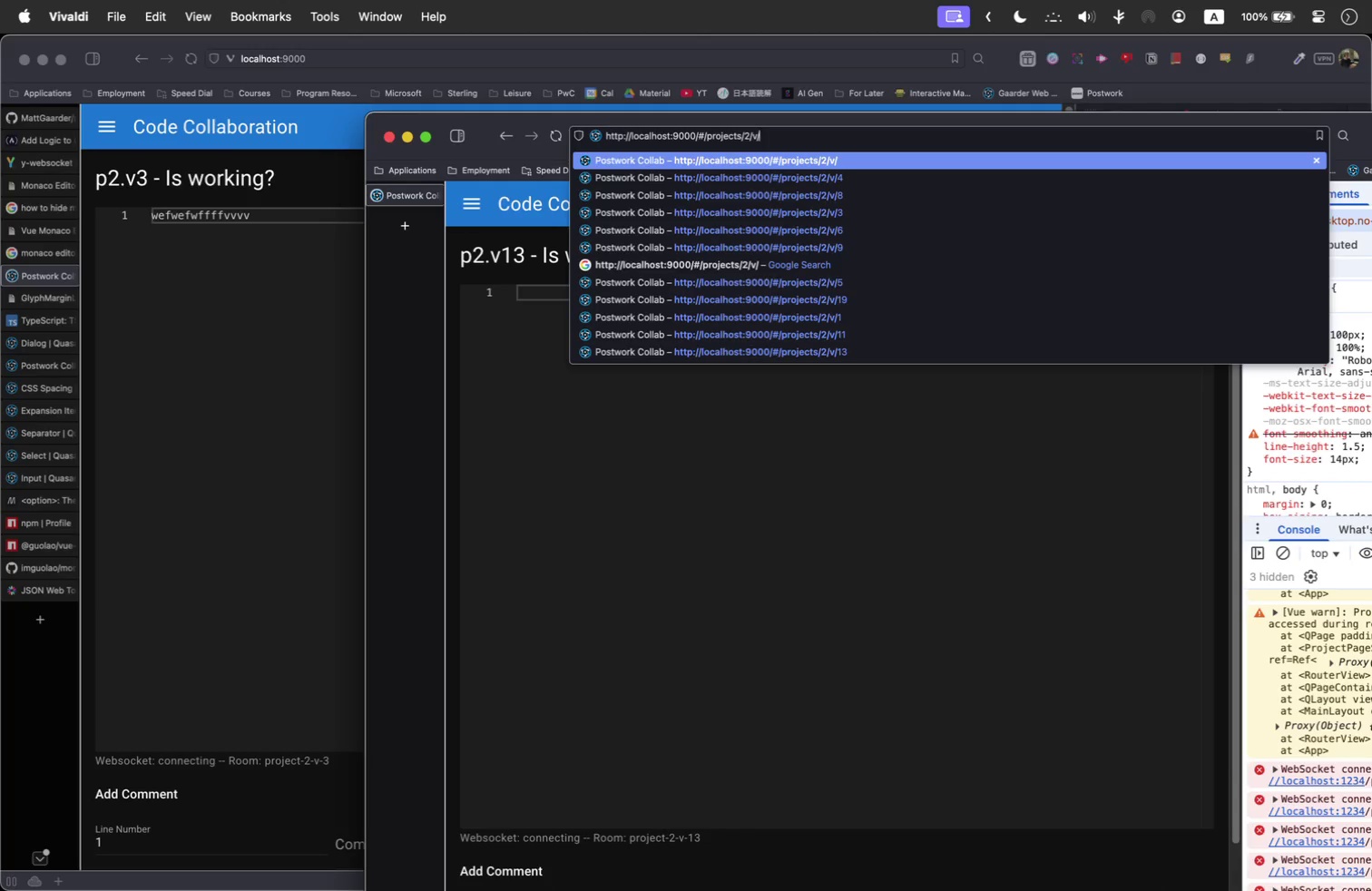 
key(4)
 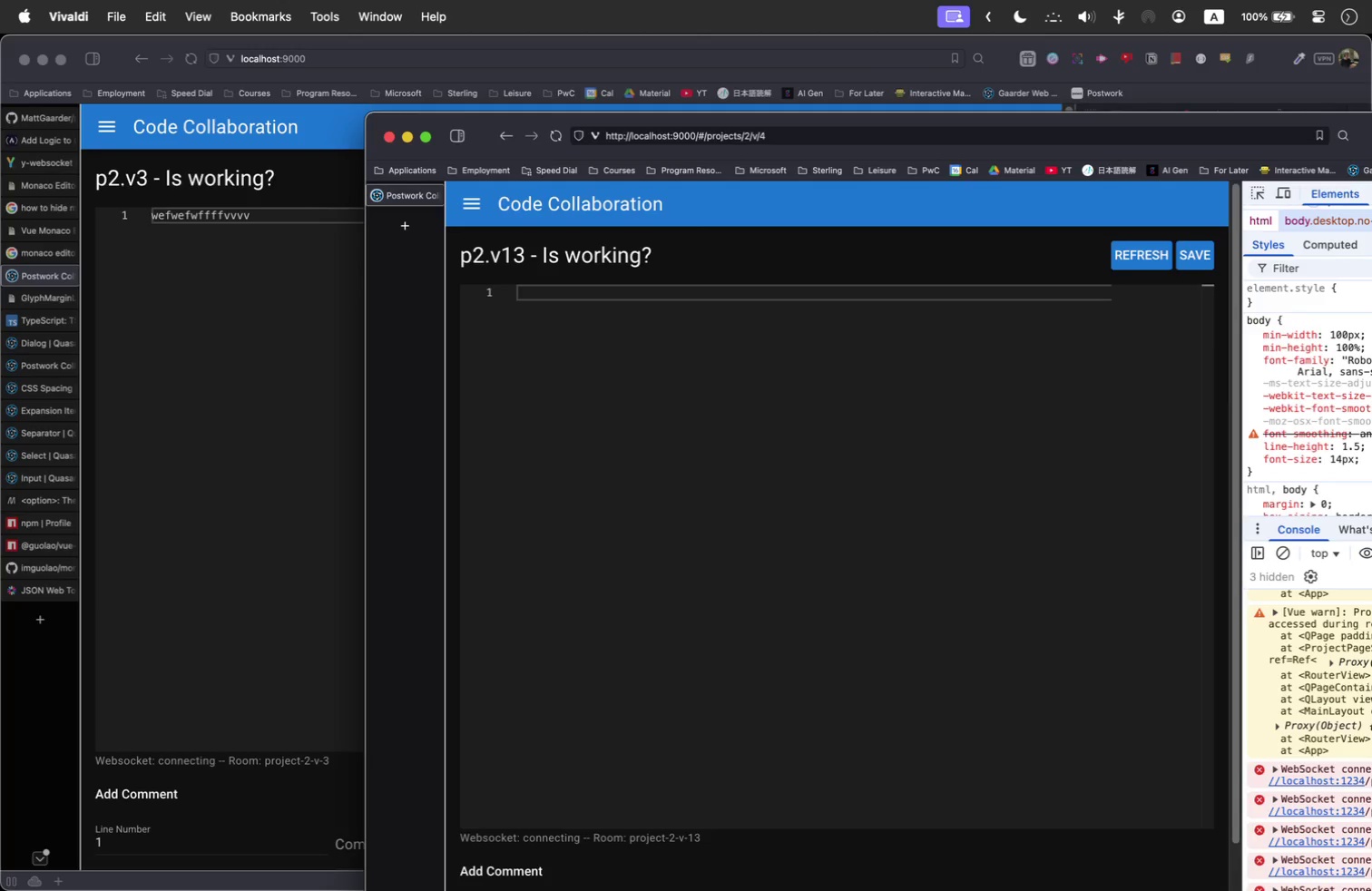 
key(Enter)
 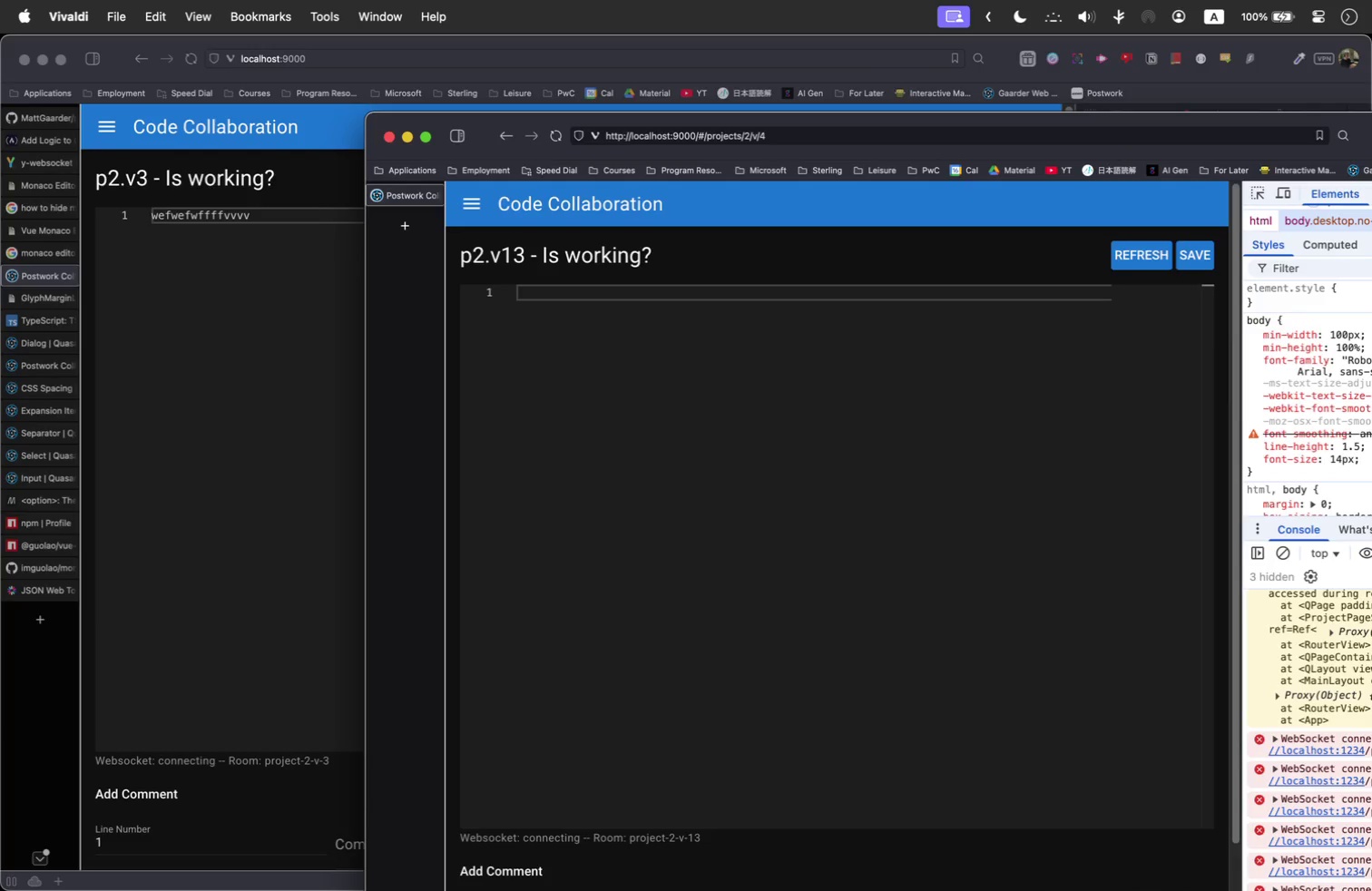 
key(Meta+R)
 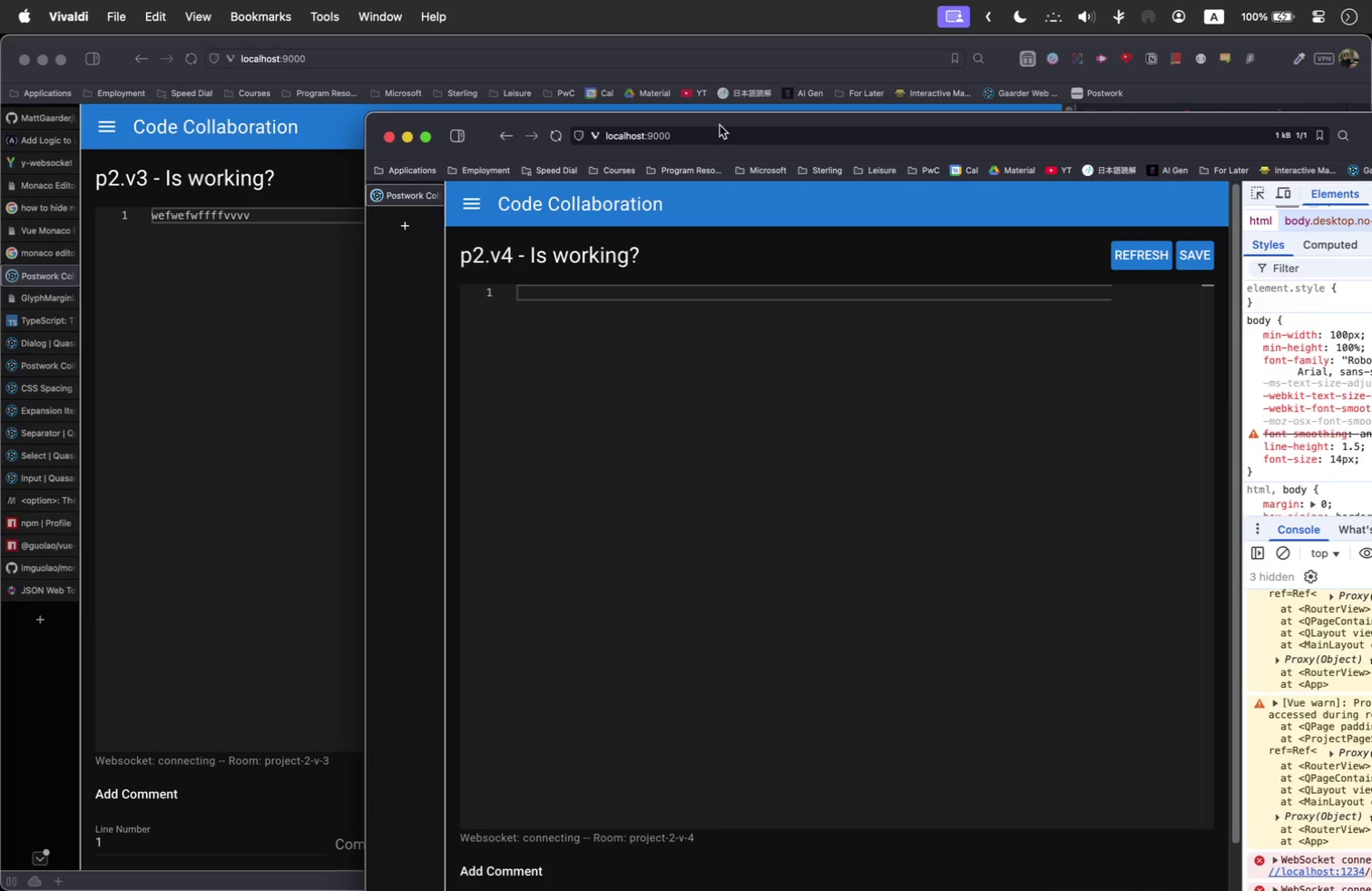 
left_click([726, 133])
 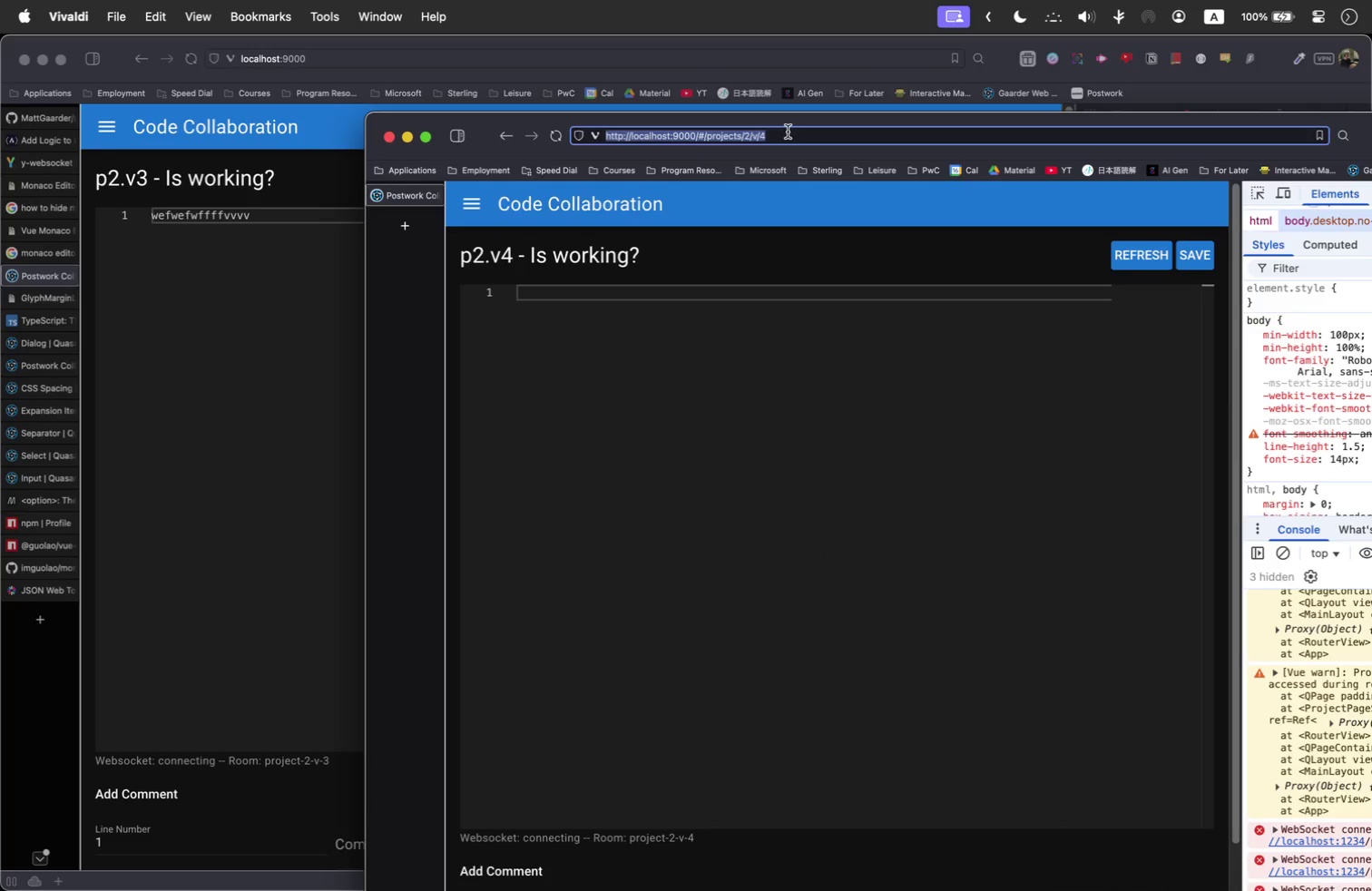 
double_click([789, 132])
 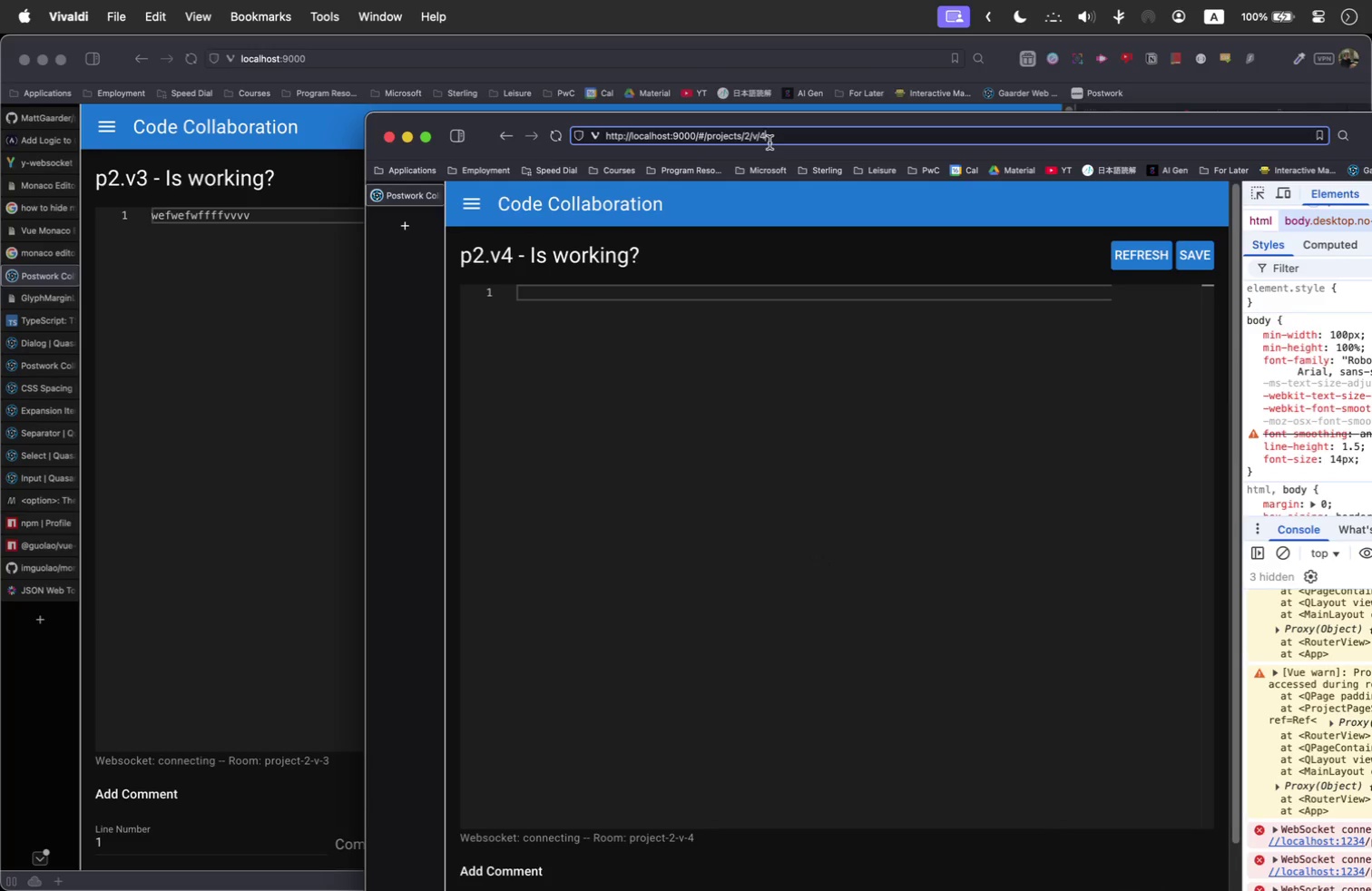 
triple_click([769, 142])
 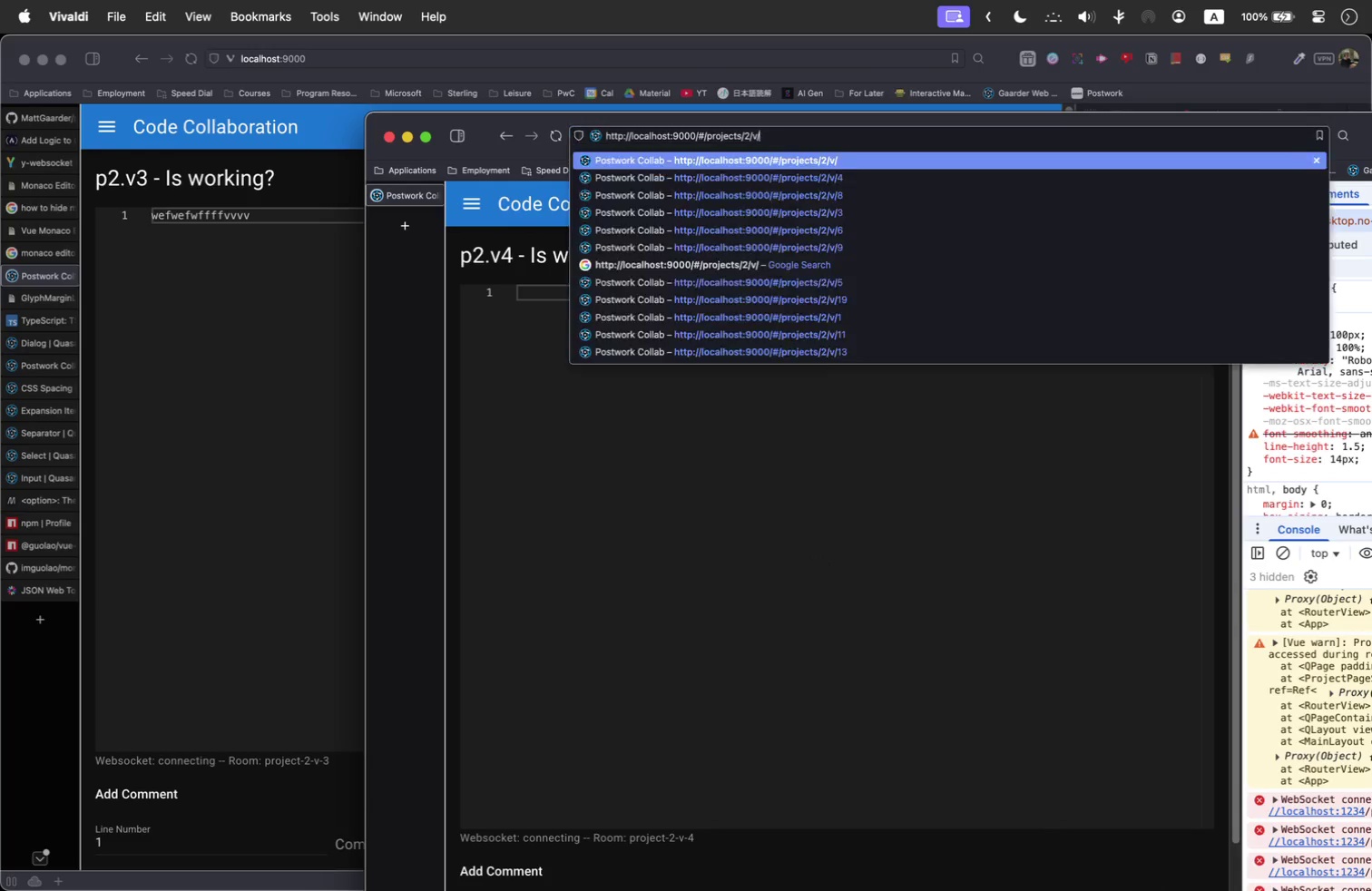 
key(Backspace)
 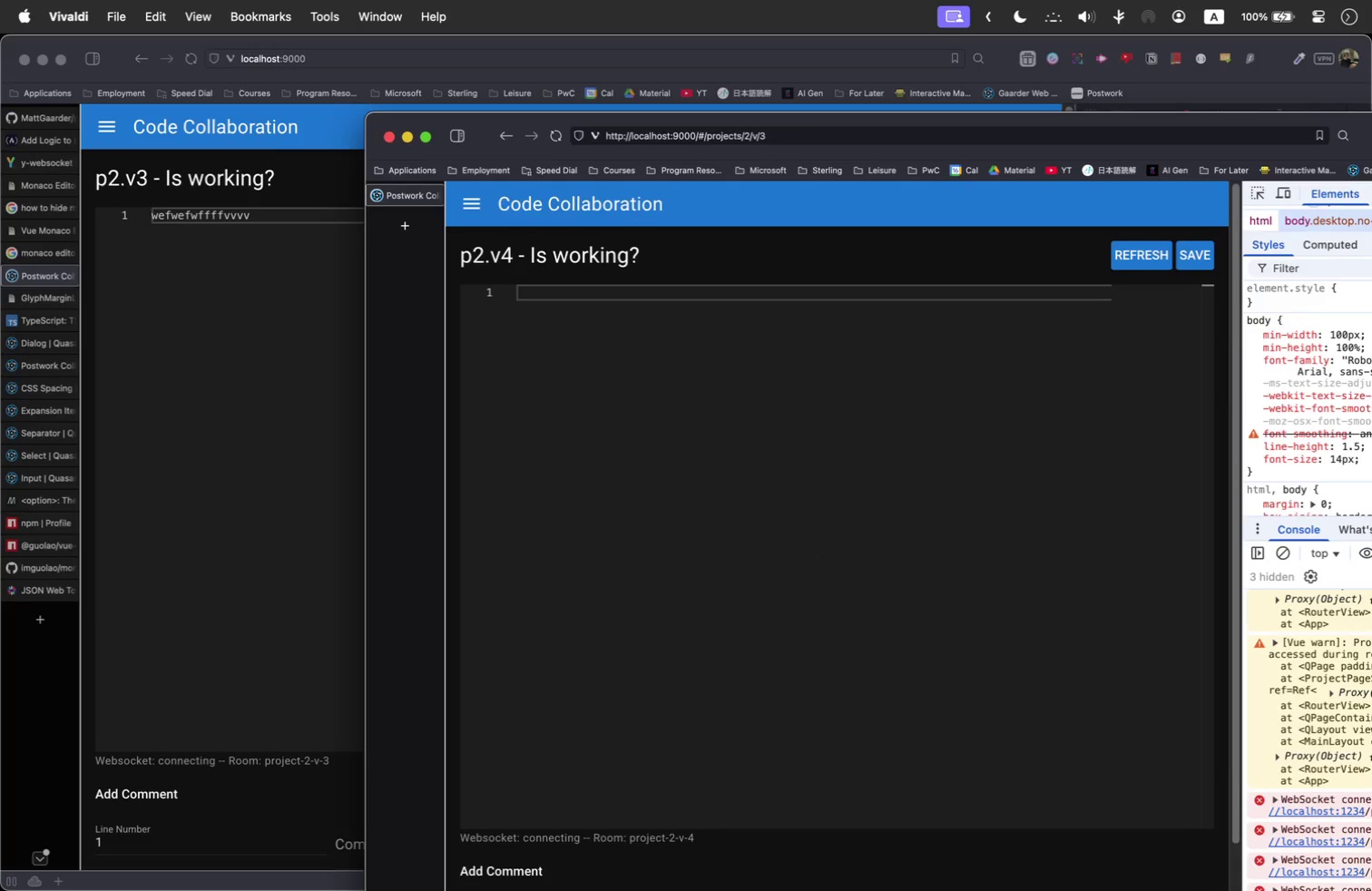 
key(3)
 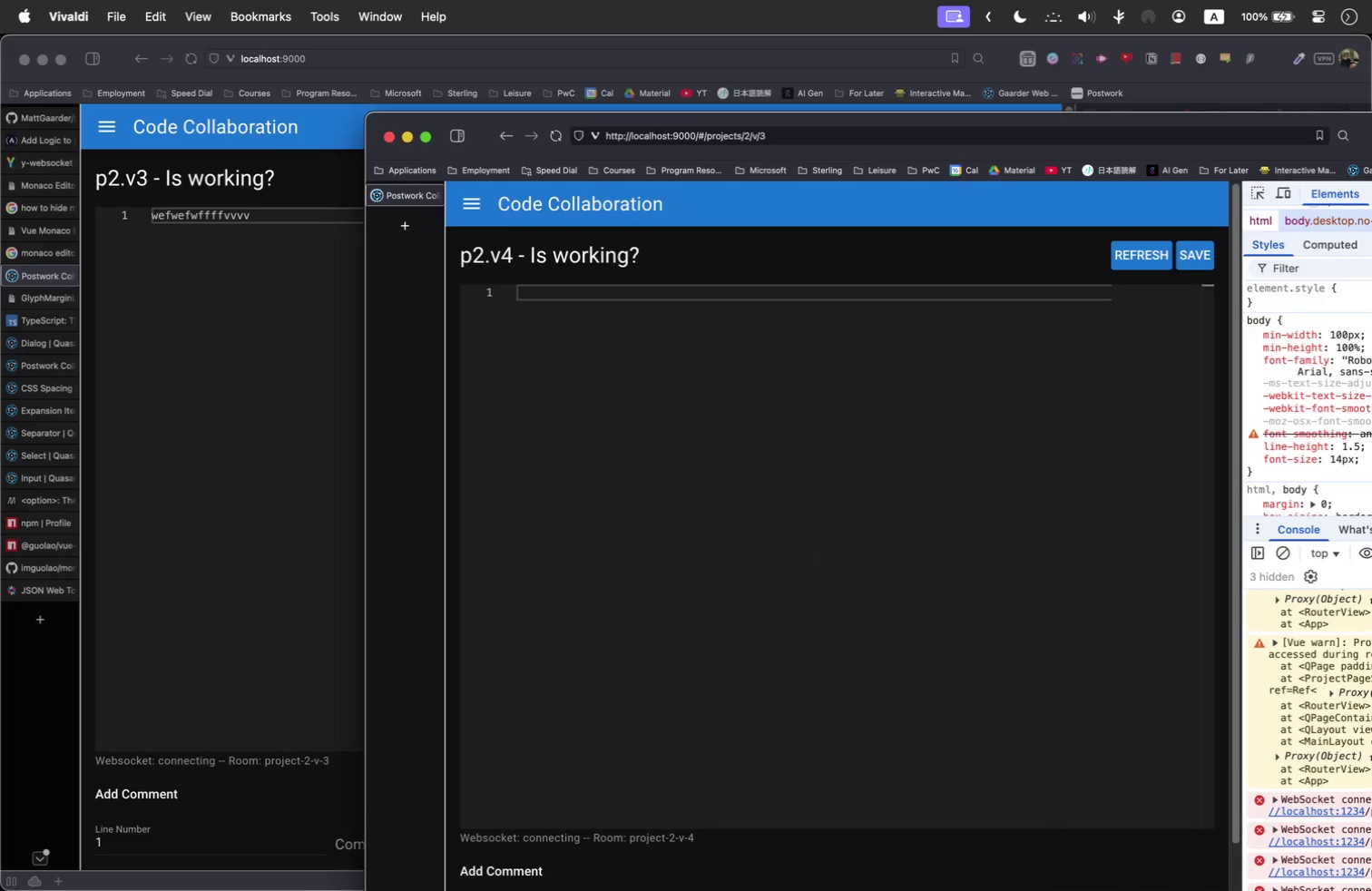 
key(Enter)
 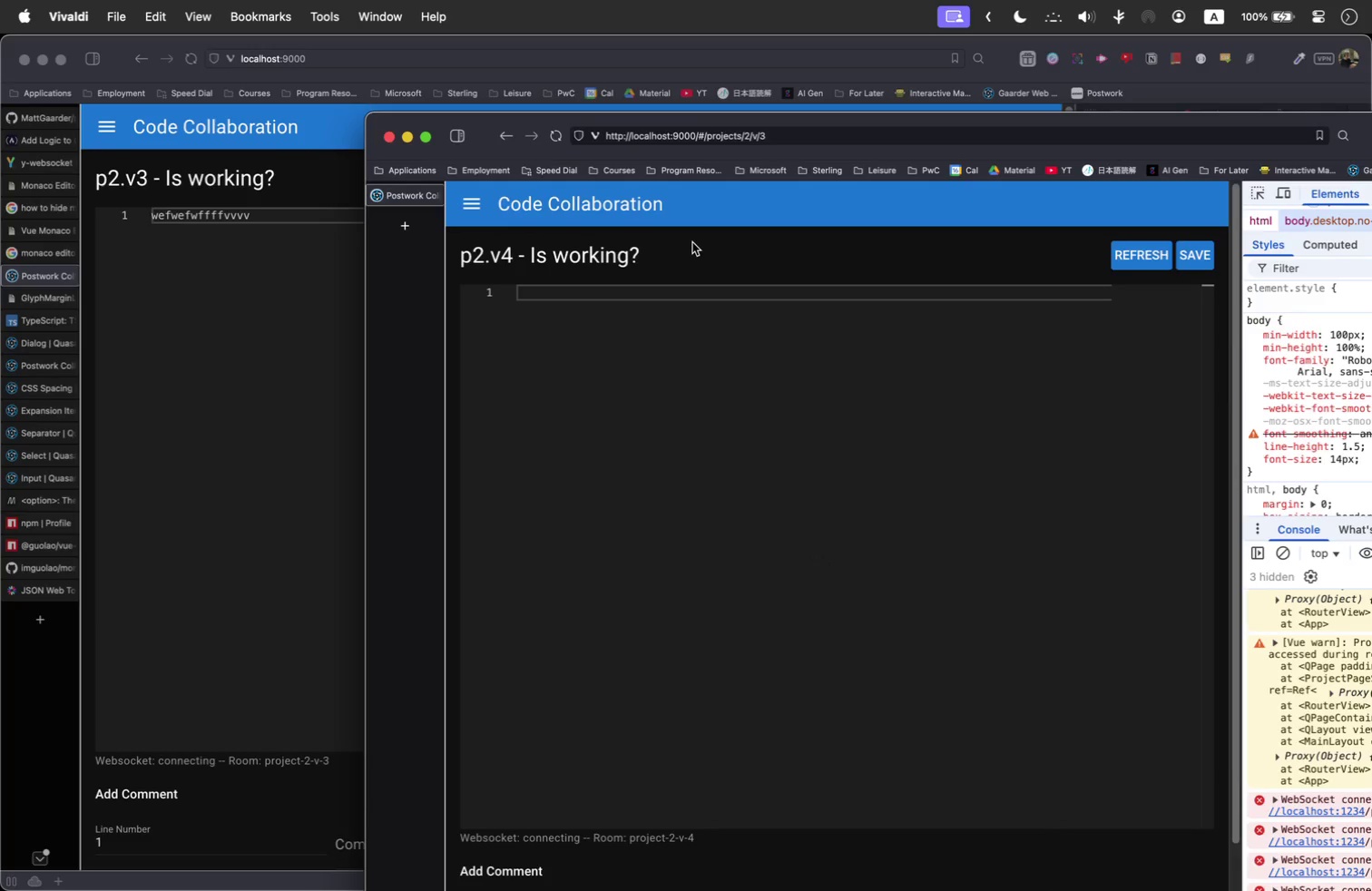 
left_click([692, 242])
 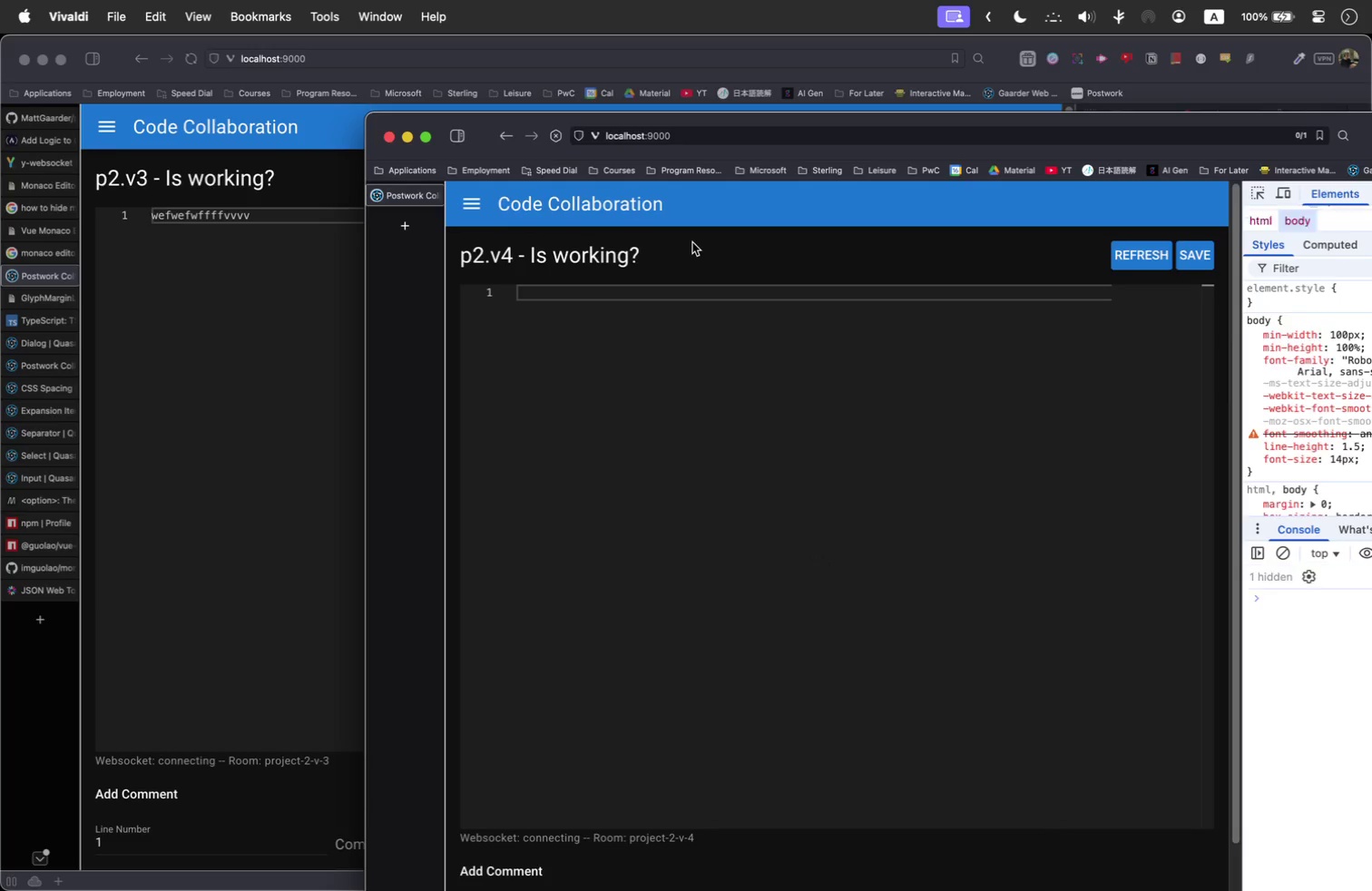 
key(Meta+R)
 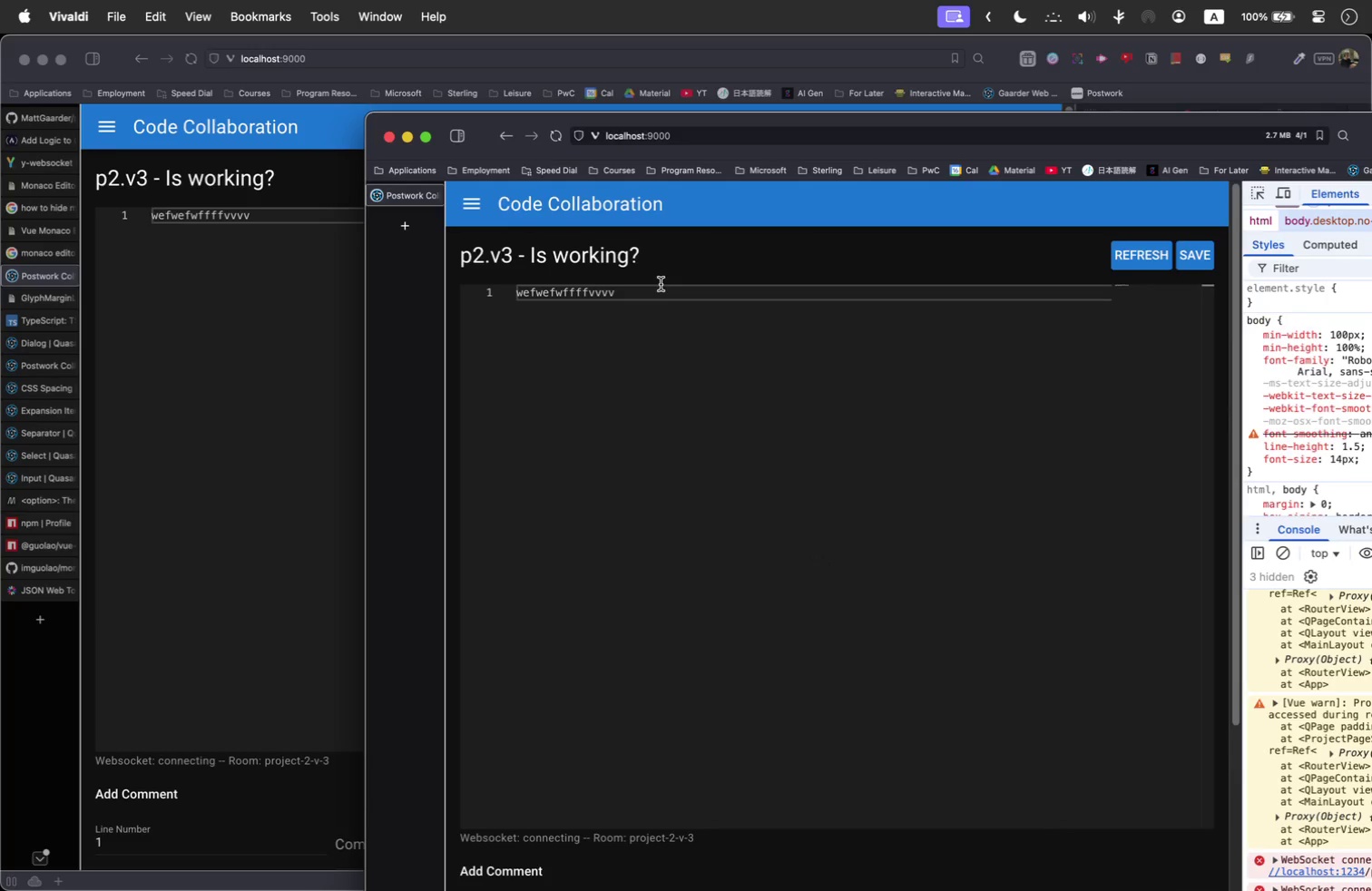 
left_click([654, 306])
 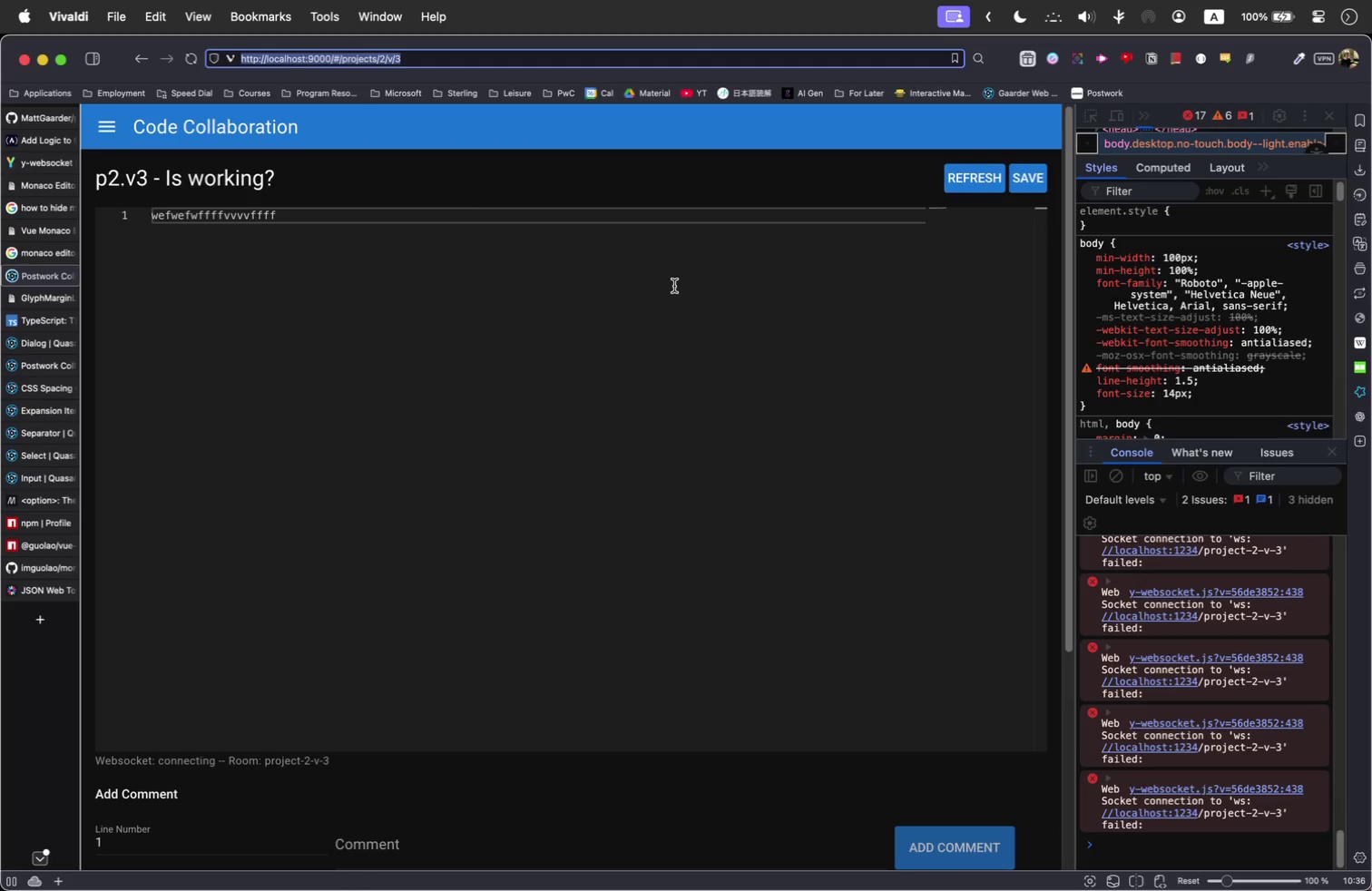 
type(ffff)
 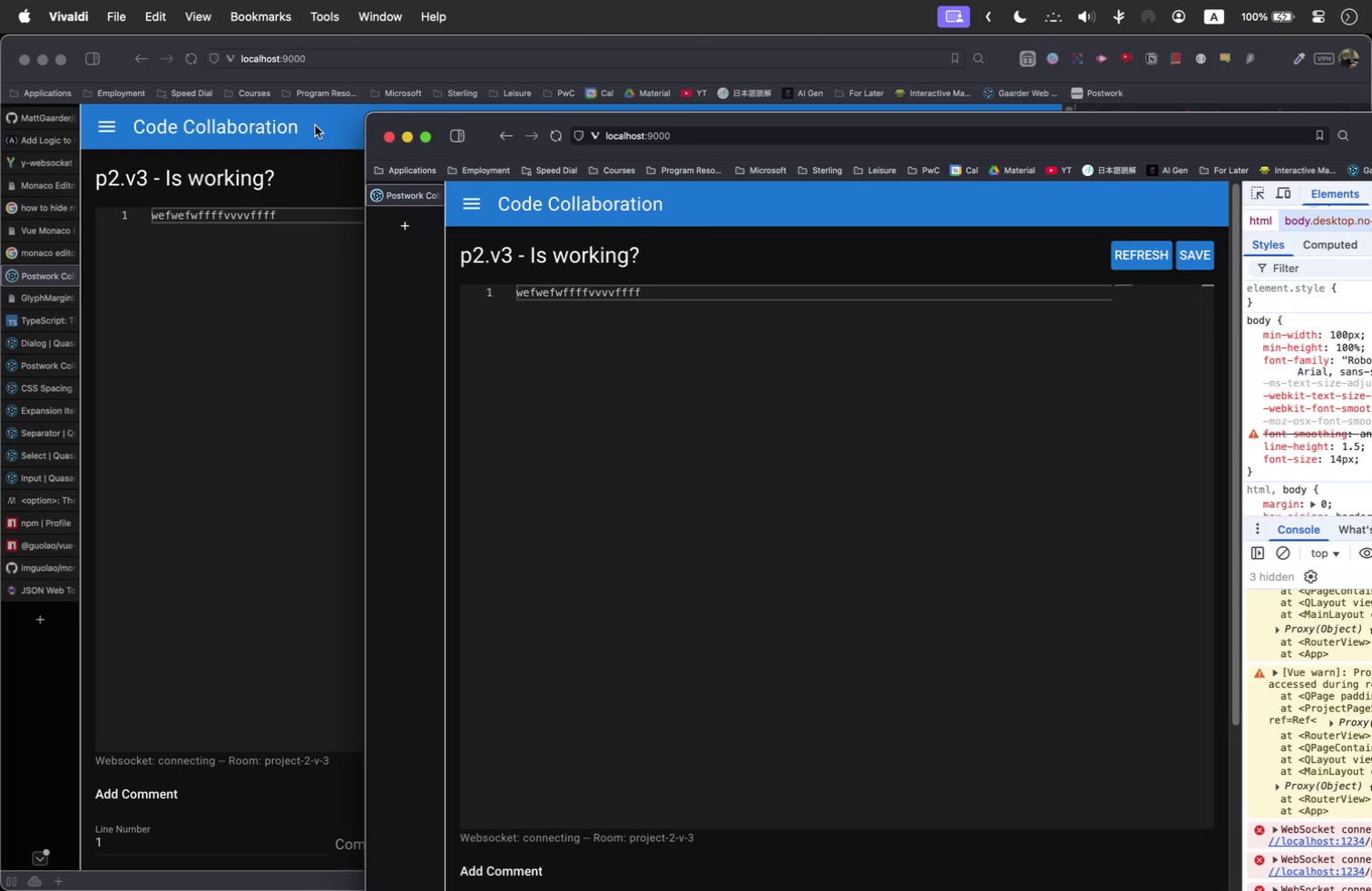 
wait(5.75)
 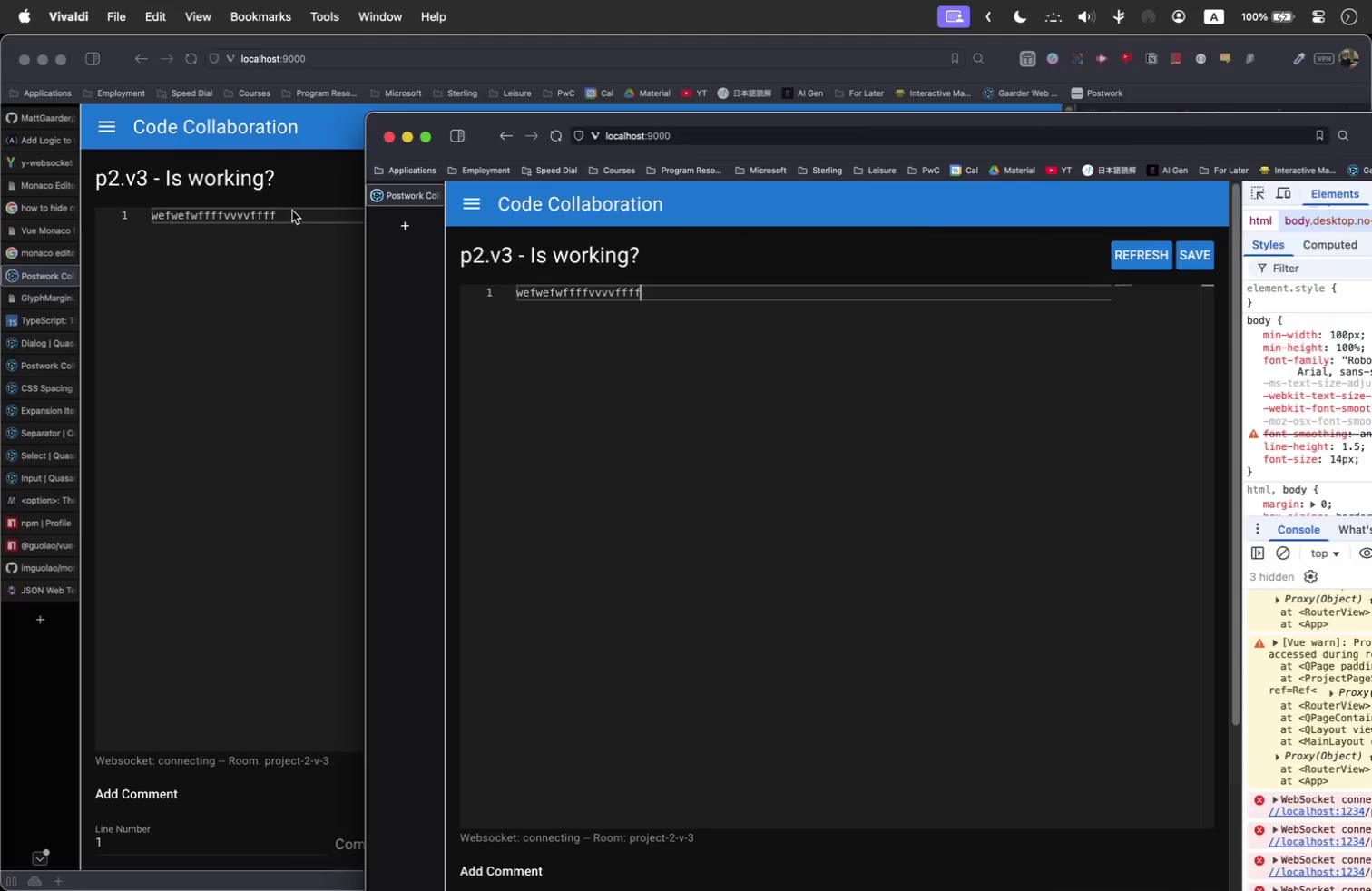 
key(Meta+Tab)
 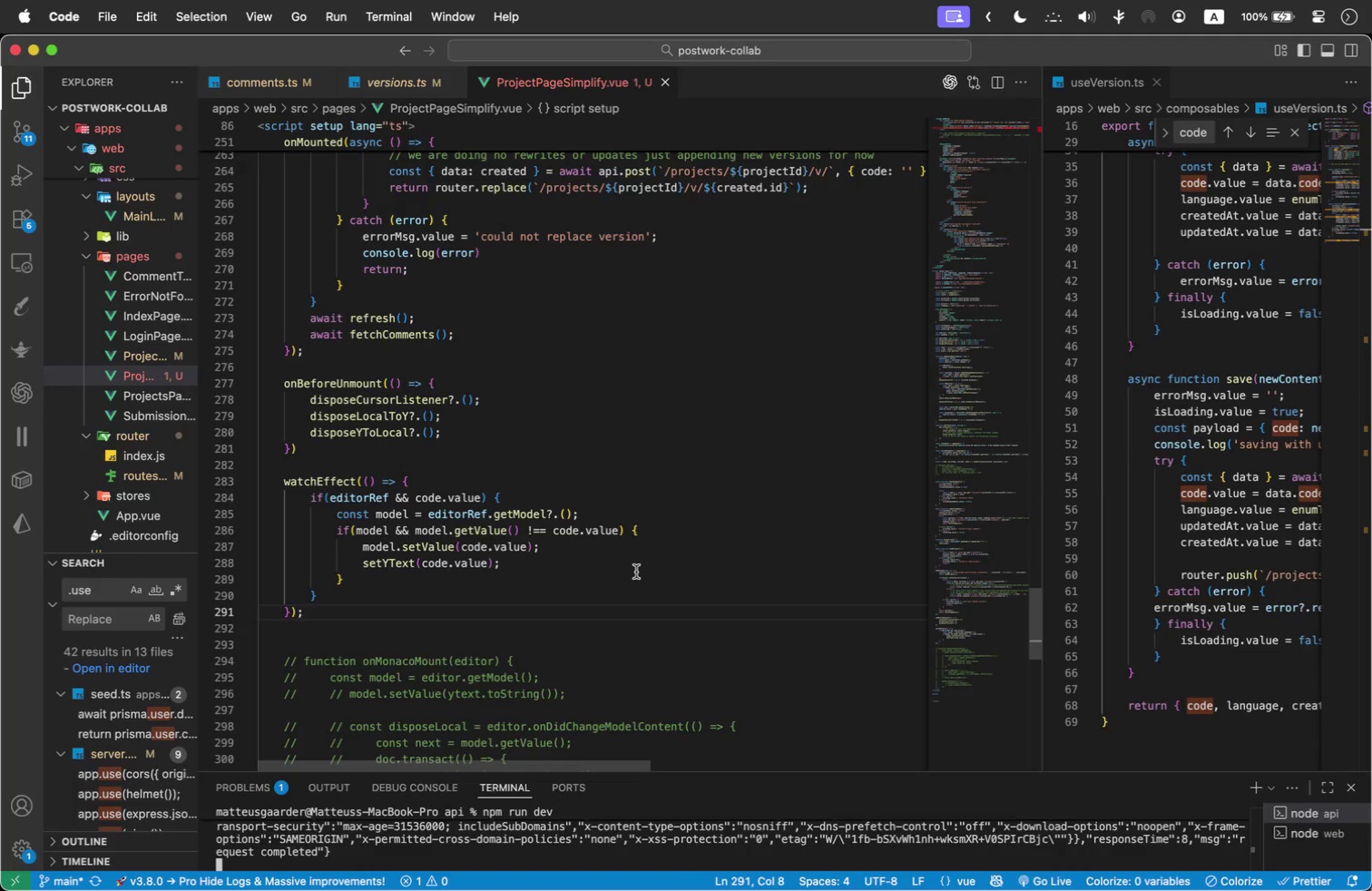 
wait(6.24)
 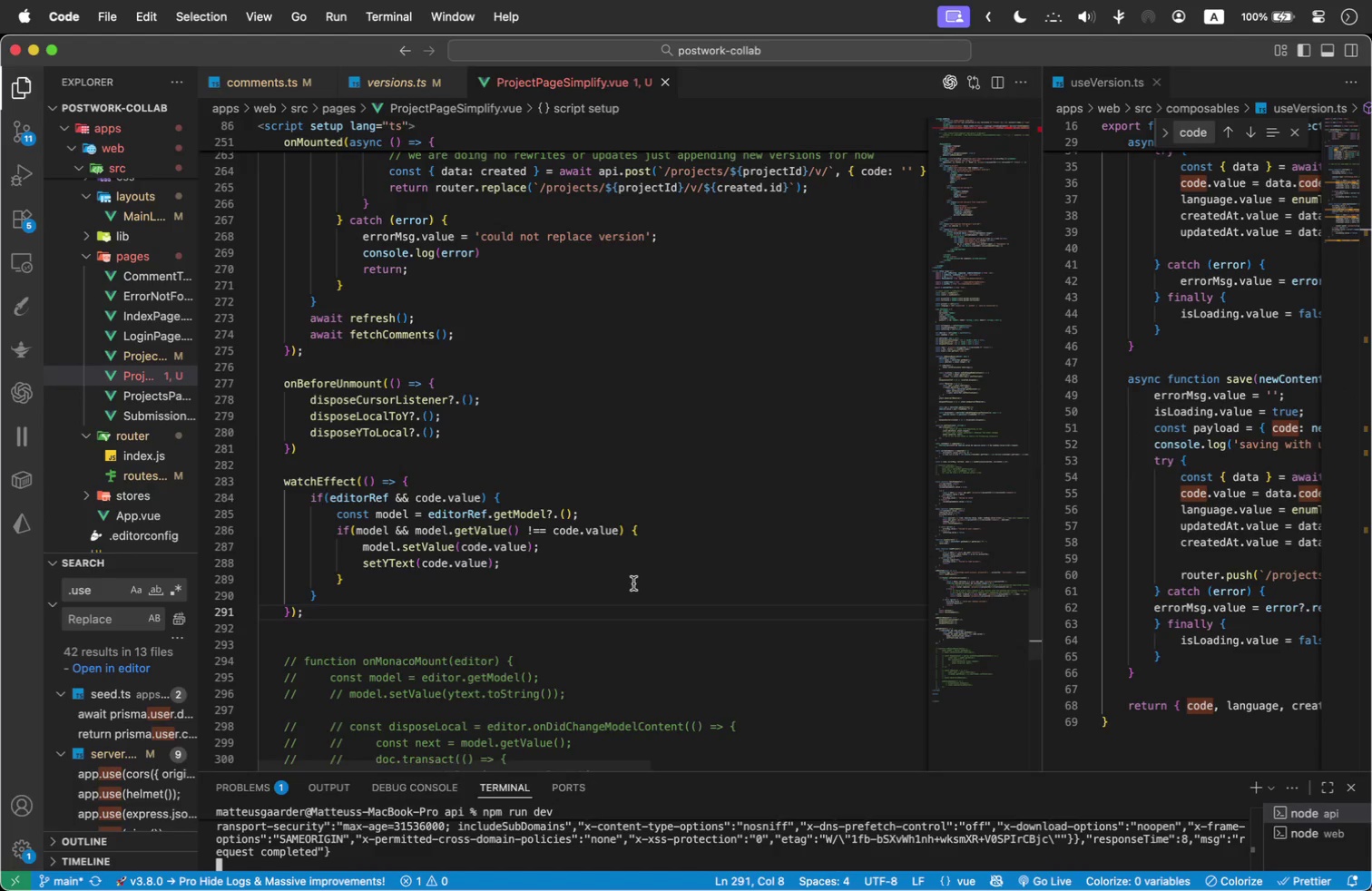 
left_click([524, 524])
 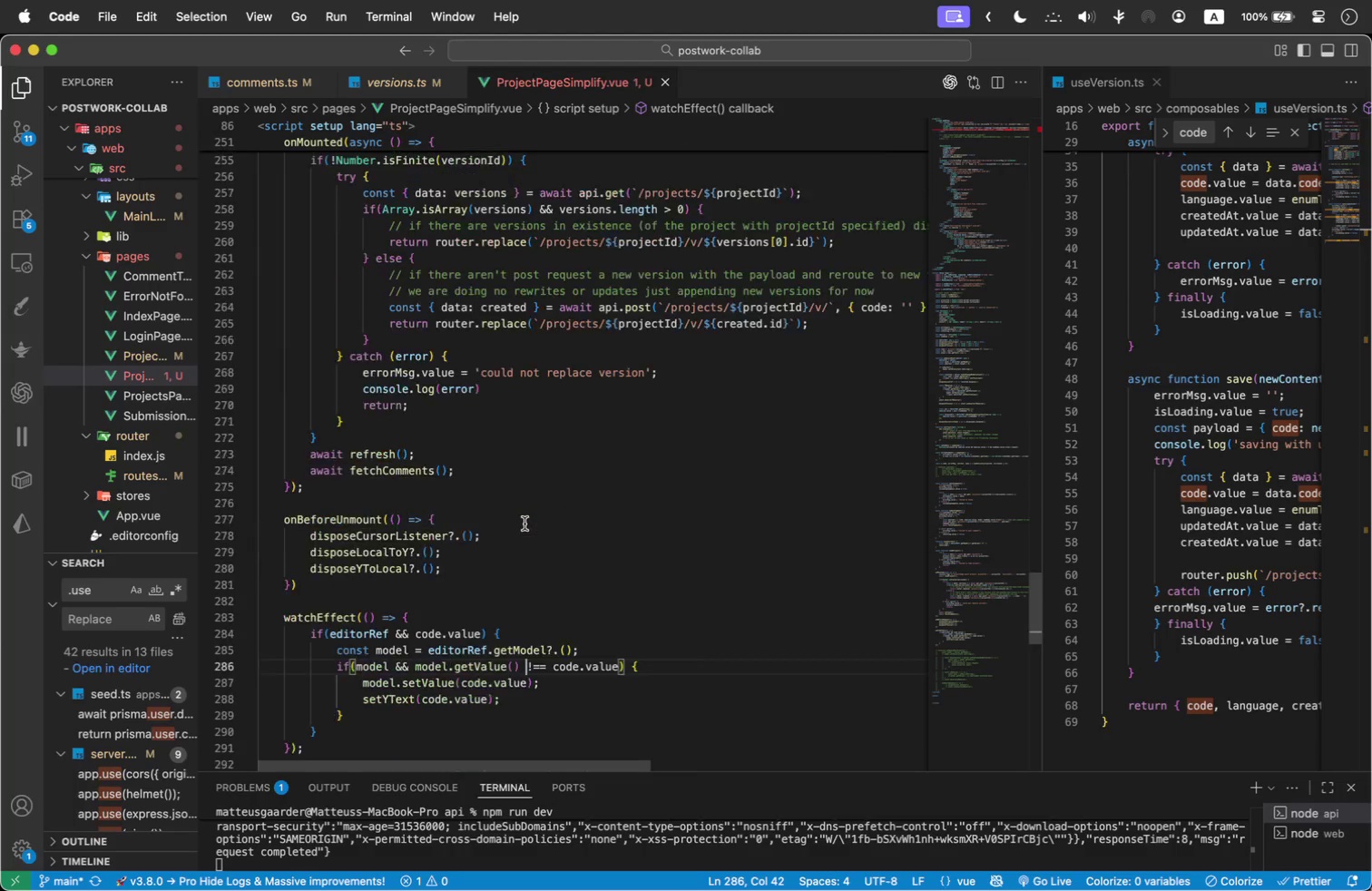 
scroll: coordinate [524, 524], scroll_direction: up, amount: 1.0
 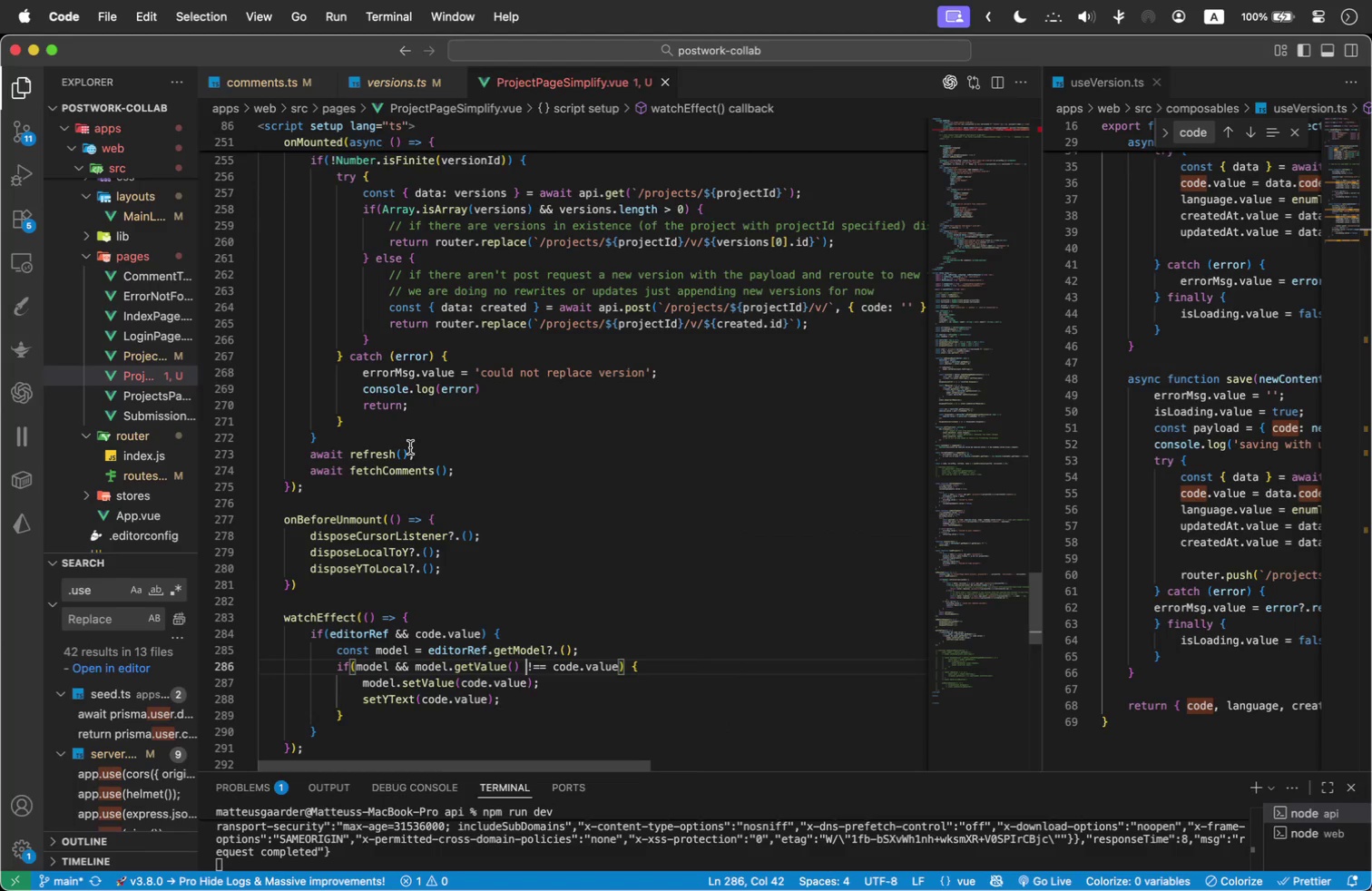 
left_click_drag(start_coordinate=[432, 452], to_coordinate=[366, 455])
 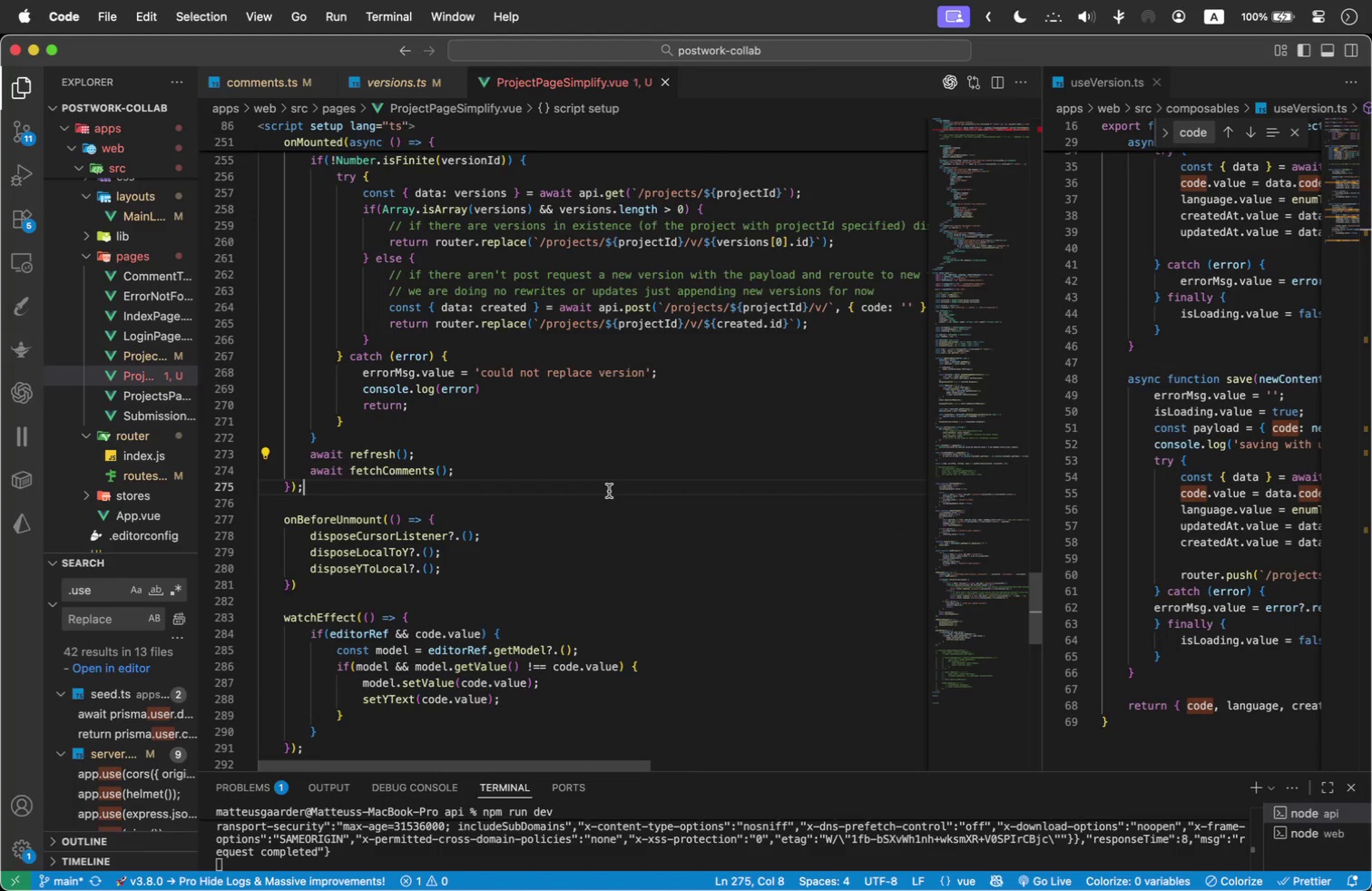 
left_click([609, 491])
 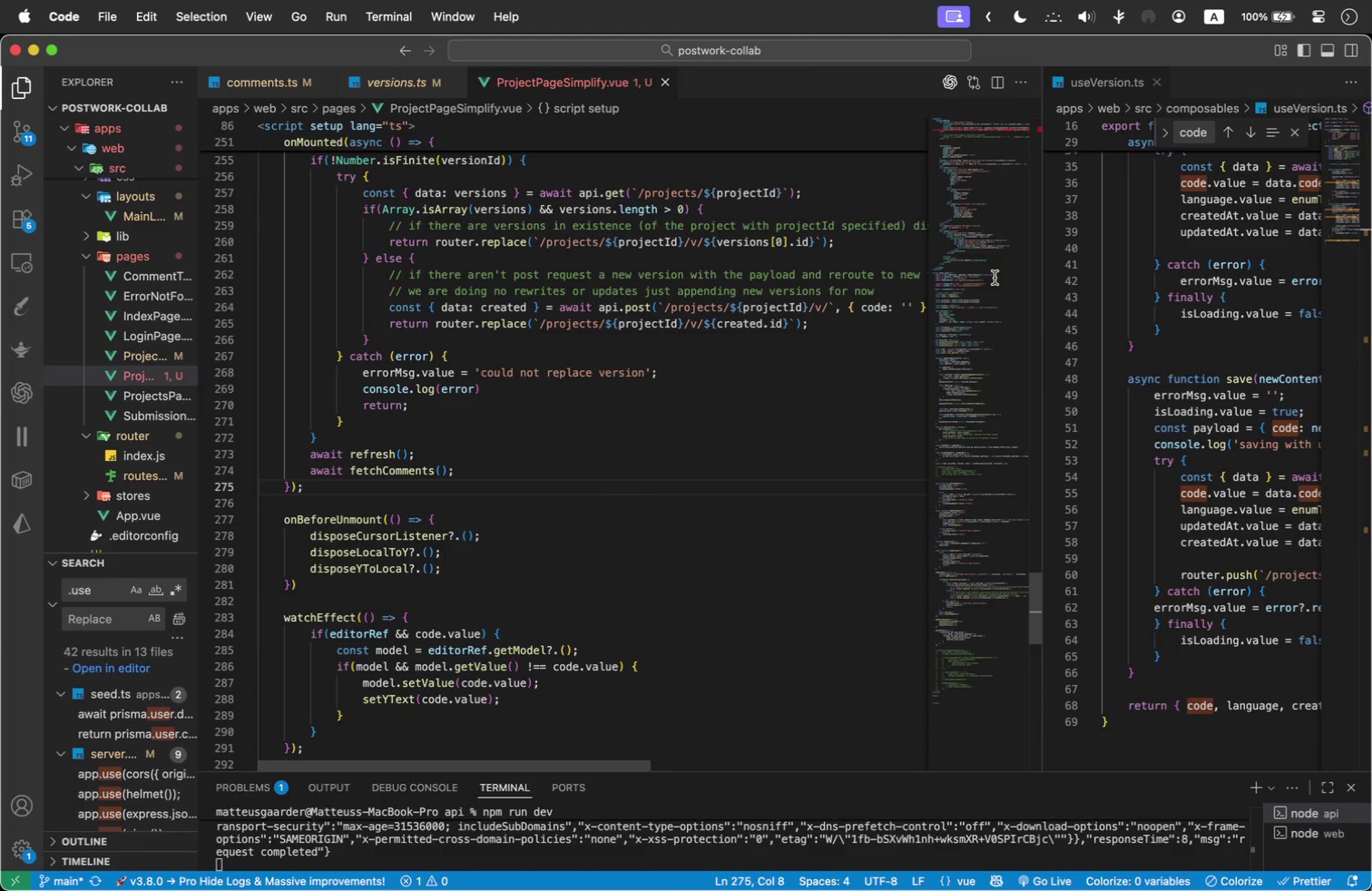 
wait(5.9)
 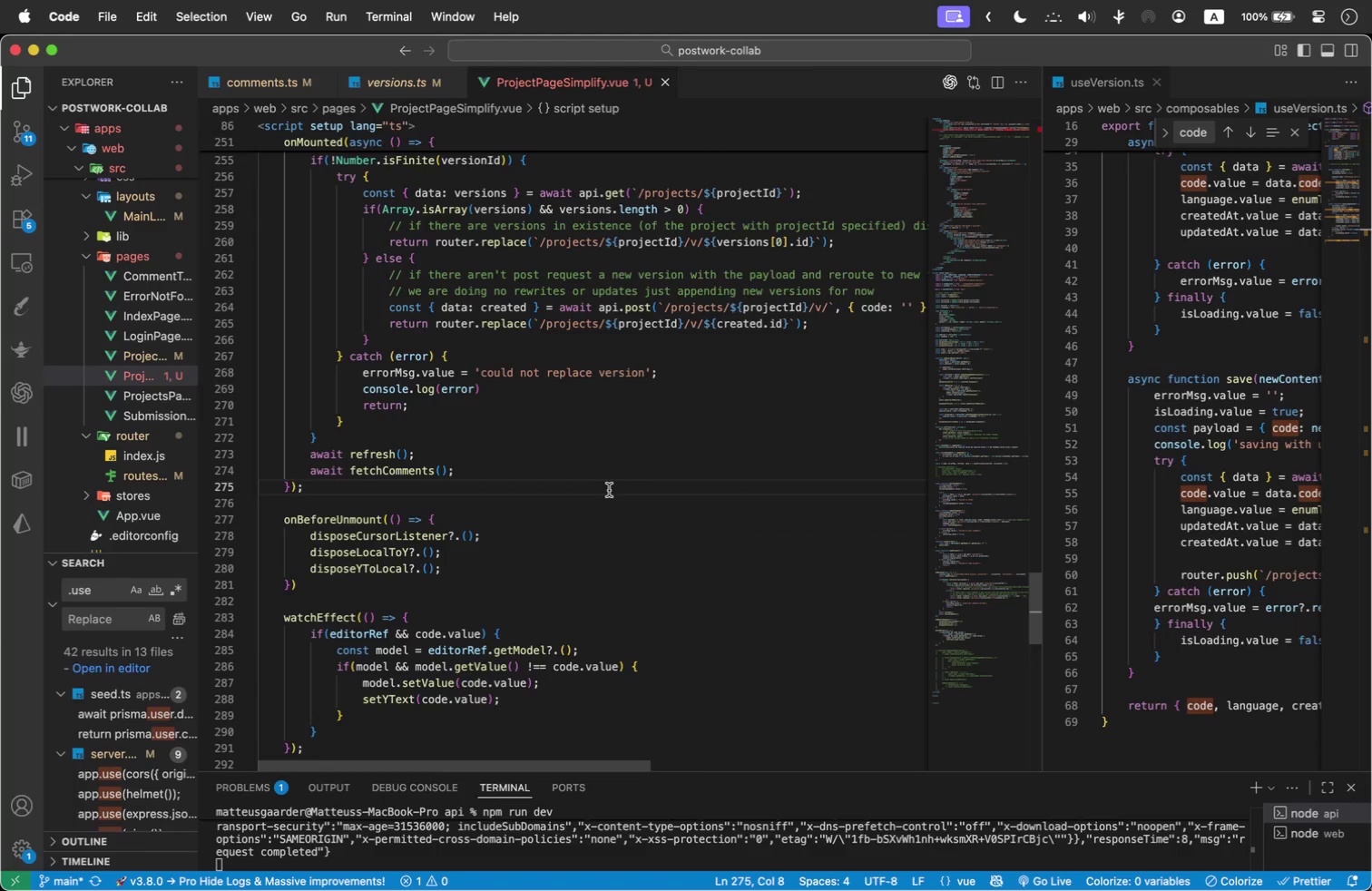 
left_click_drag(start_coordinate=[1041, 328], to_coordinate=[439, 273])
 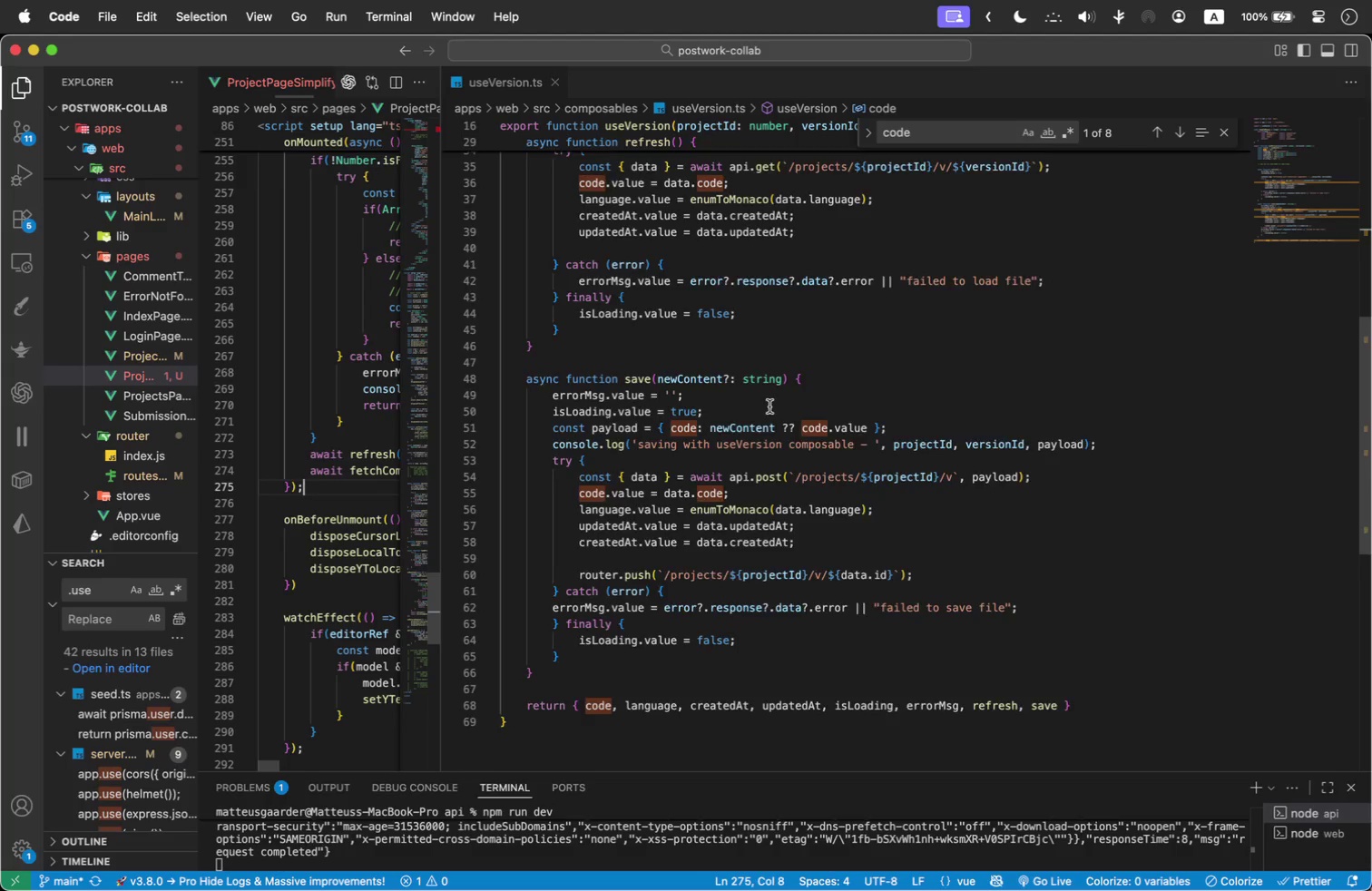 
scroll: coordinate [774, 408], scroll_direction: up, amount: 2.0
 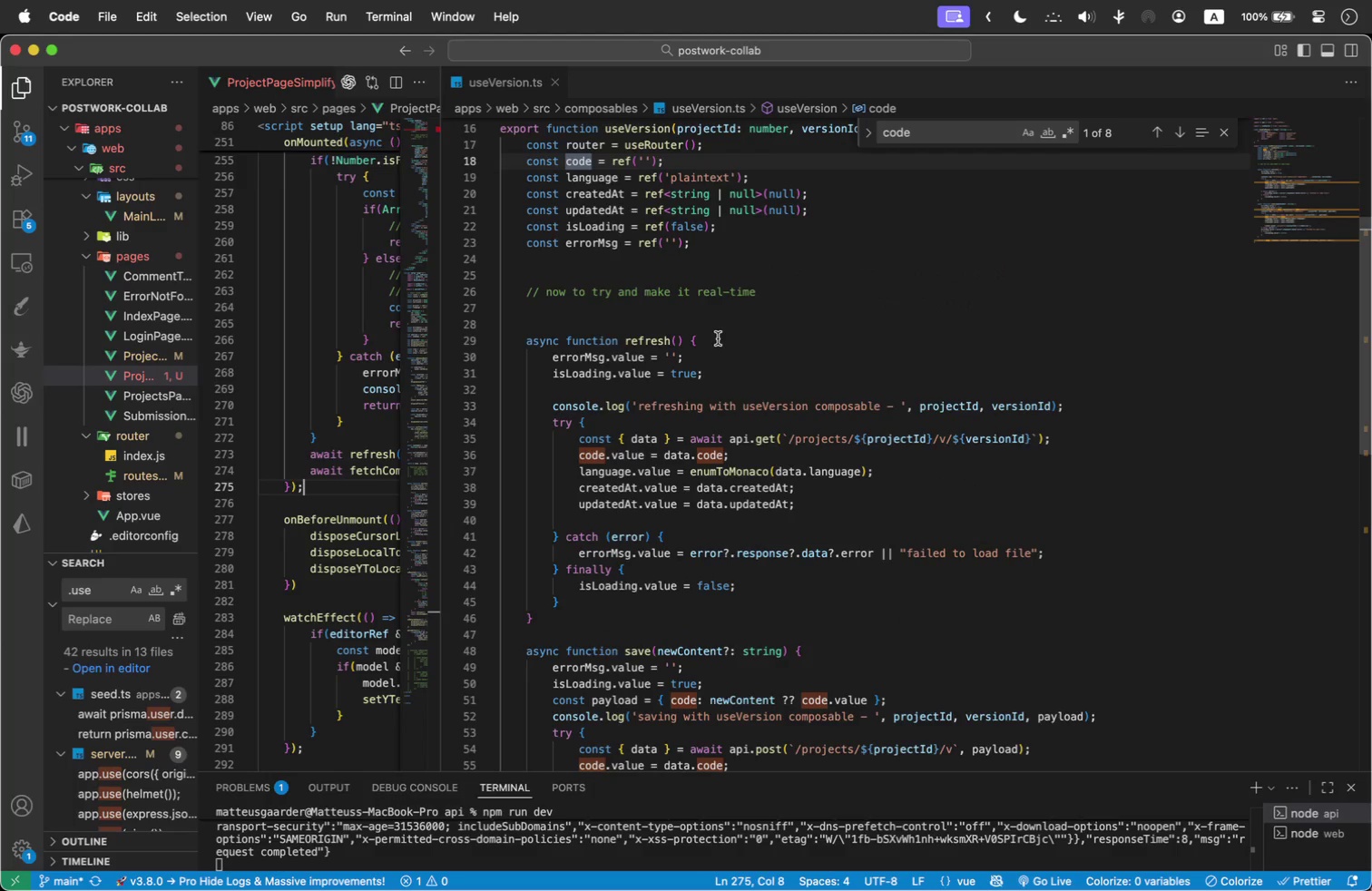 
left_click([718, 338])
 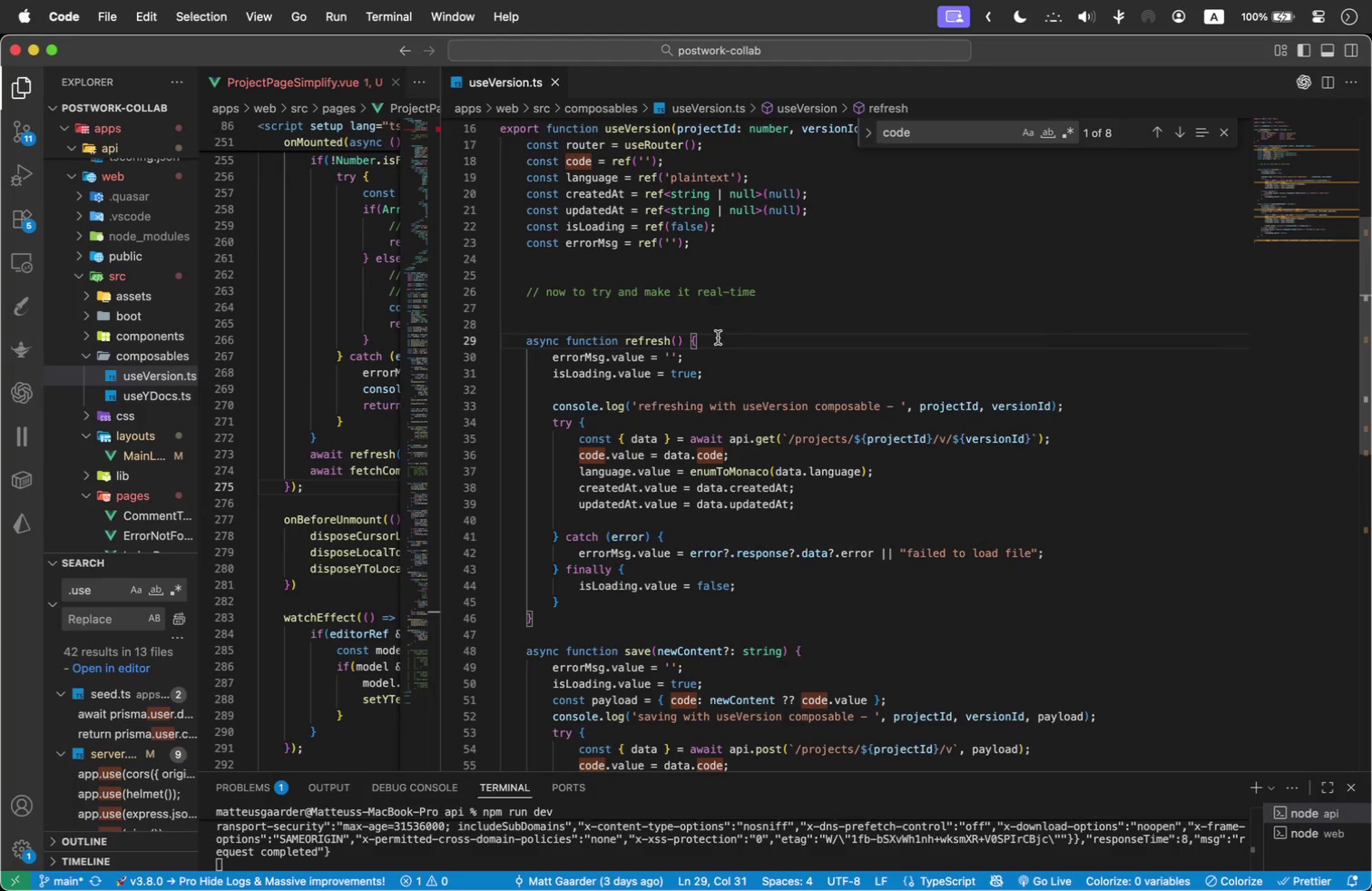 
wait(8.32)
 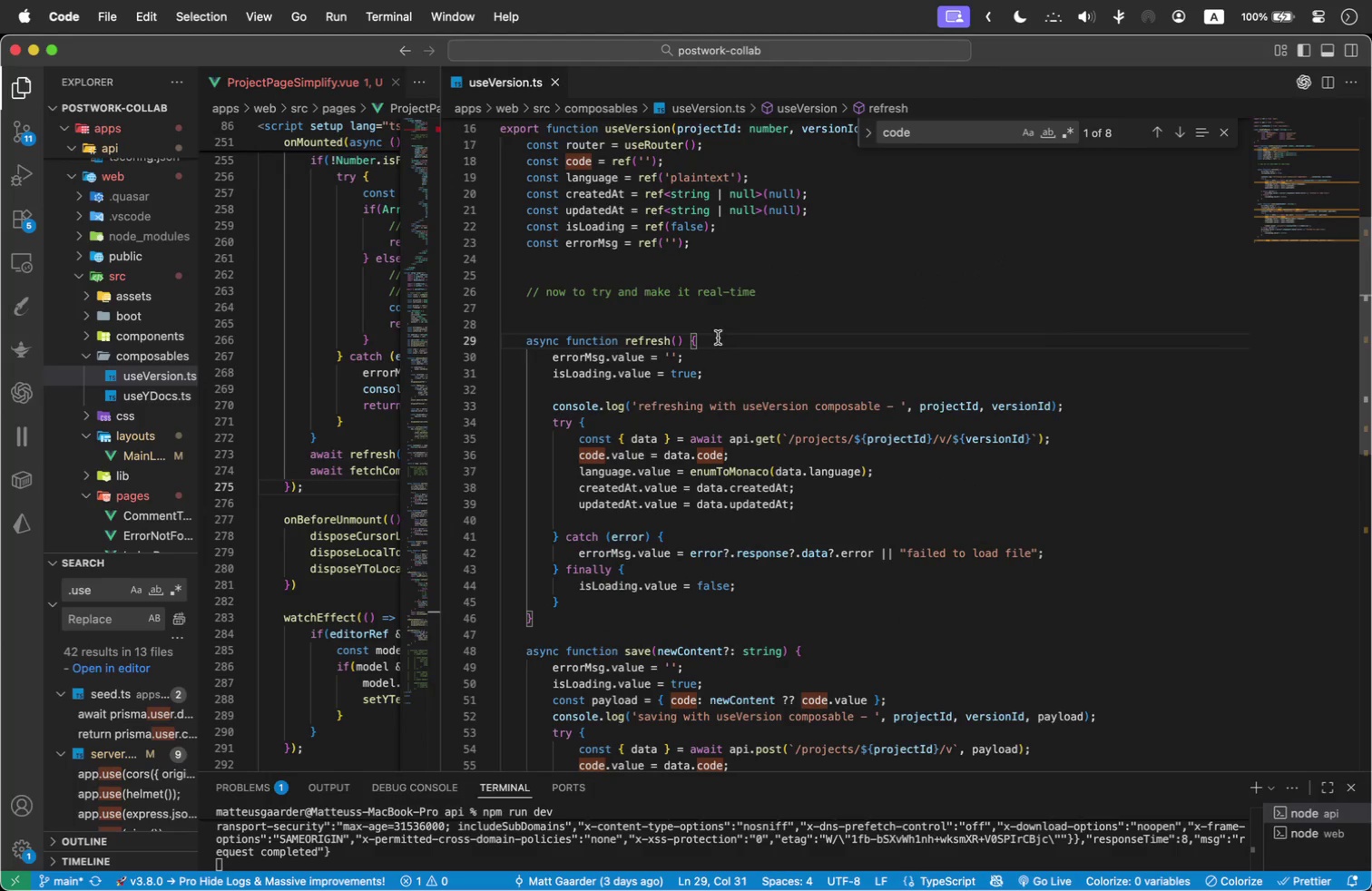 
scroll: coordinate [832, 392], scroll_direction: up, amount: 1.0
 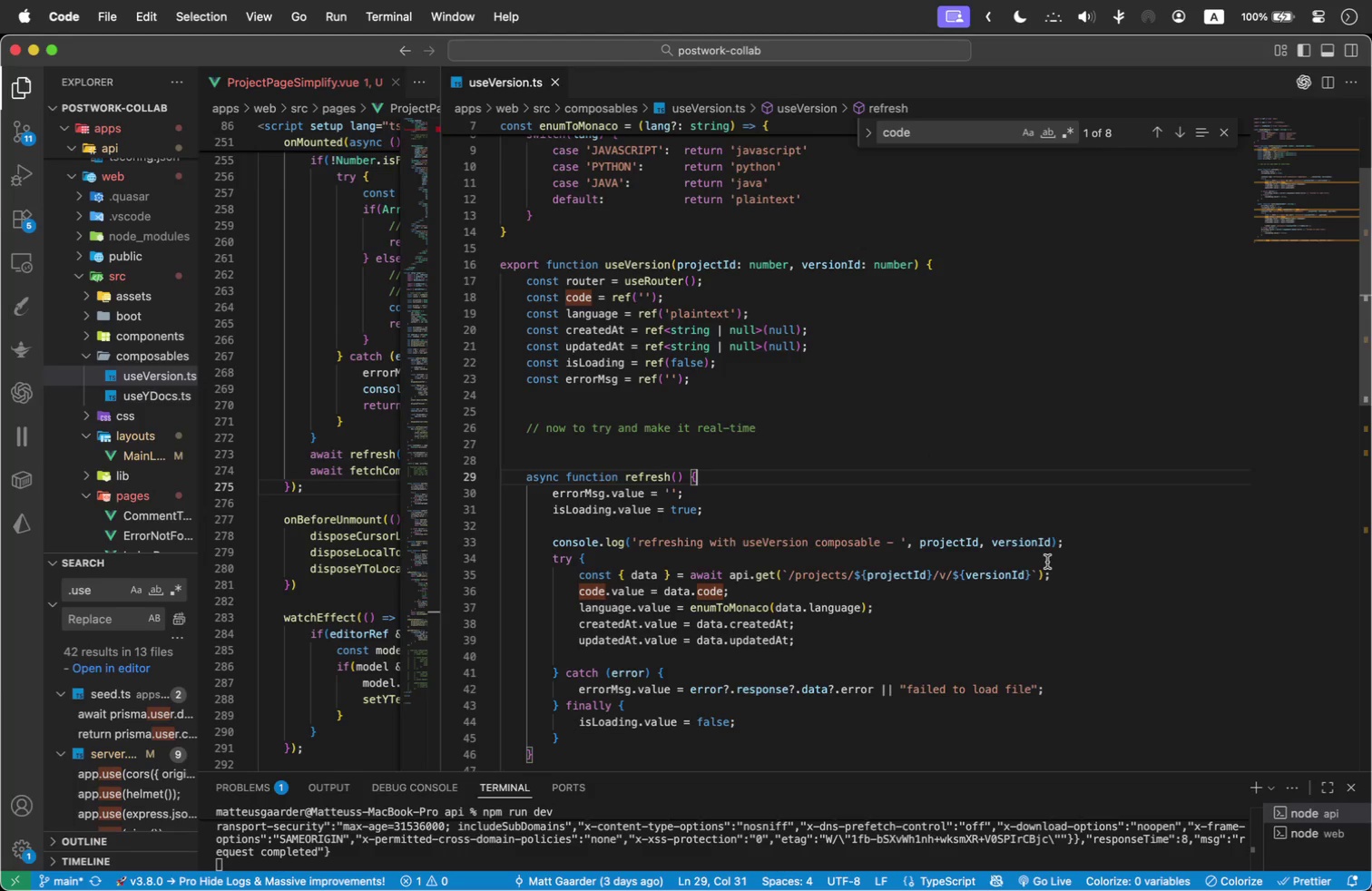 
wait(20.03)
 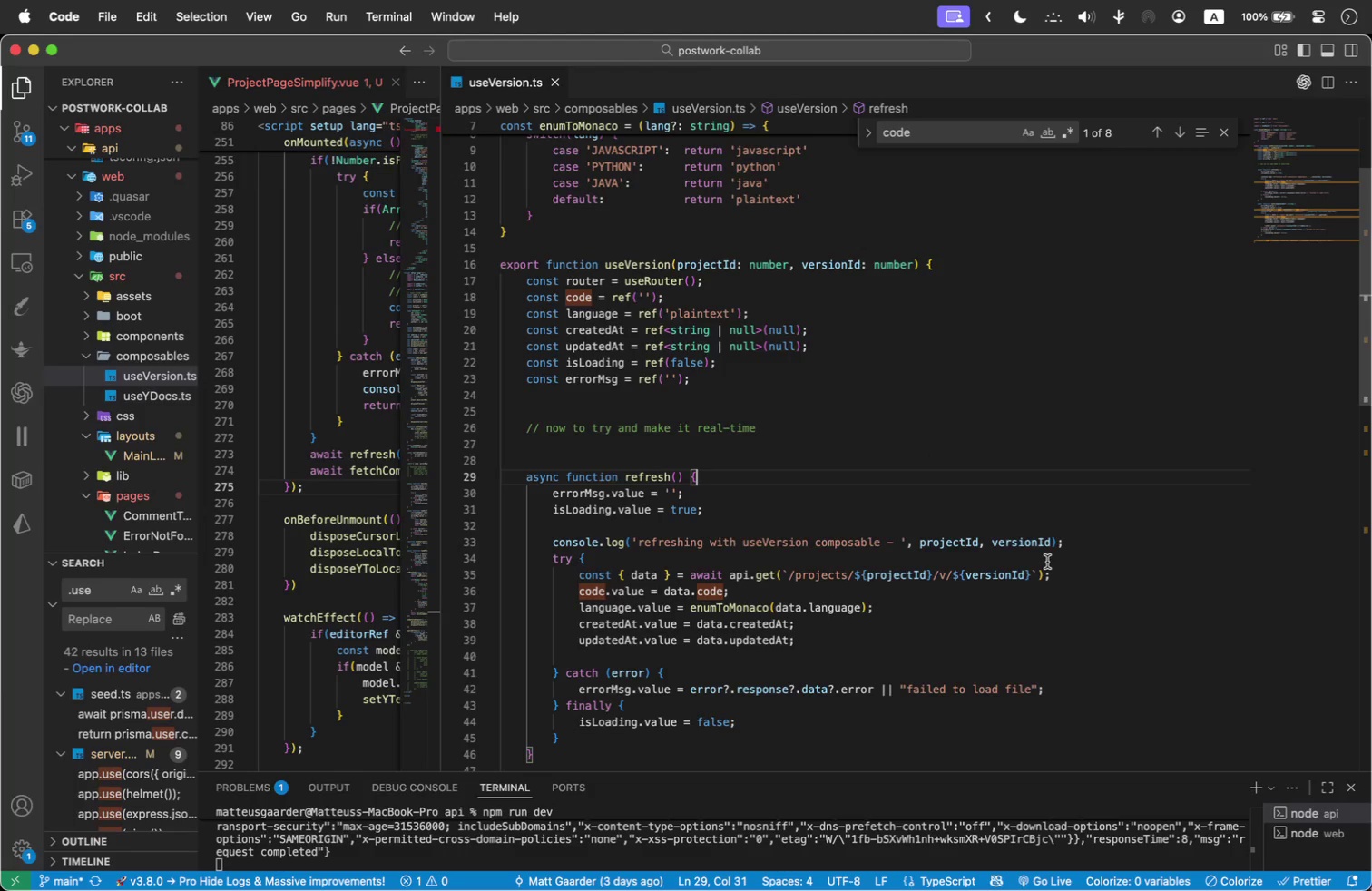 
scroll: coordinate [741, 472], scroll_direction: down, amount: 1.0
 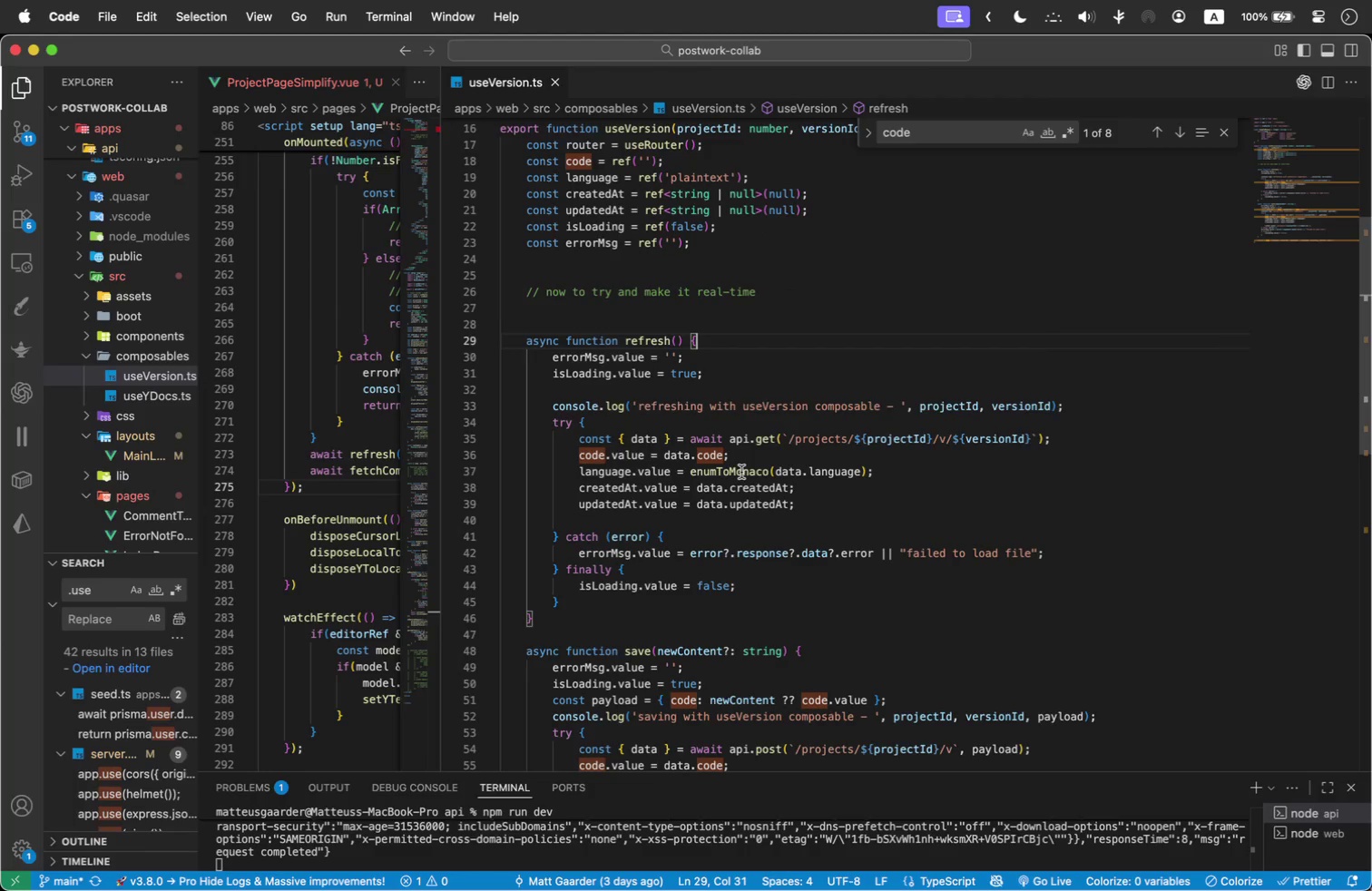 
key(Meta+Tab)
 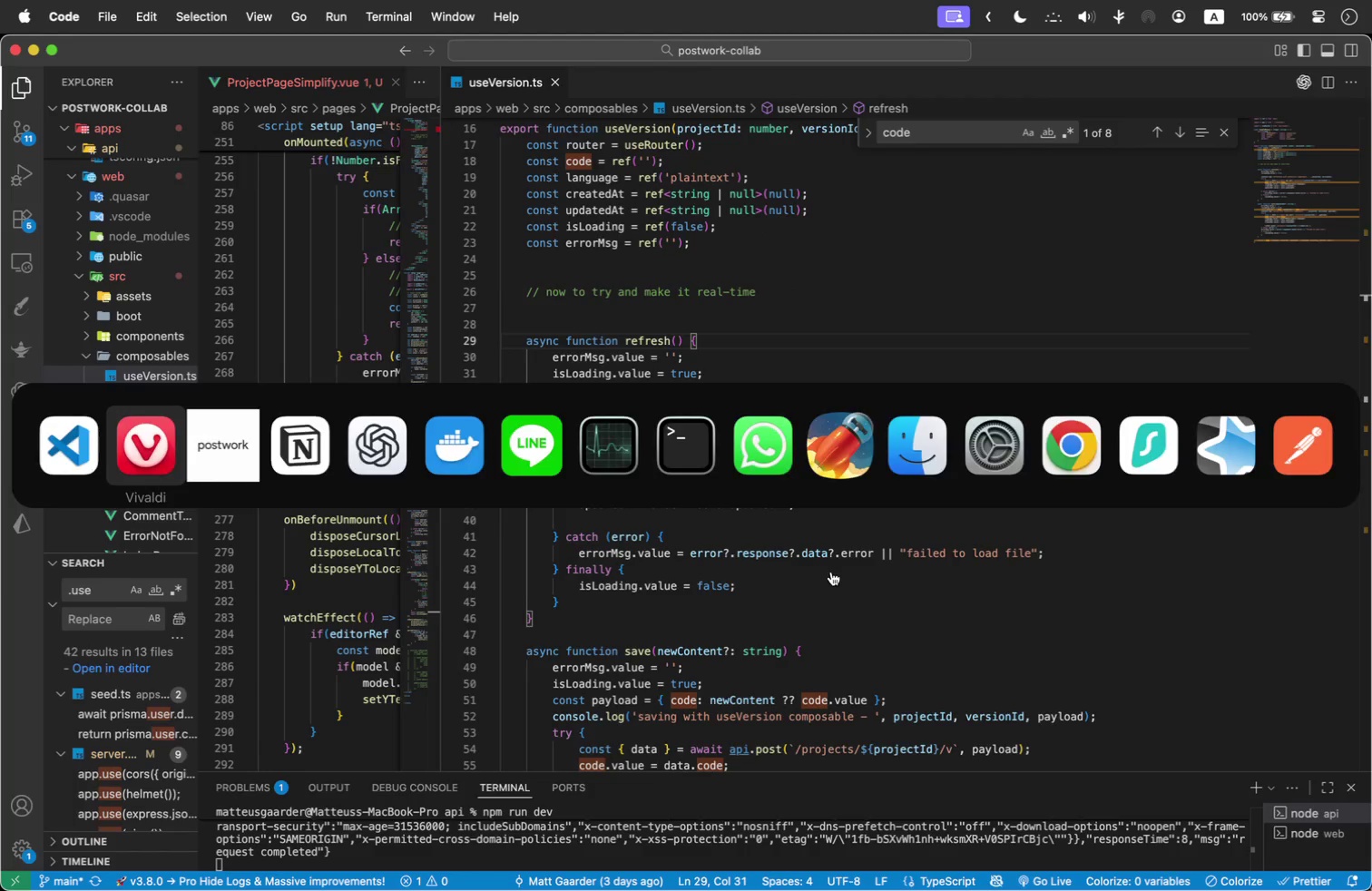 
left_click([831, 572])
 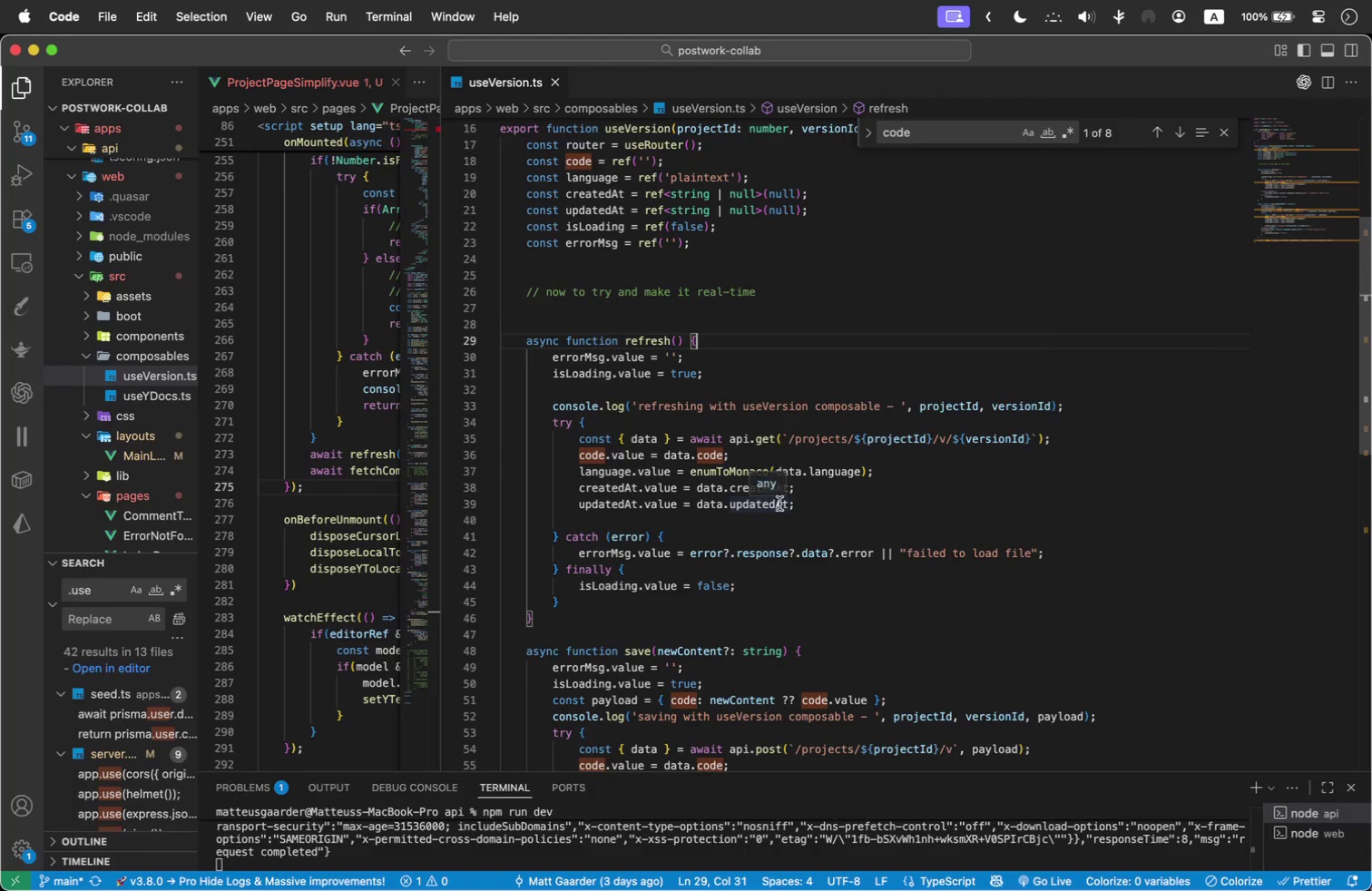 
left_click([706, 514])
 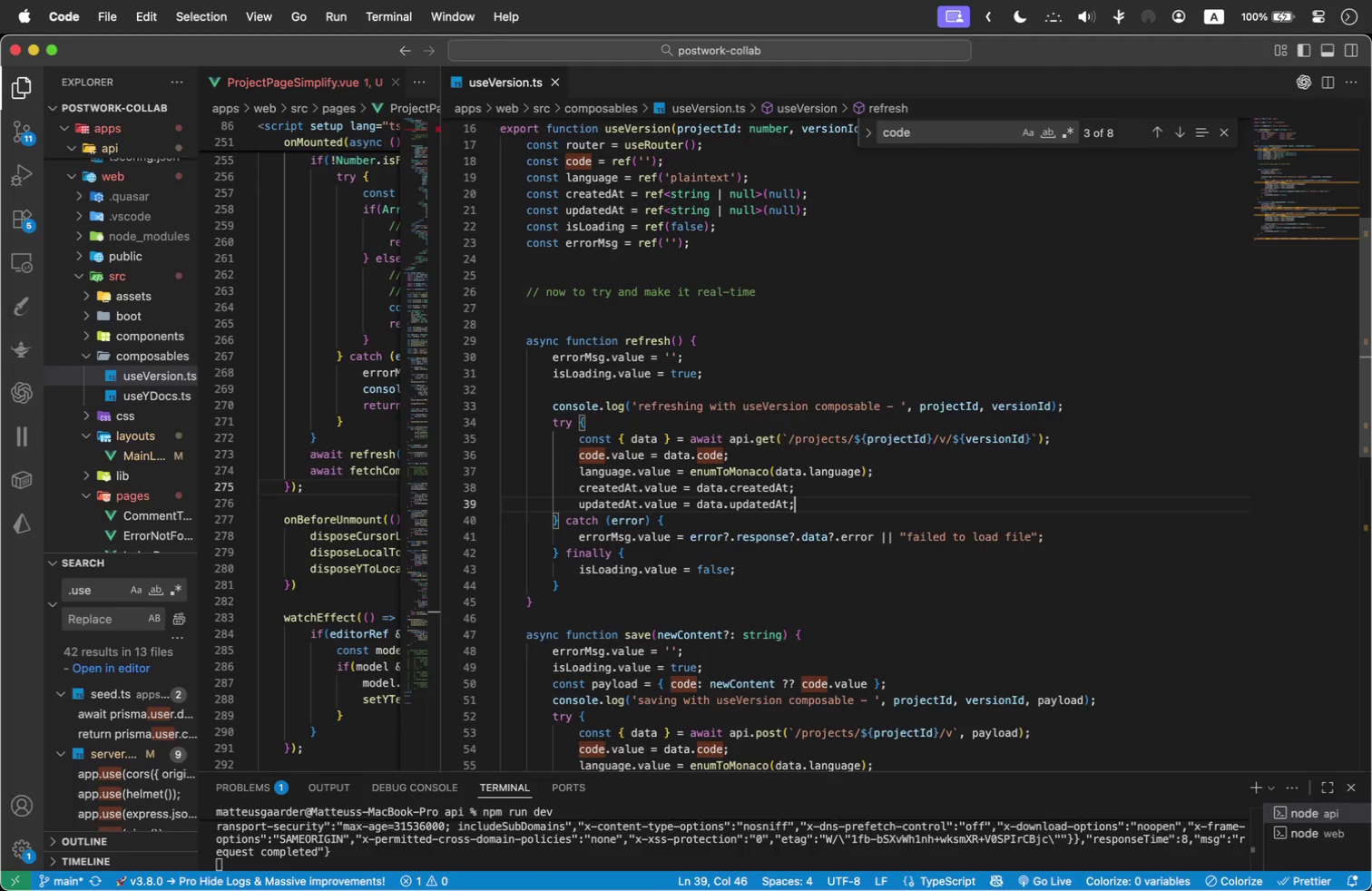 
key(Backspace)
 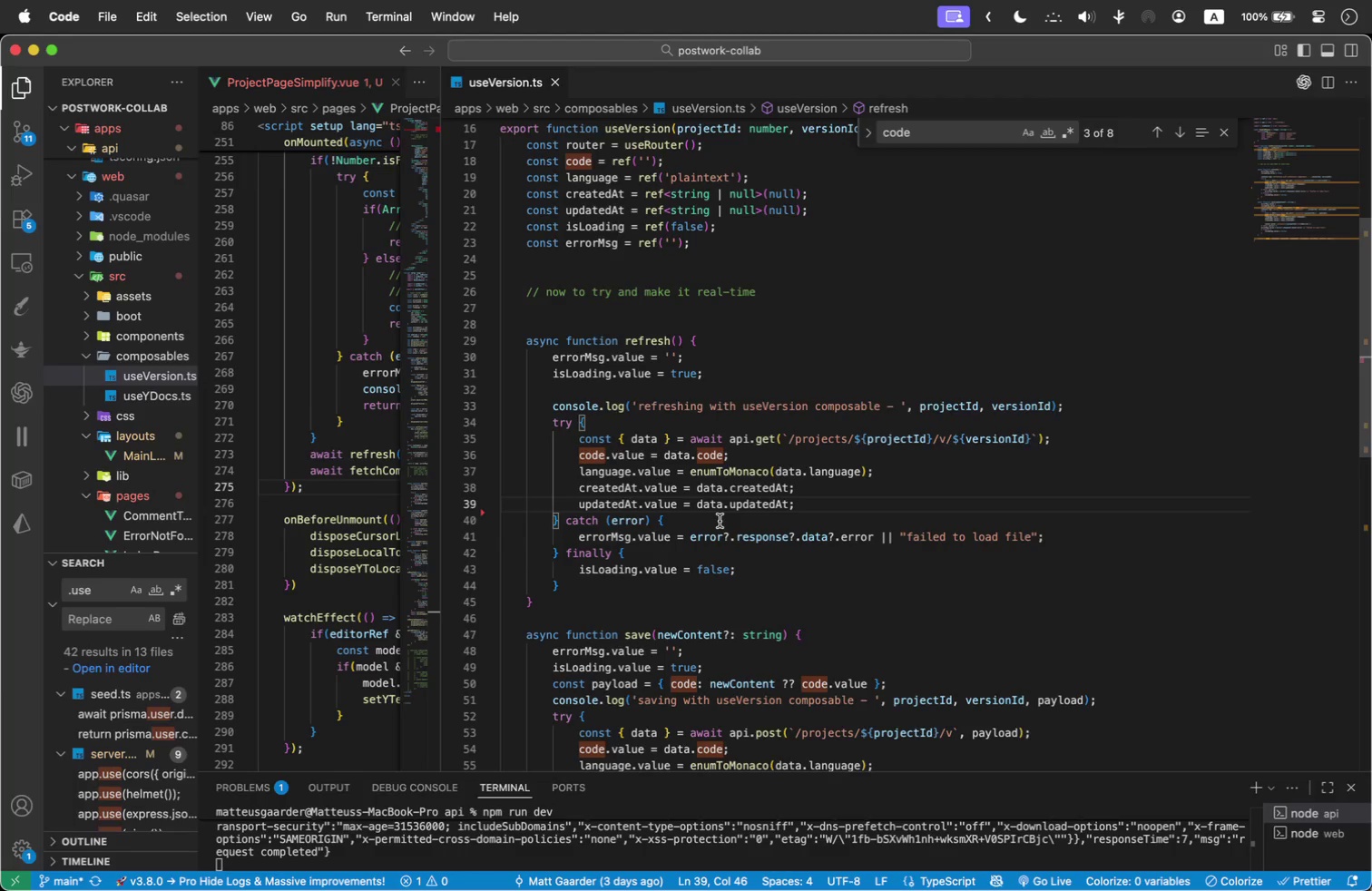 
key(Meta+Tab)
 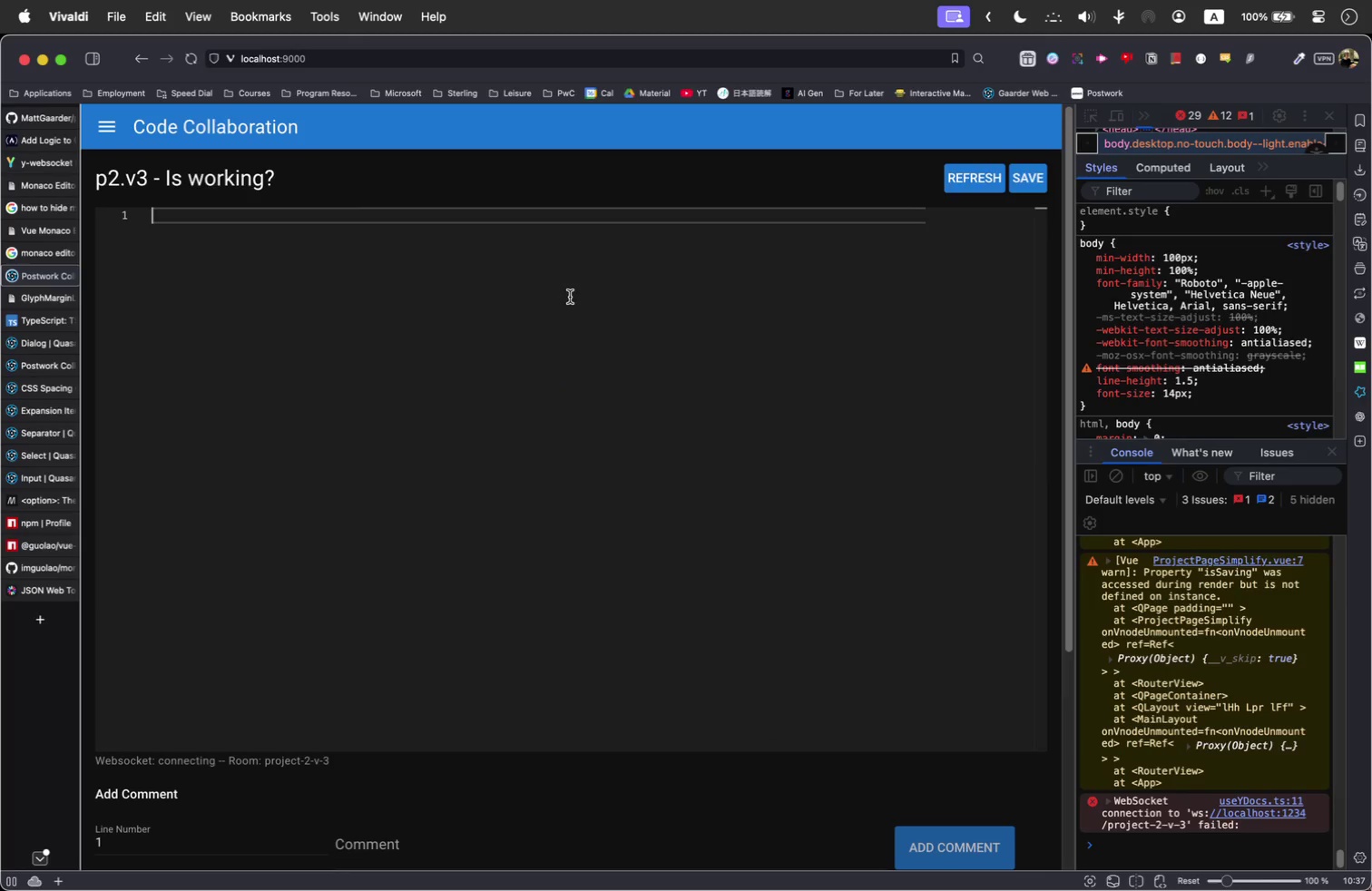 
left_click([570, 297])
 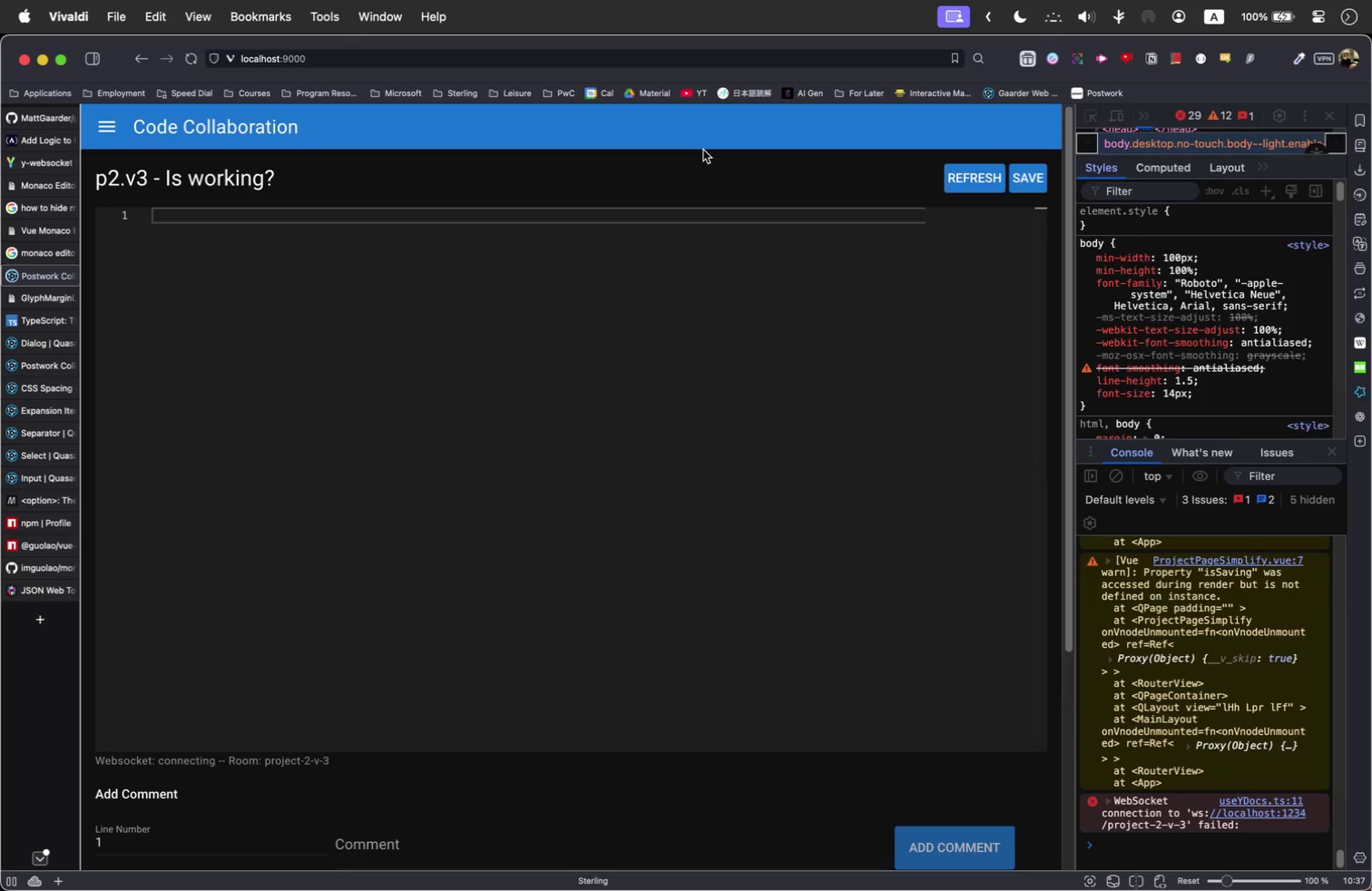 
scroll: coordinate [448, 347], scroll_direction: down, amount: 16.0
 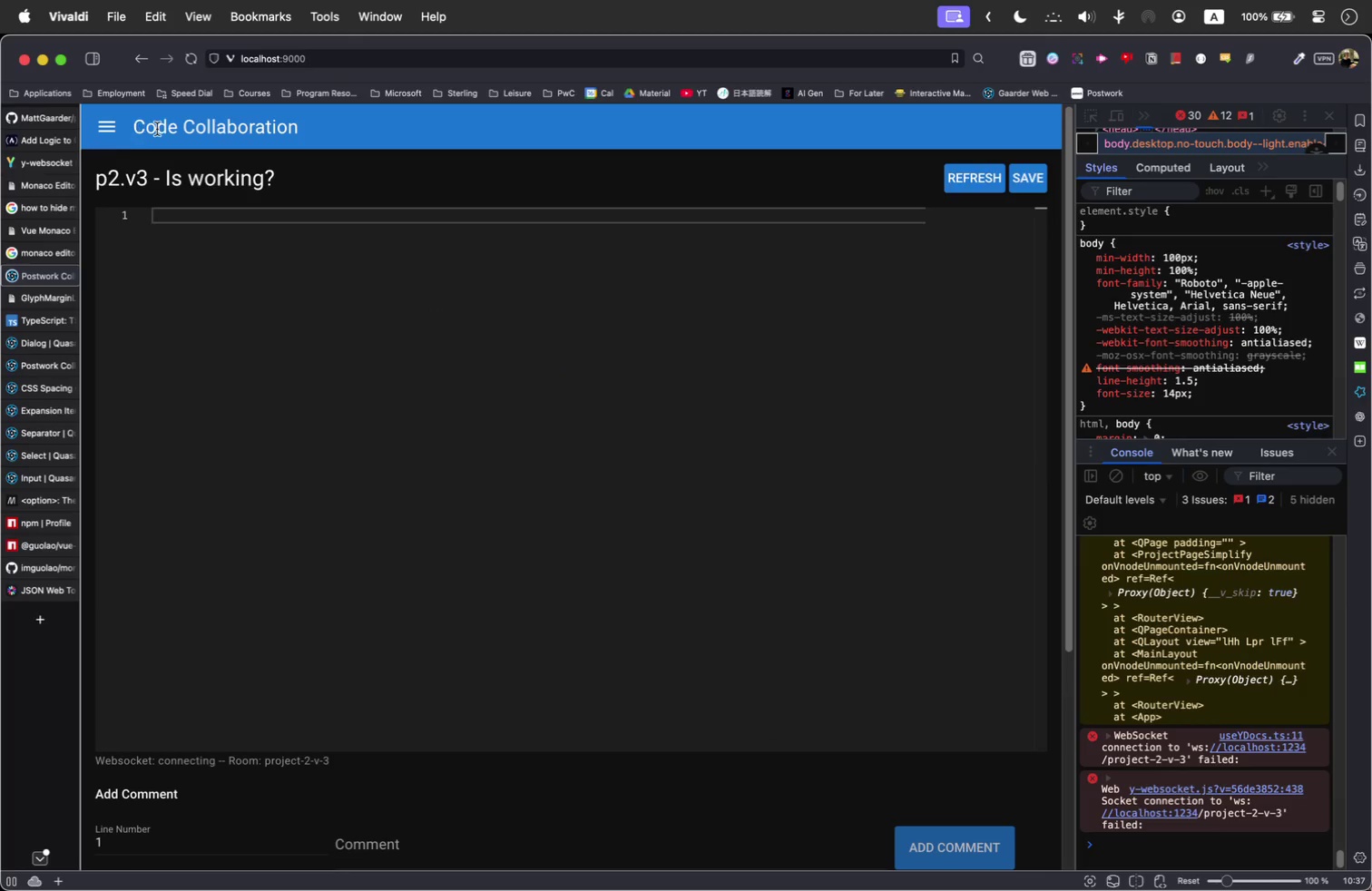 
left_click([157, 129])
 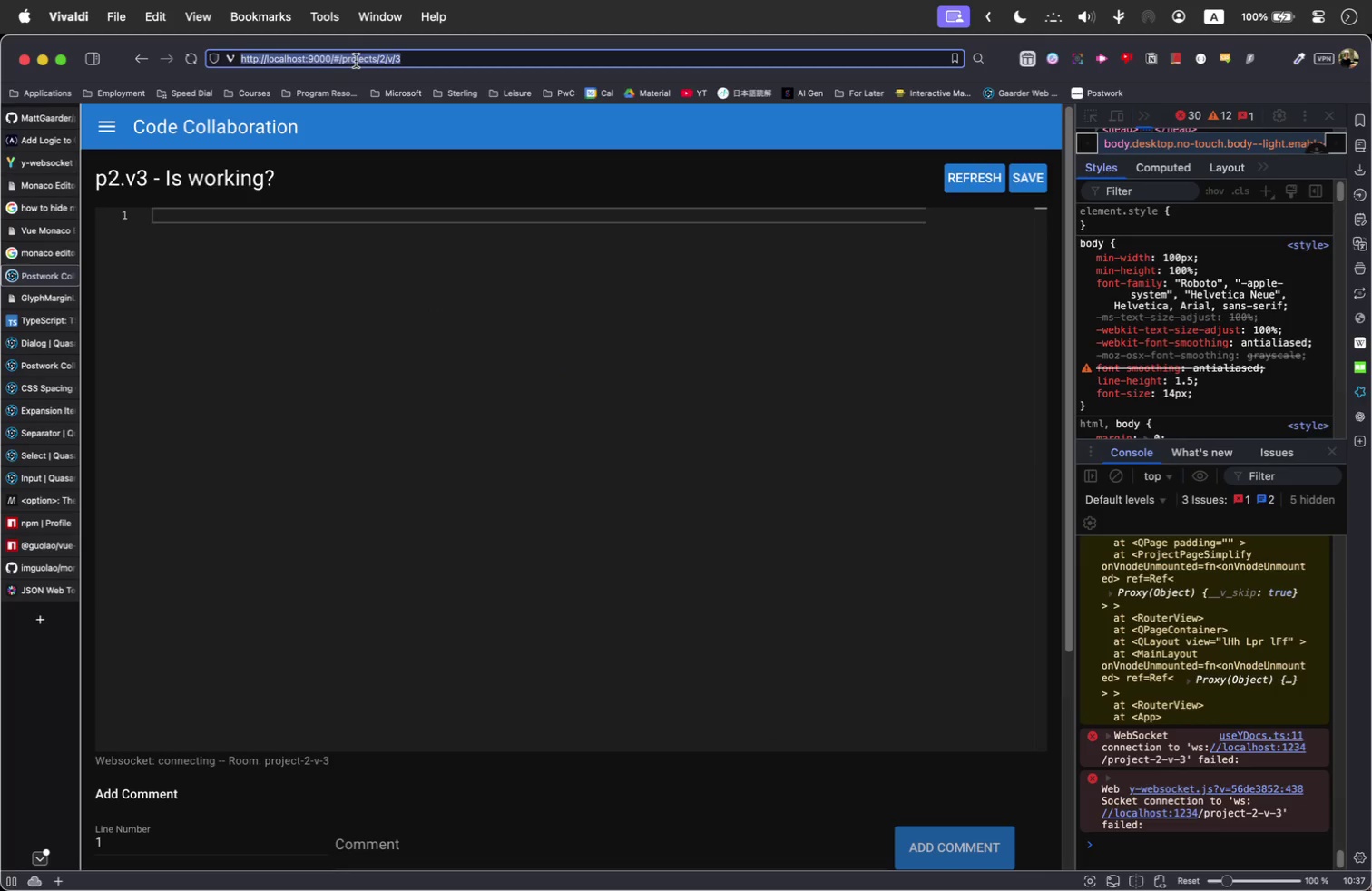 
double_click([356, 63])
 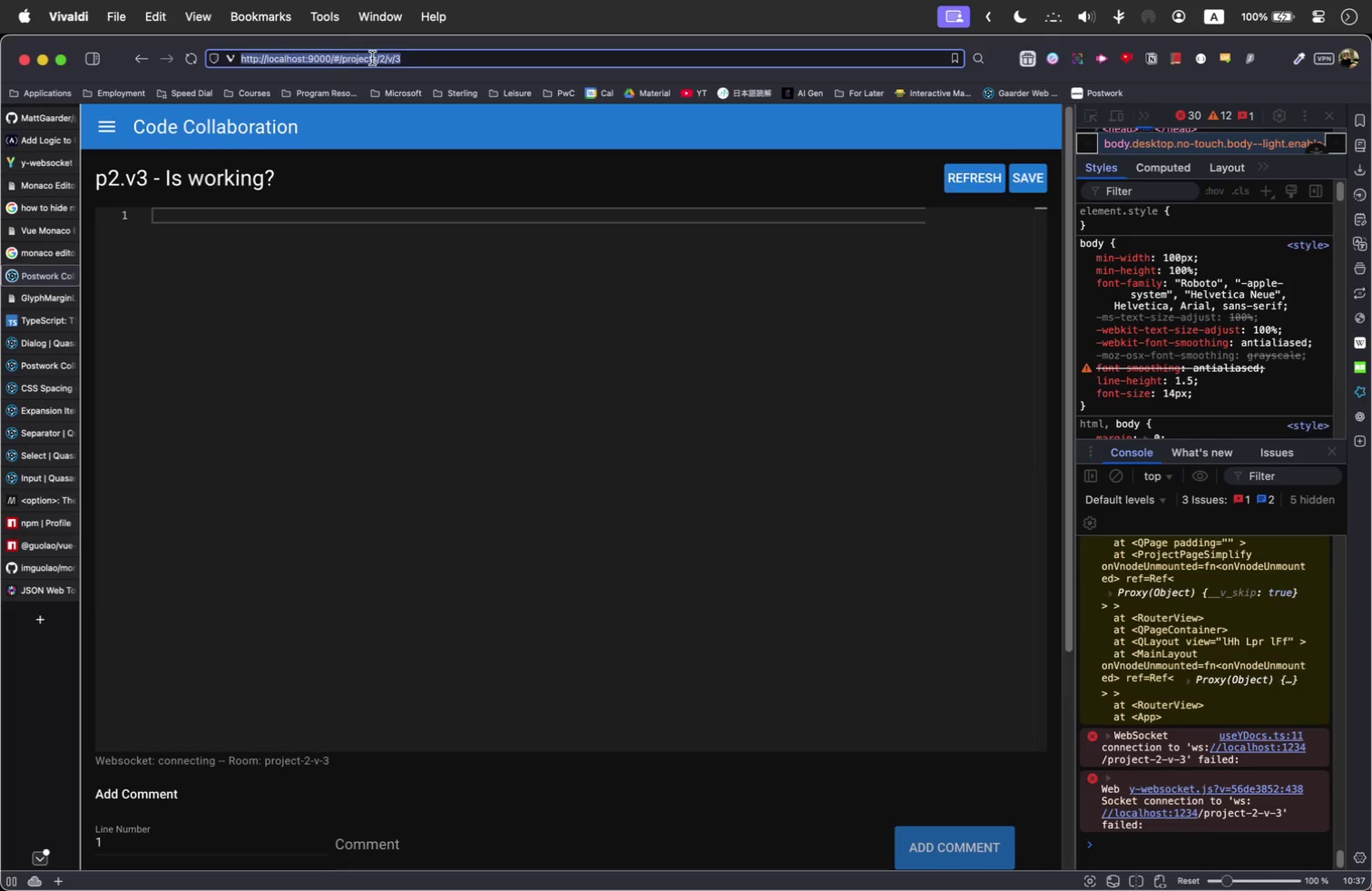 
triple_click([345, 58])
 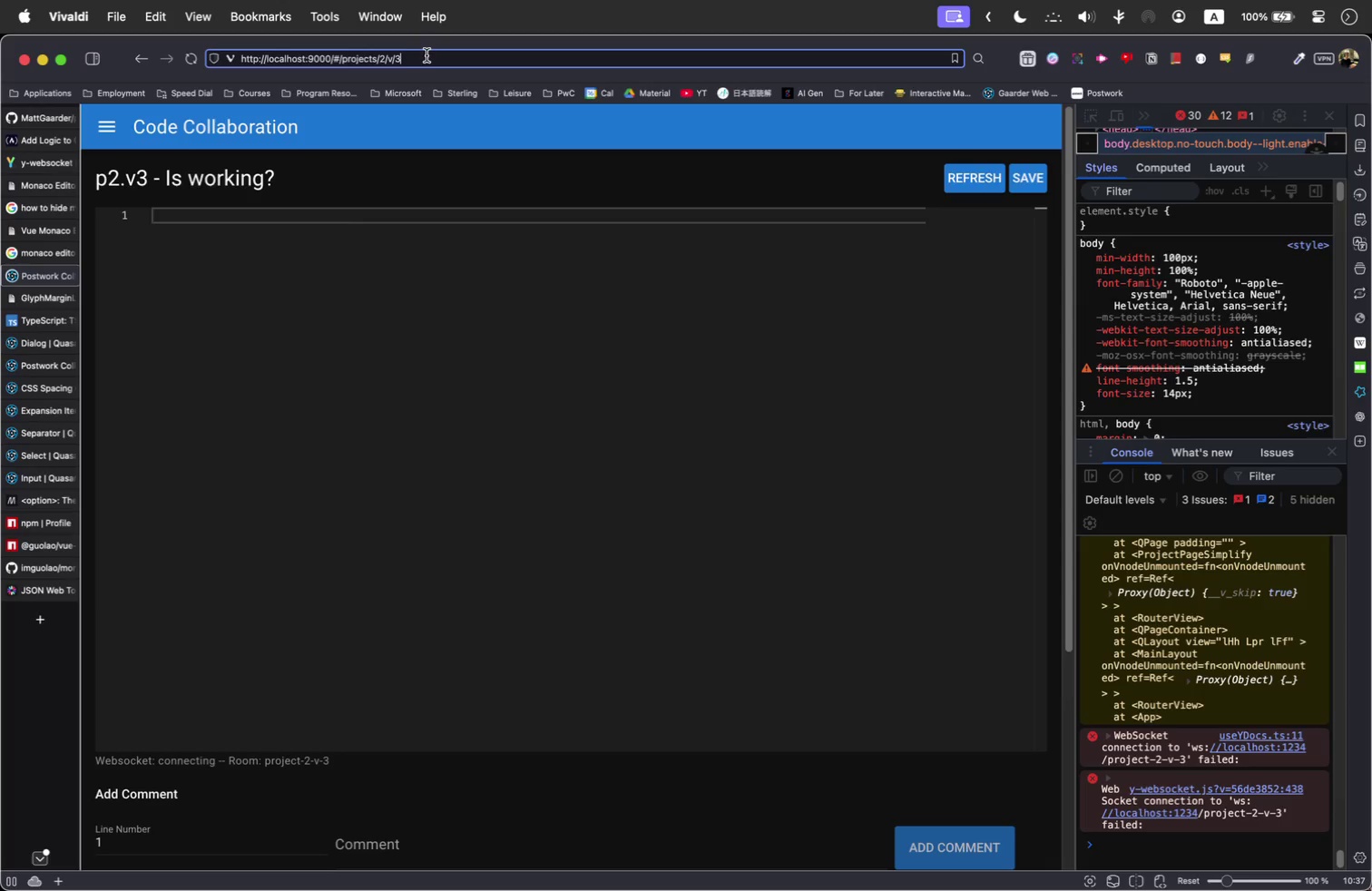 
triple_click([424, 57])
 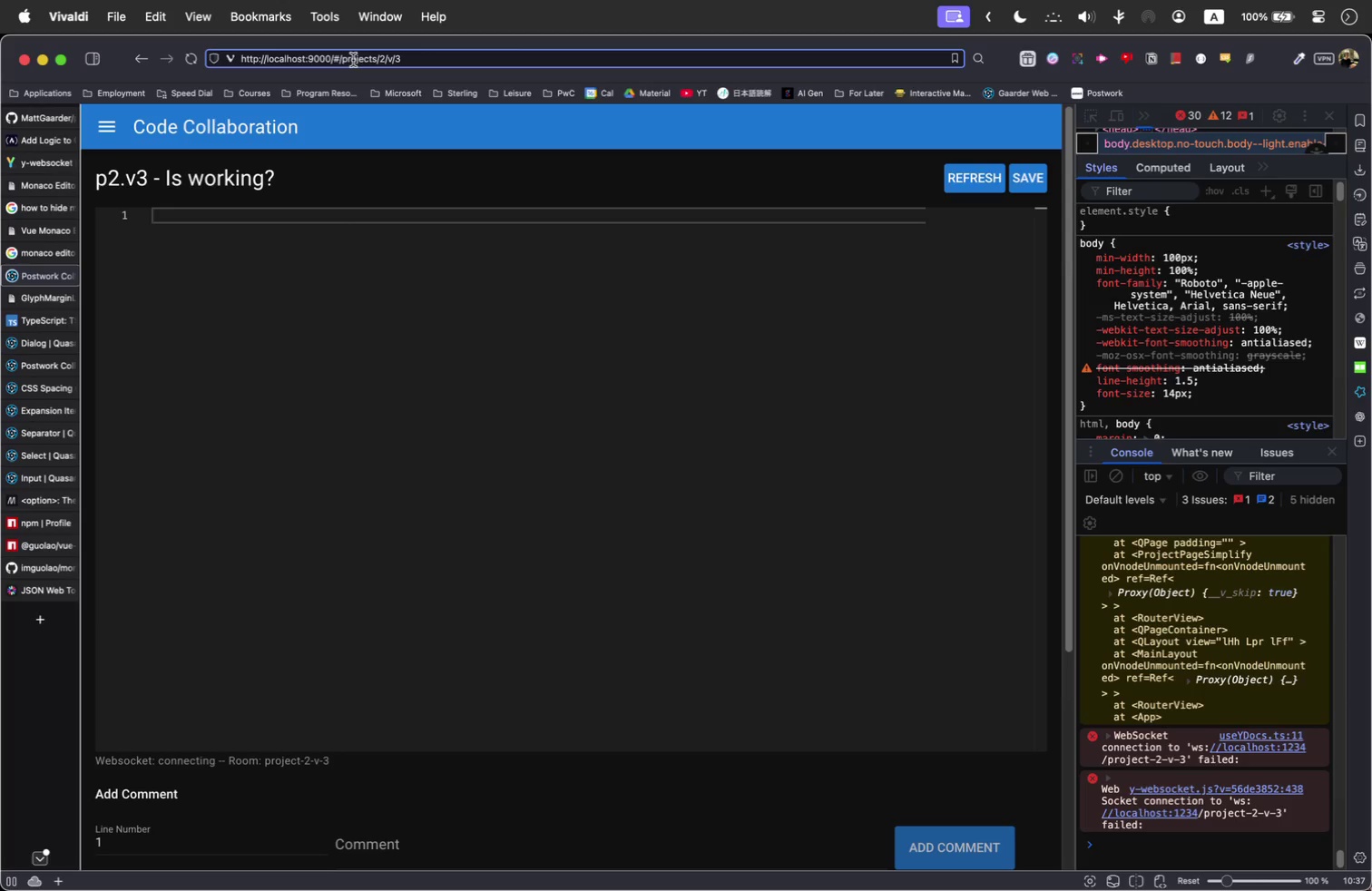 
hold_key(key=ShiftLeft, duration=0.63)
left_click([341, 60])
 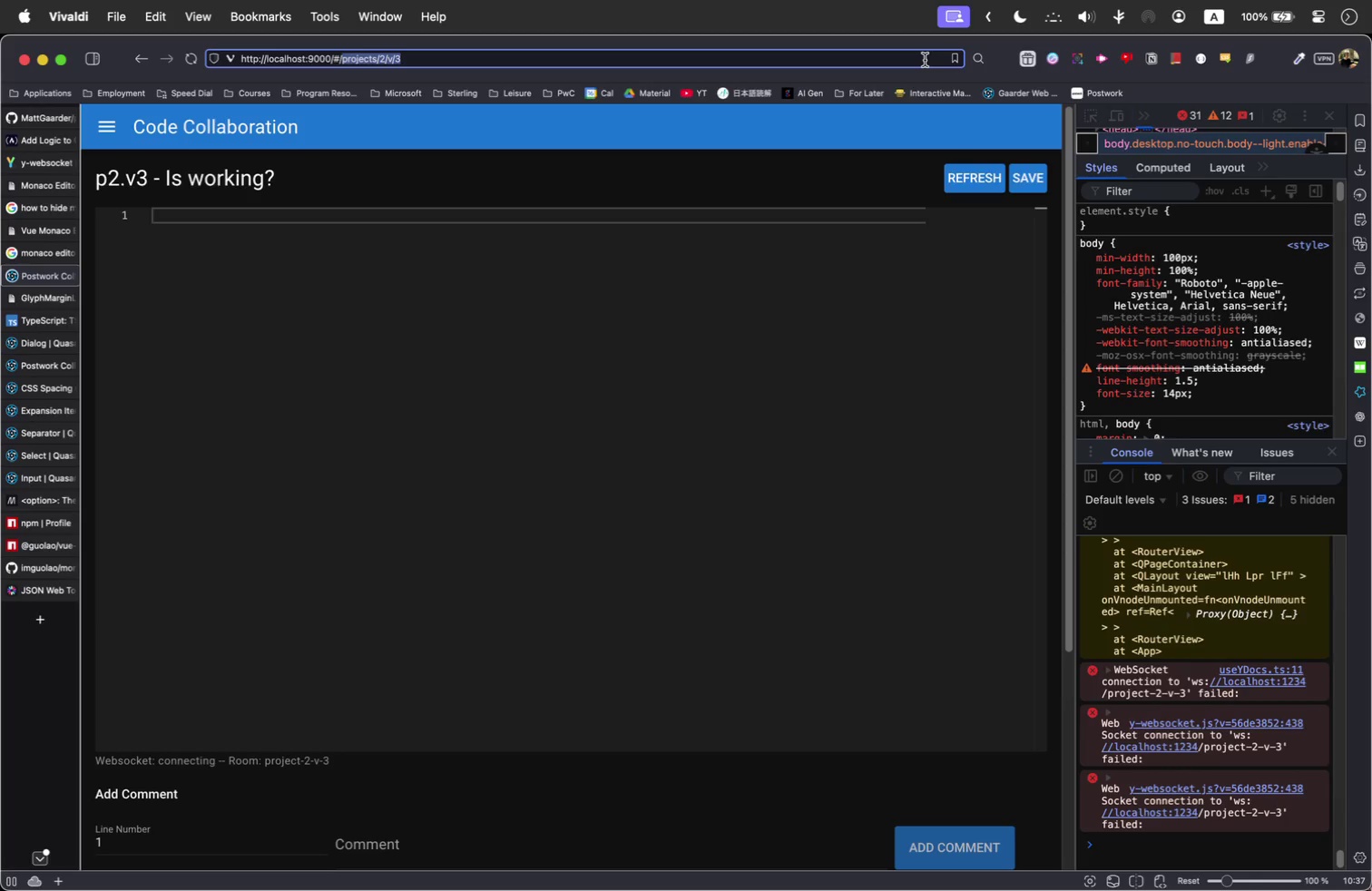 
type(login)
 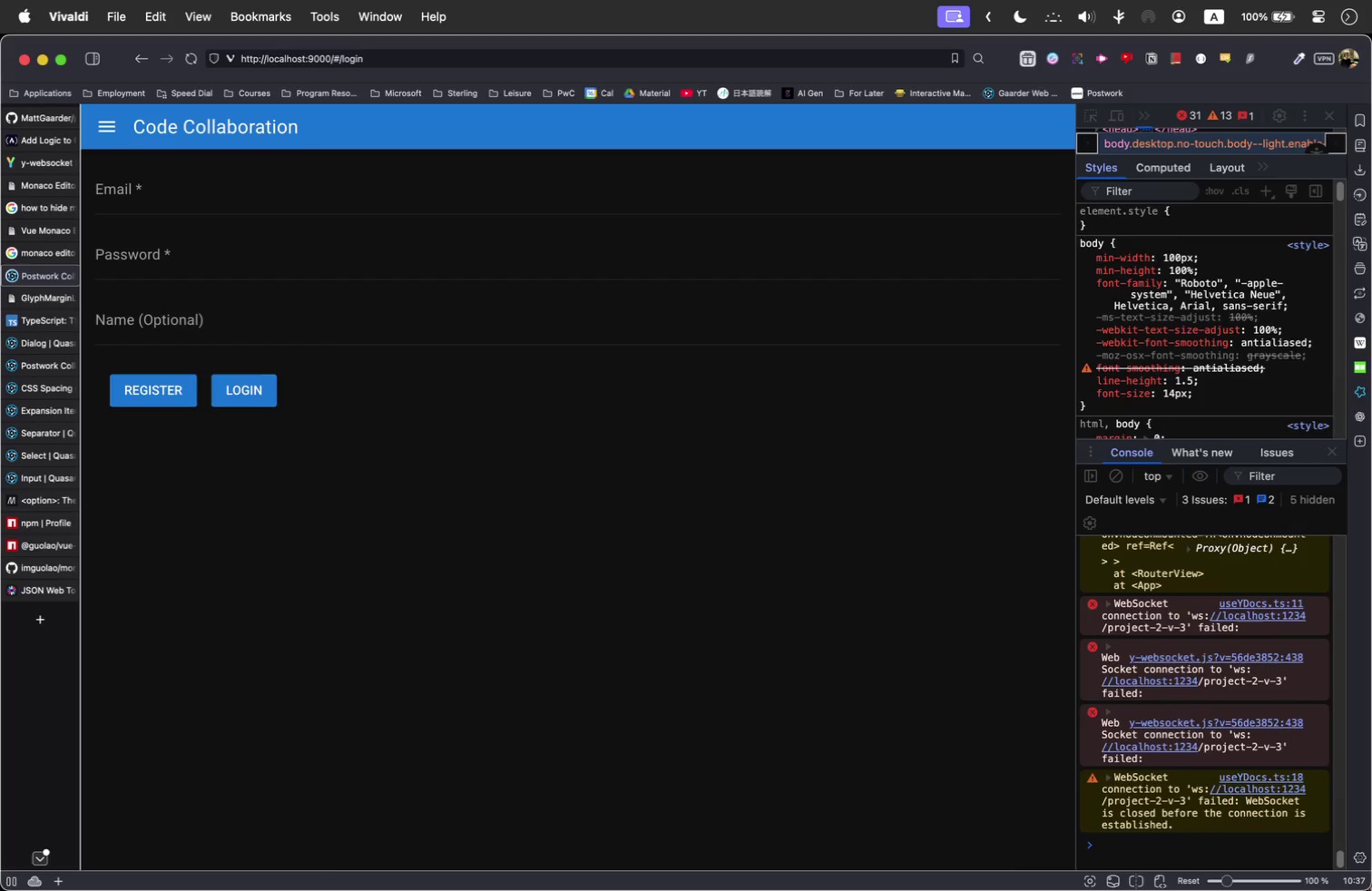 
key(Enter)
 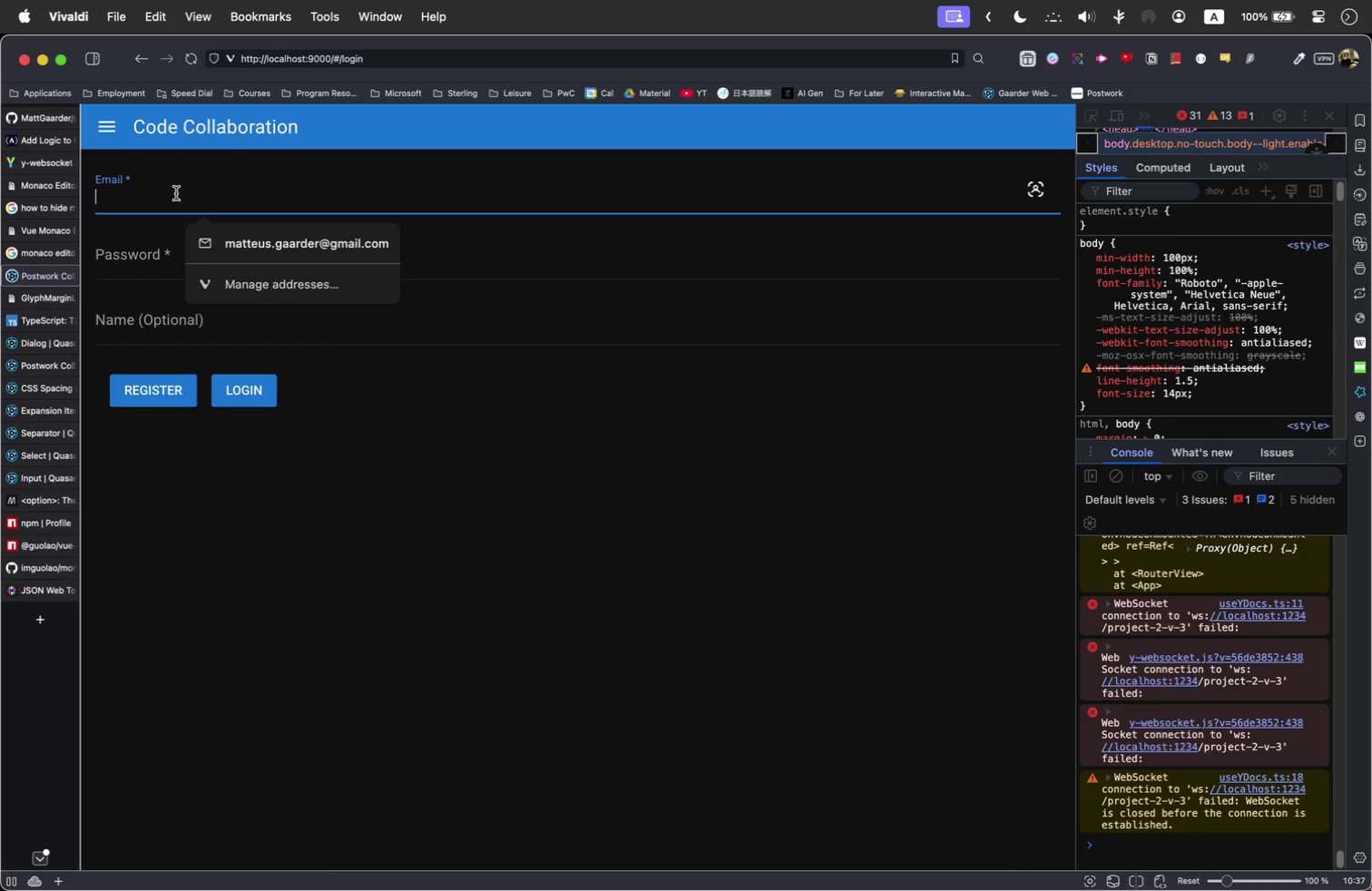 
type(version@test.com)
key(Tab)
type(password)
 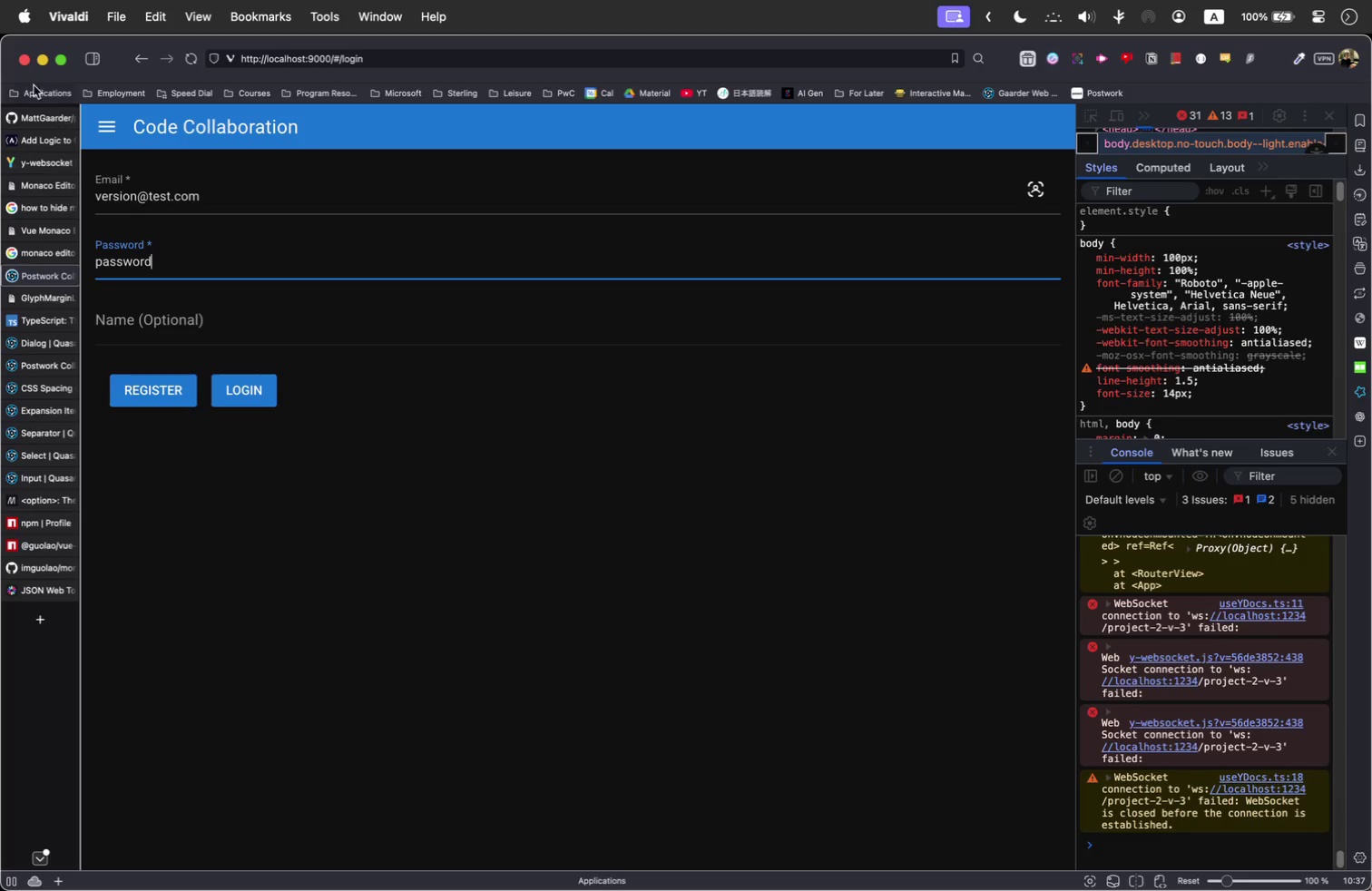 
left_click([168, 392])
 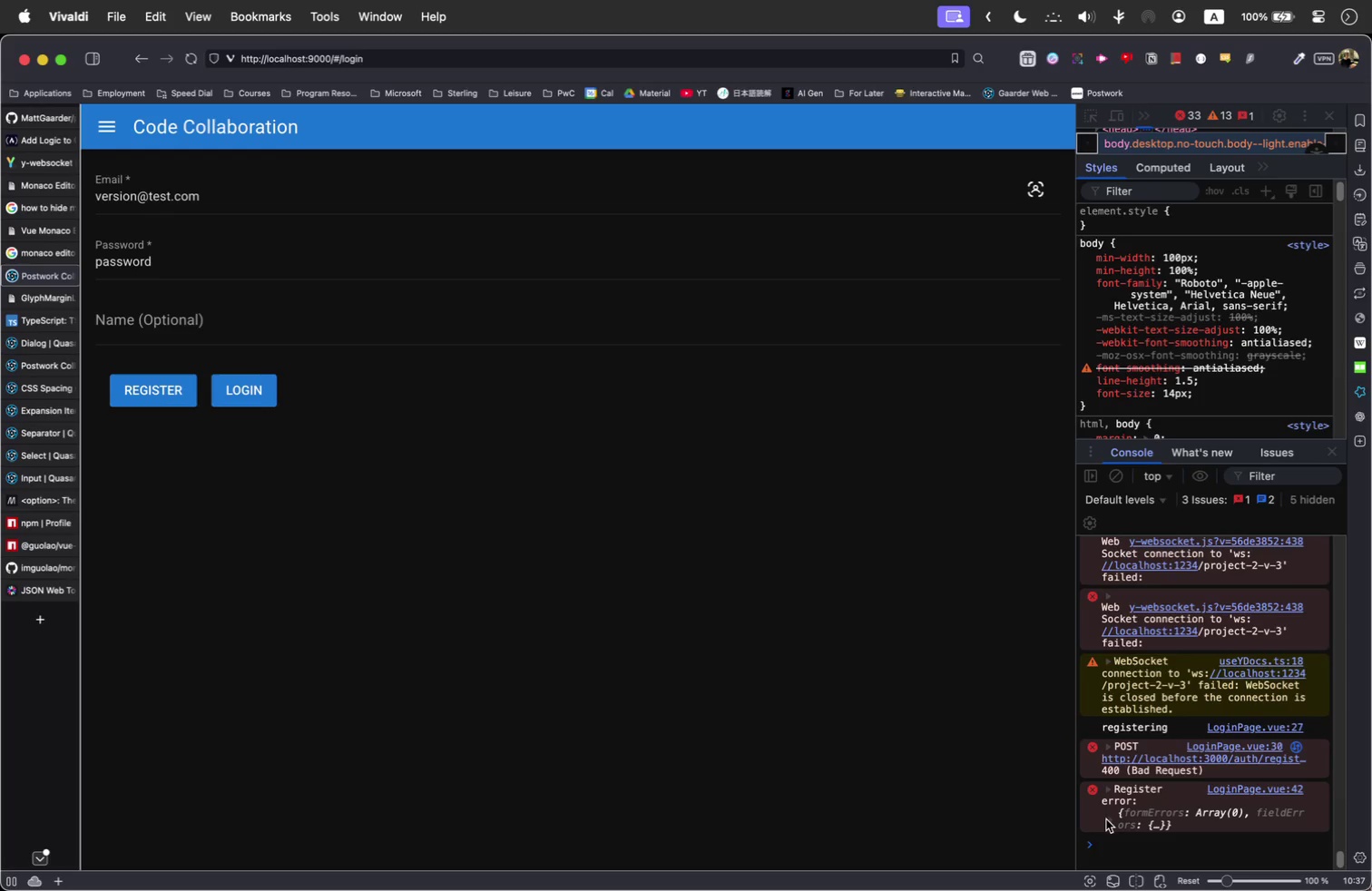 
wait(5.42)
 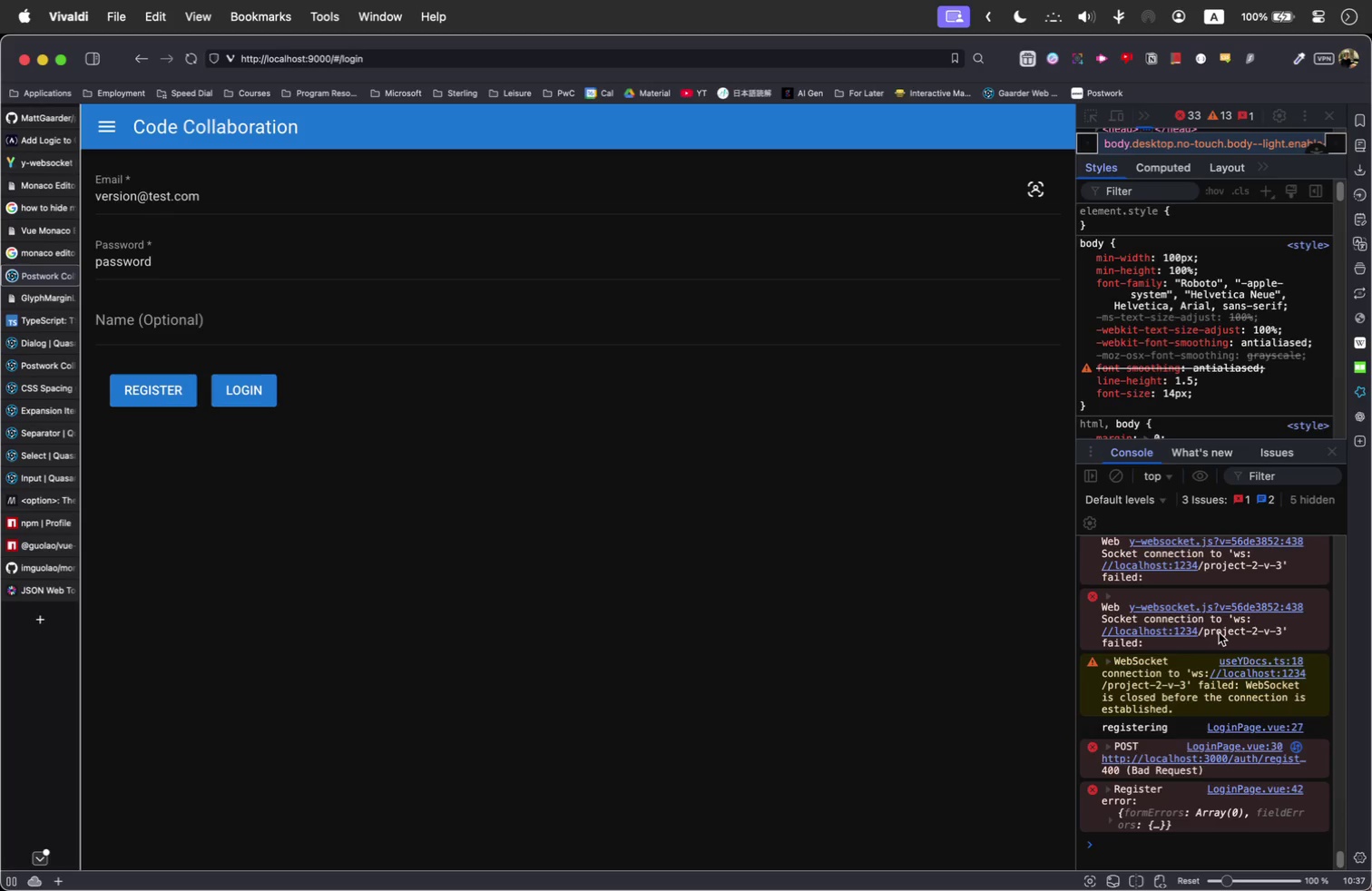 
left_click([1107, 792])
 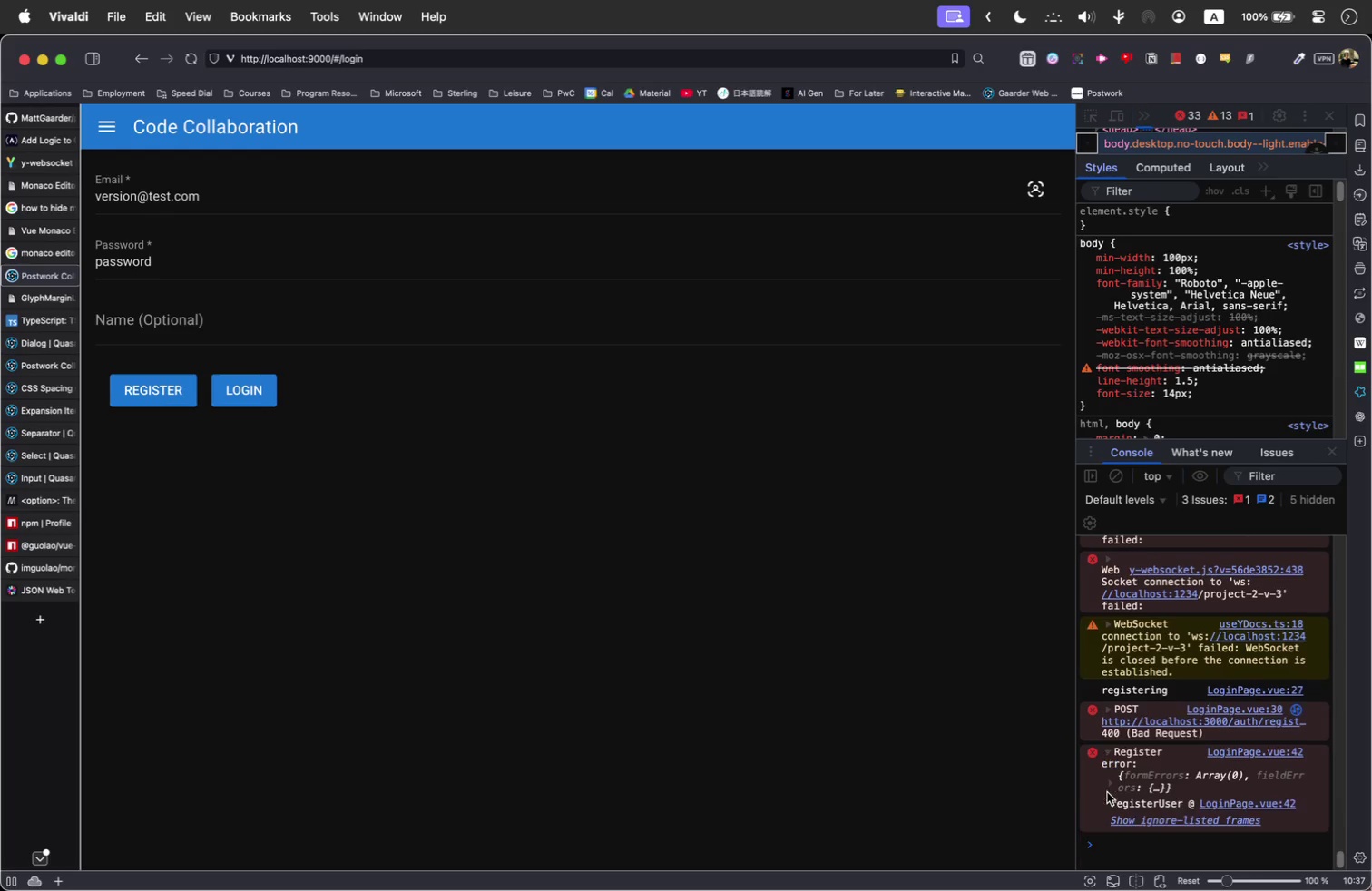 
scroll: coordinate [1107, 792], scroll_direction: down, amount: 2.0
 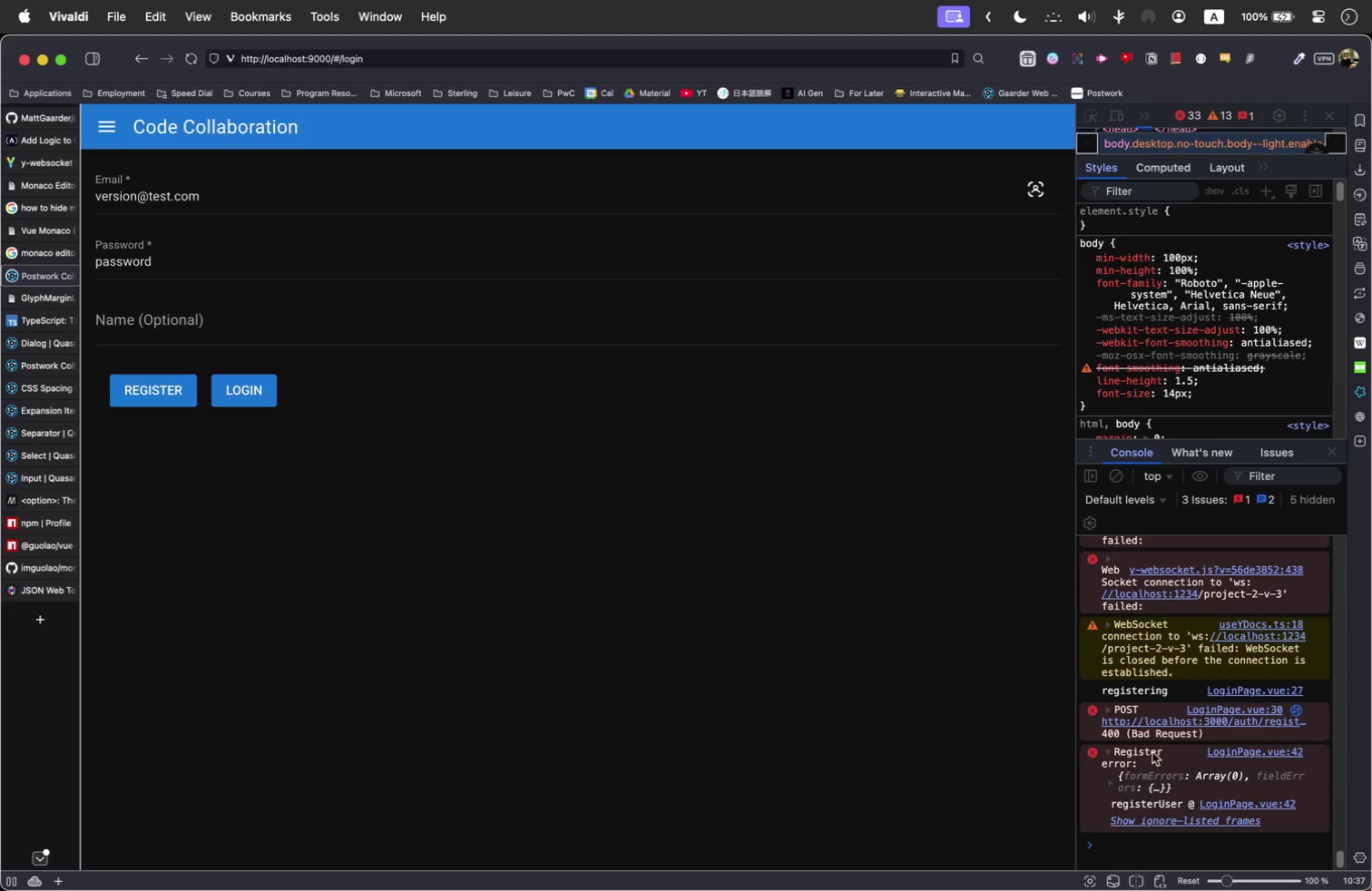 
wait(6.95)
 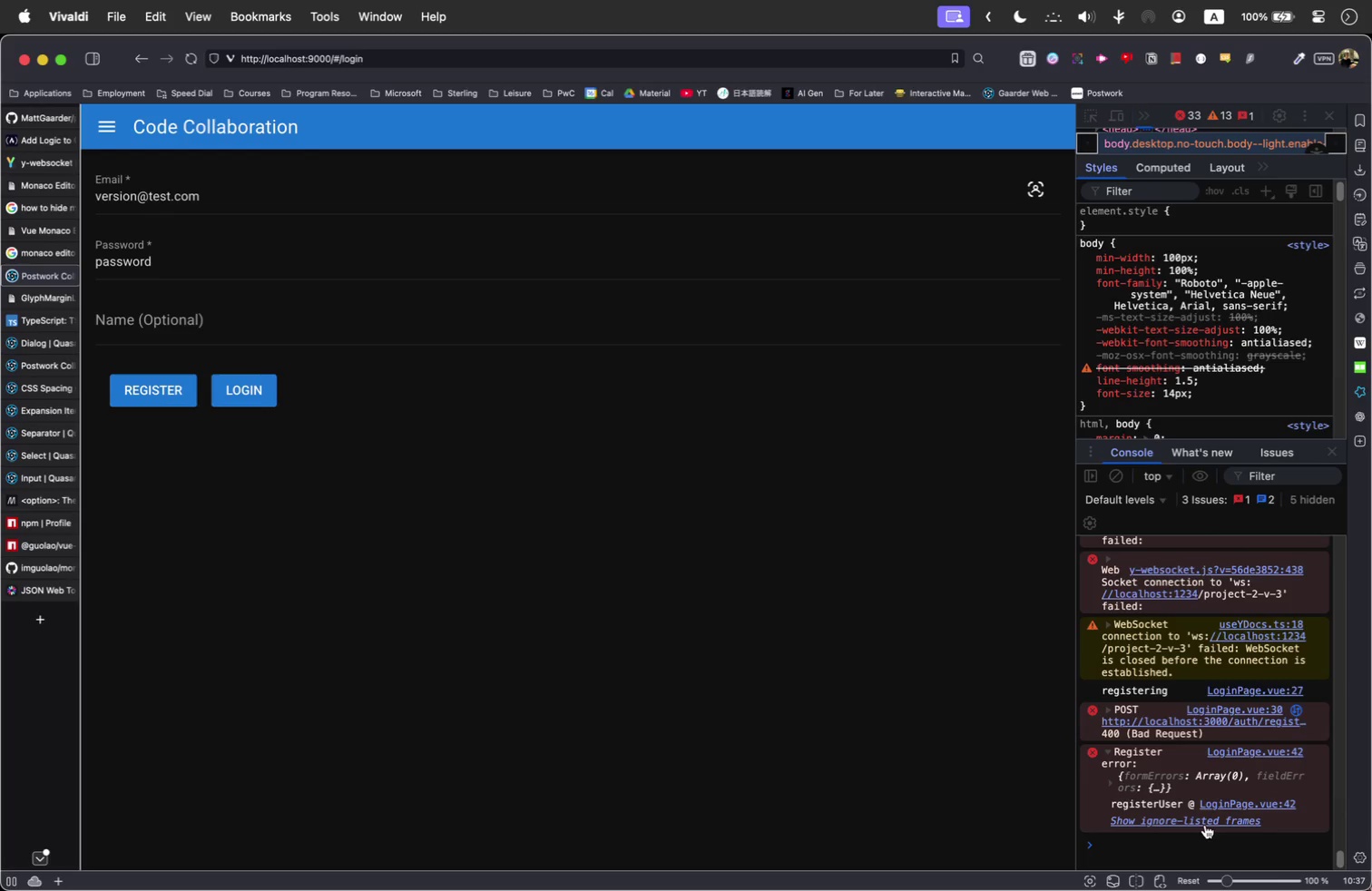 
left_click([1112, 710])
 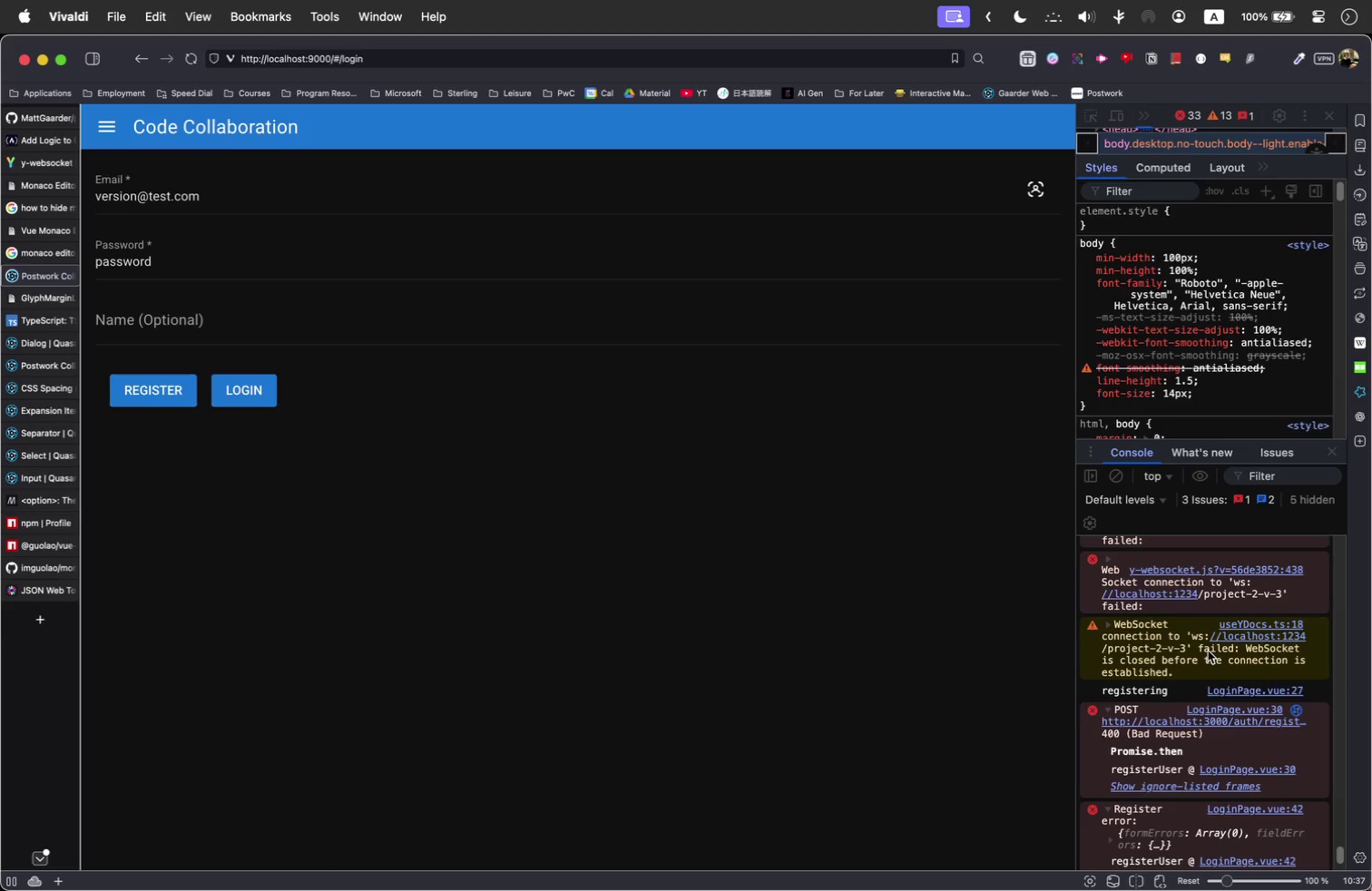 
mouse_move([1226, 656])
 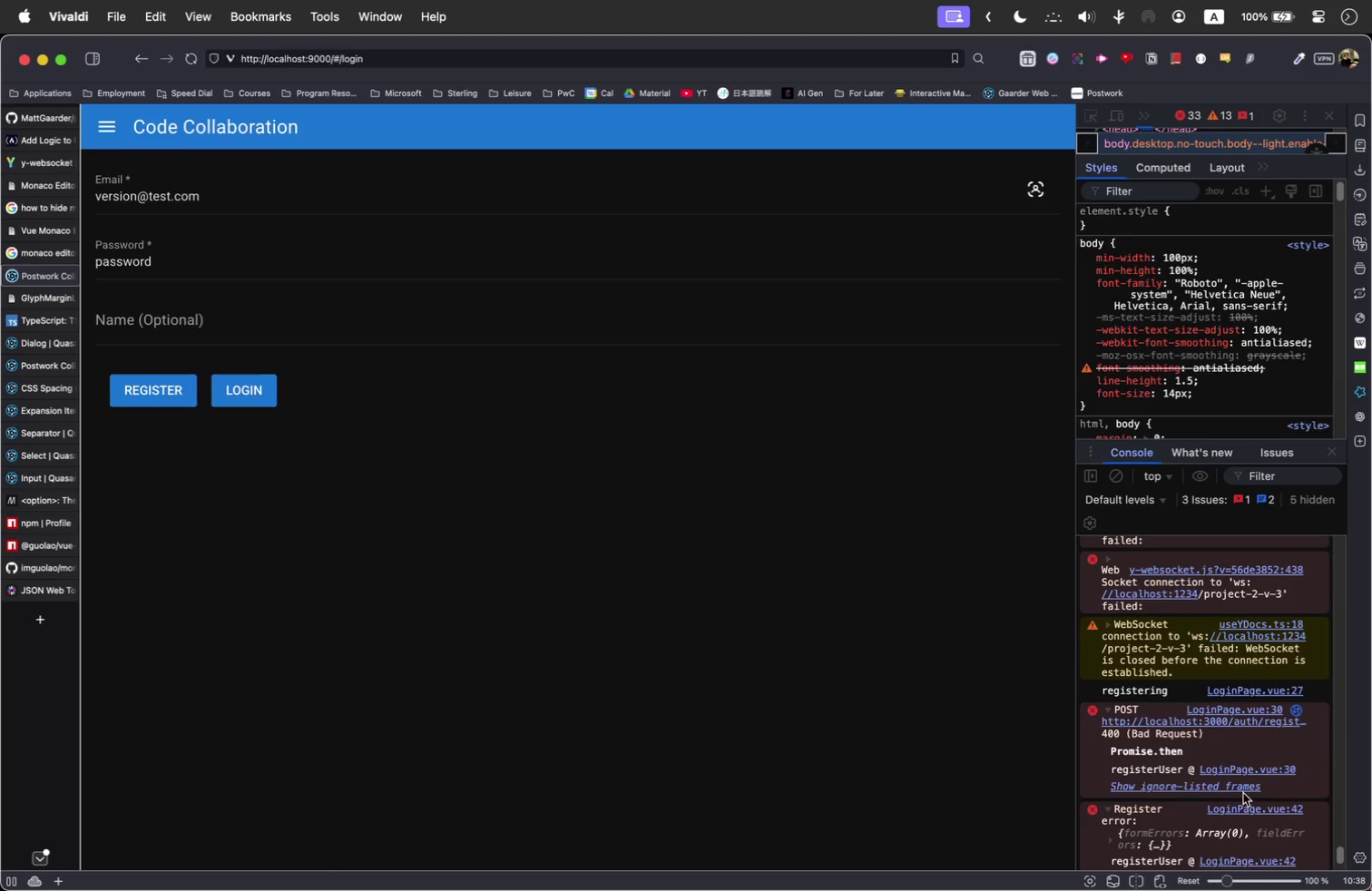 
wait(5.87)
 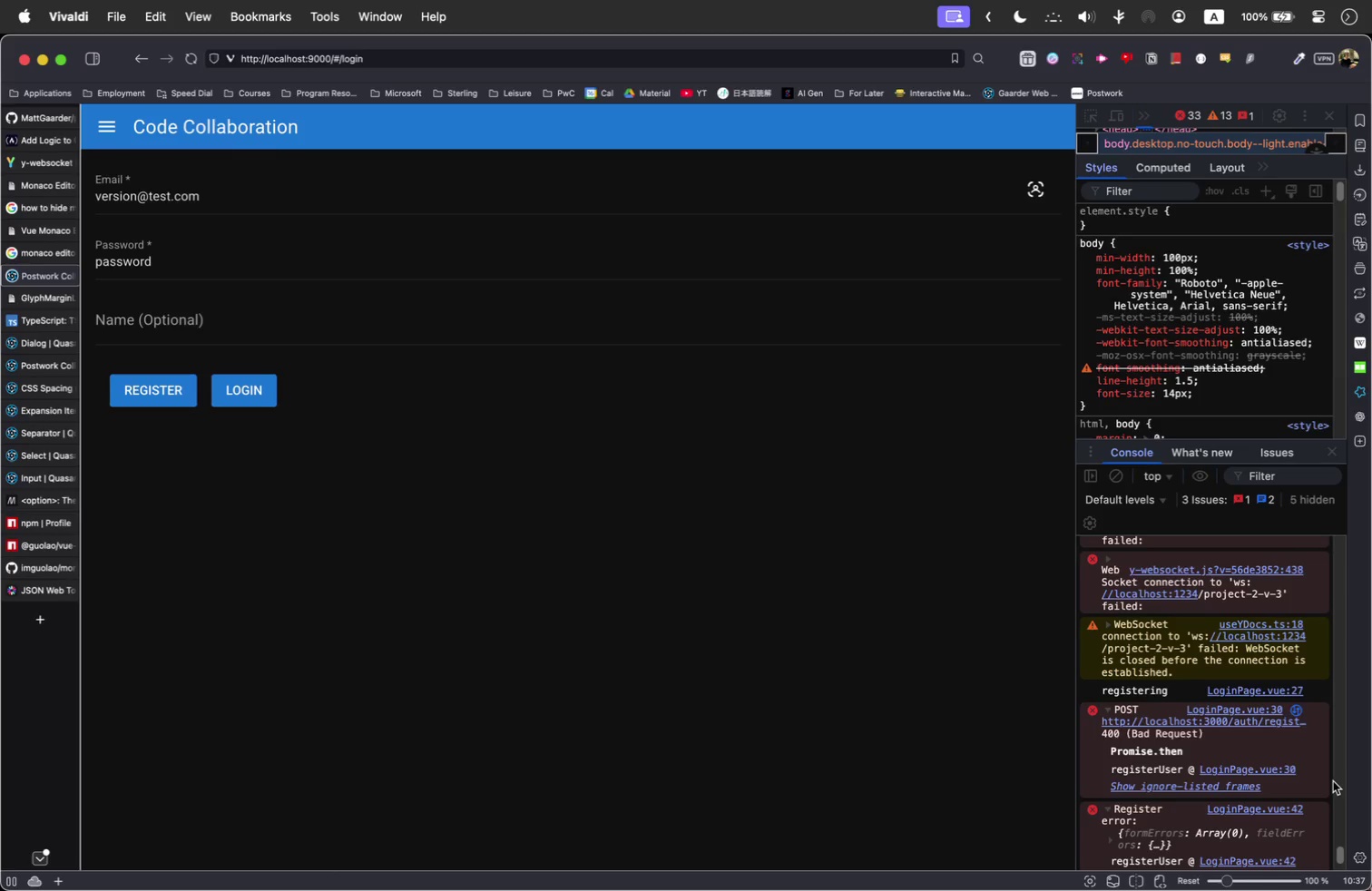 
left_click([1112, 844])
 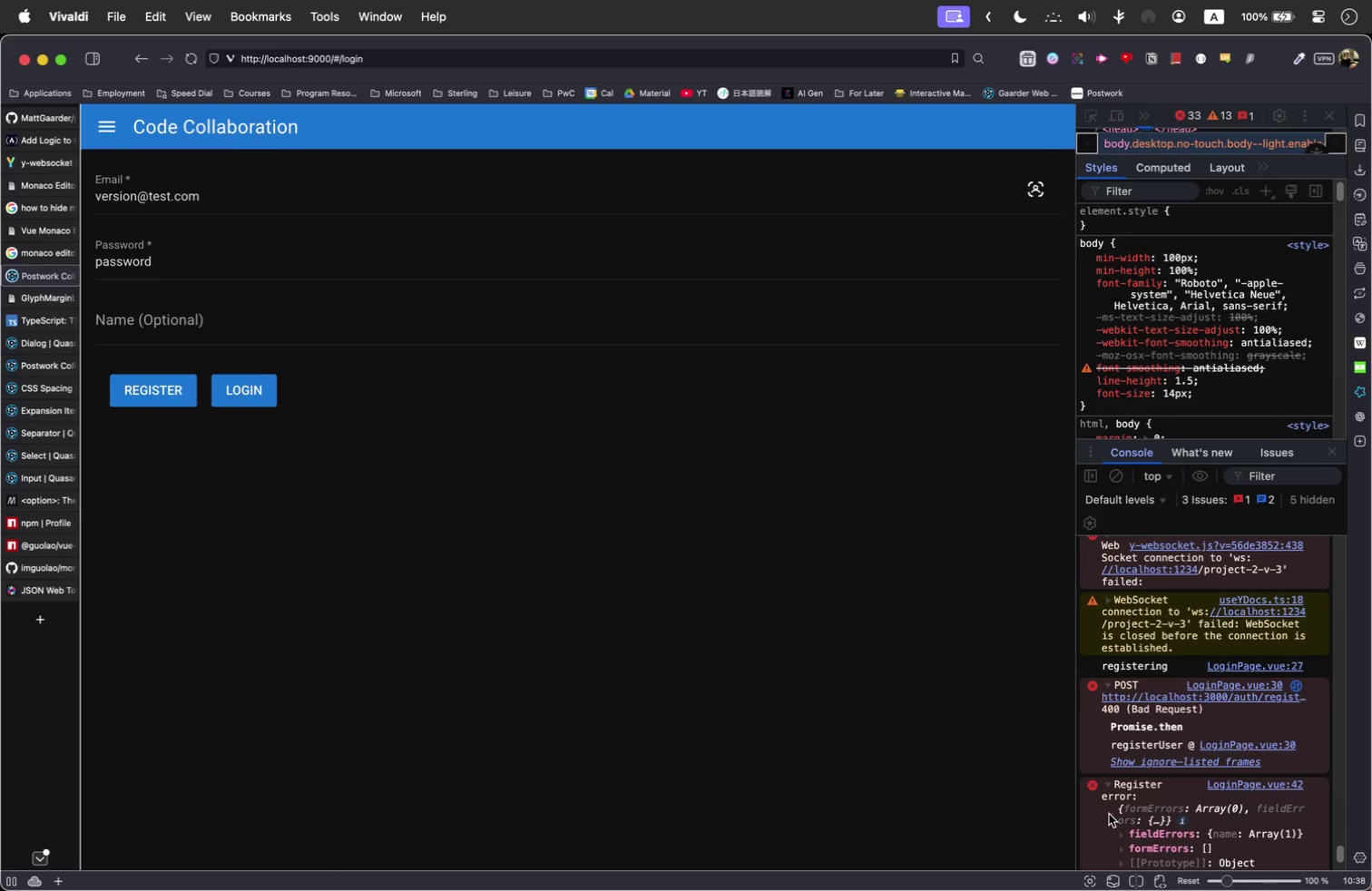 
scroll: coordinate [1107, 814], scroll_direction: down, amount: 2.0
 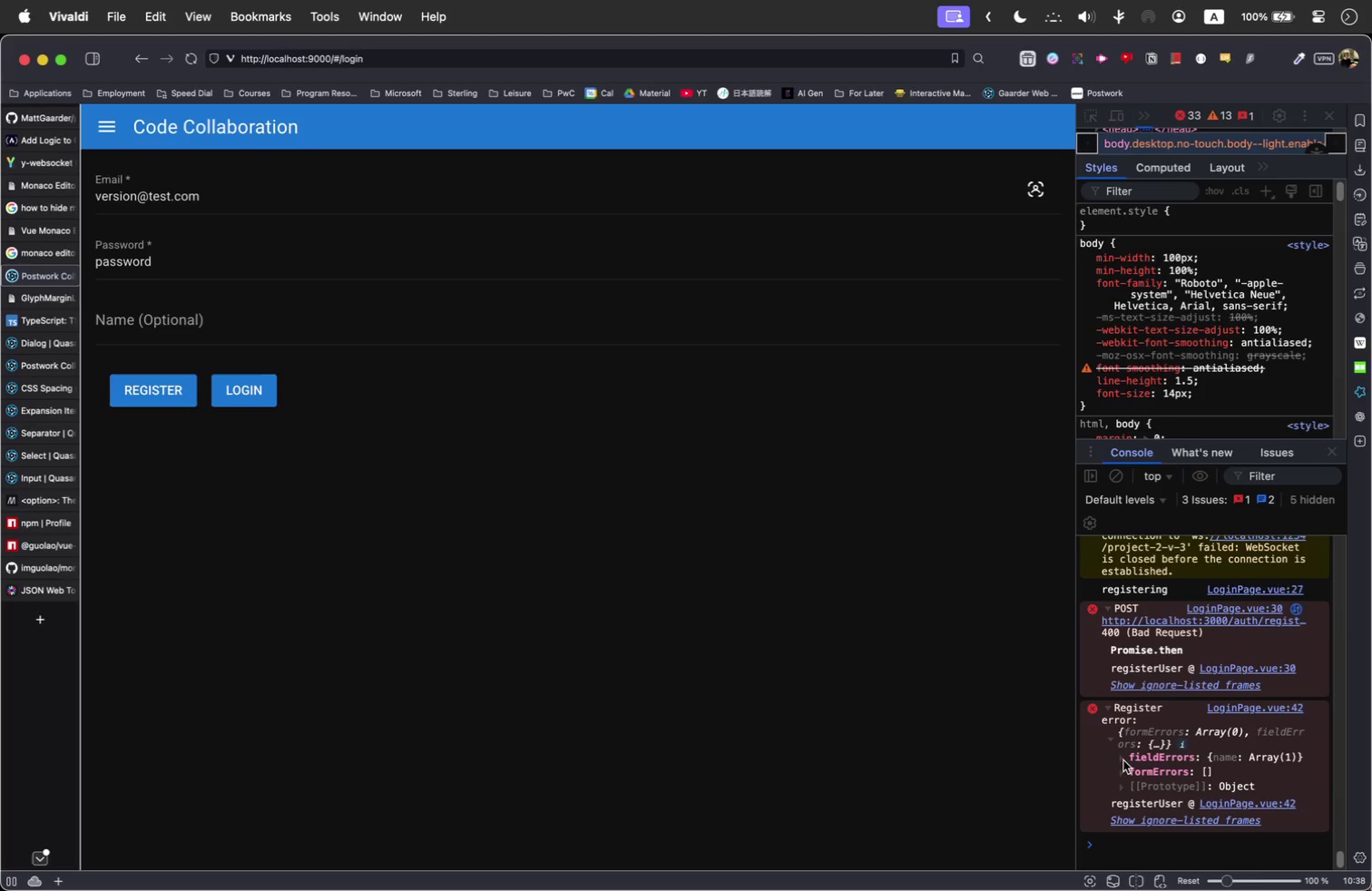 
left_click([1123, 760])
 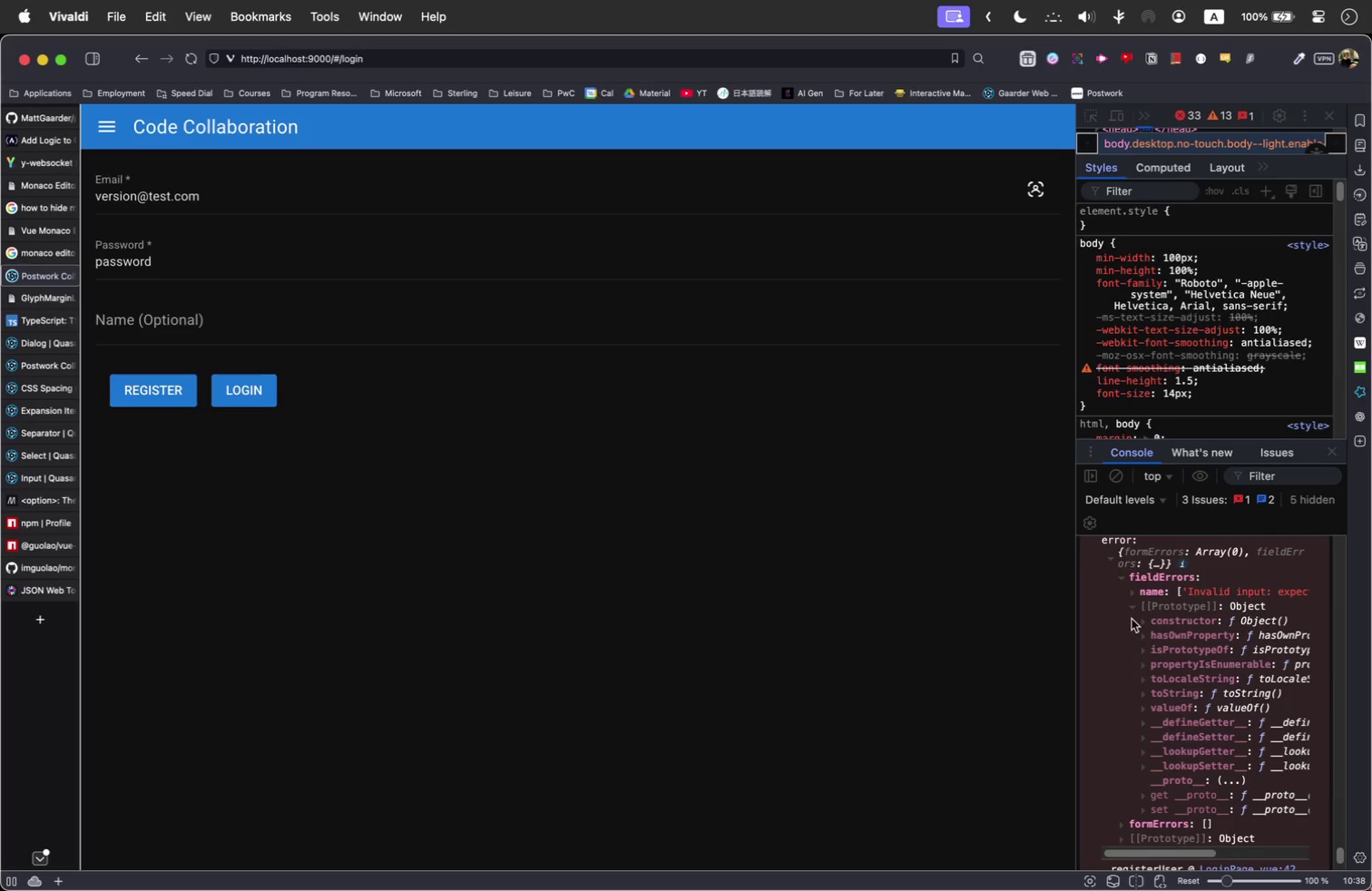 
left_click([1129, 607])
 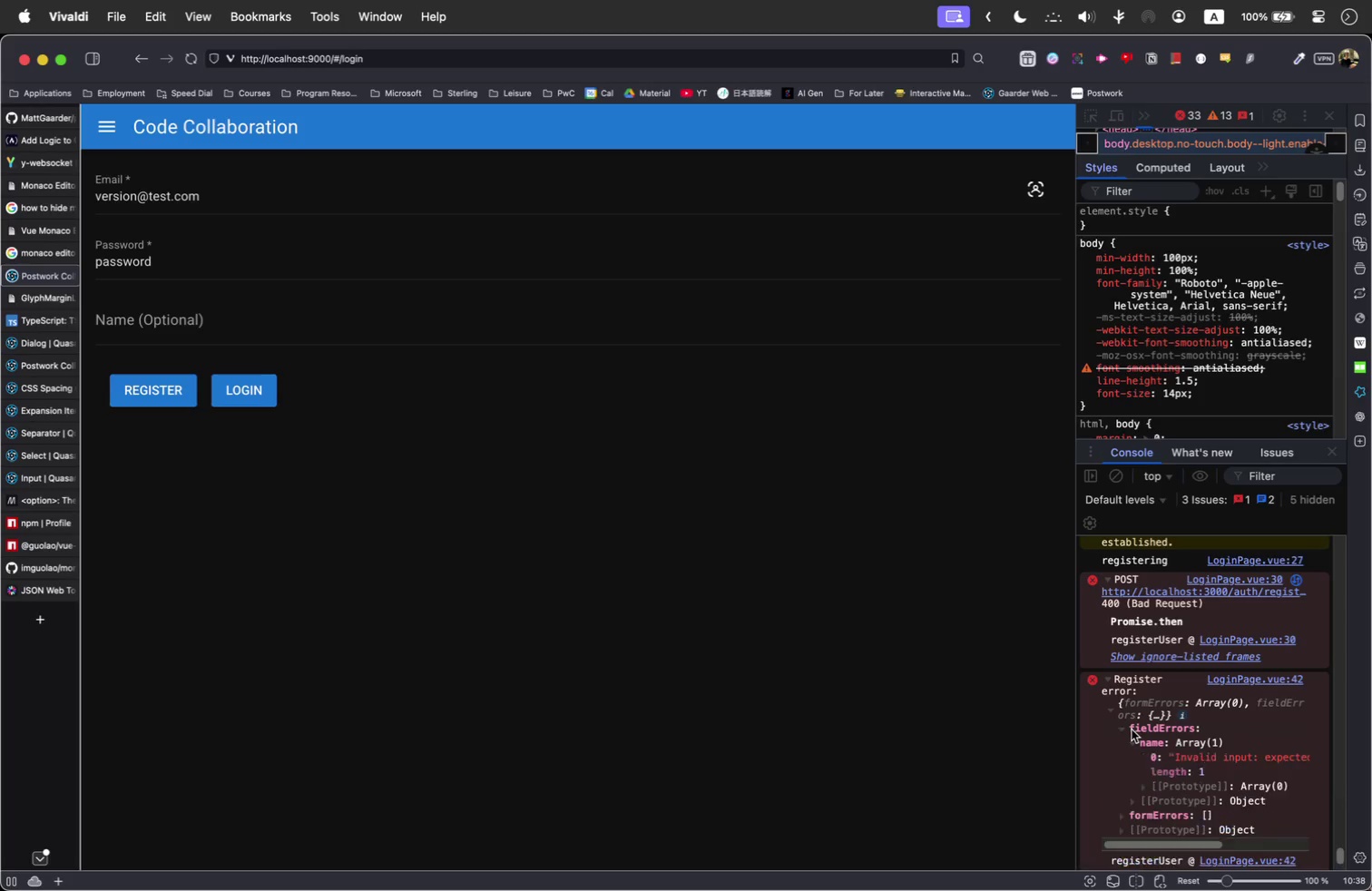 
left_click([1132, 729])
 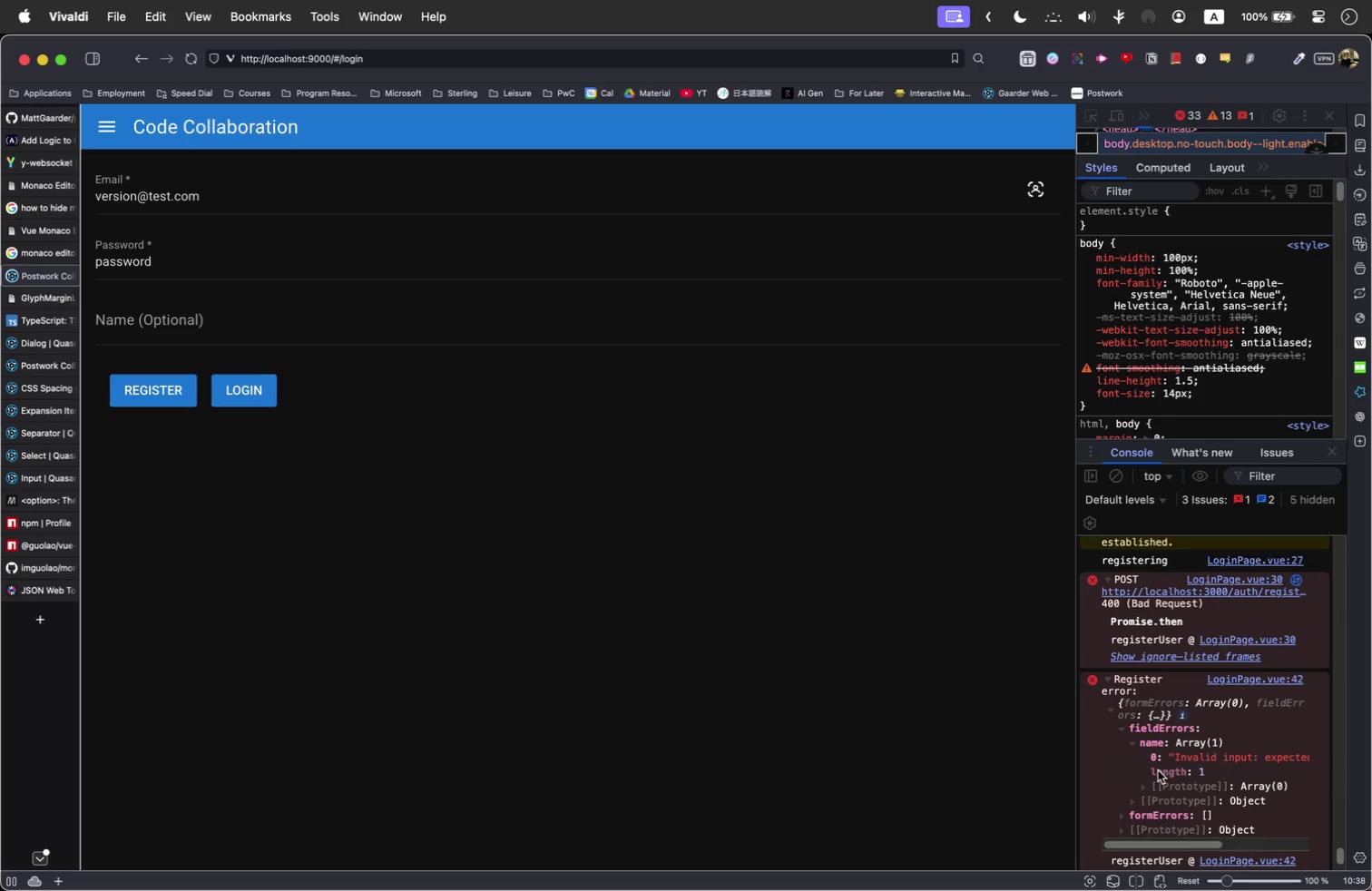 
left_click_drag(start_coordinate=[1181, 757], to_coordinate=[1283, 757])
 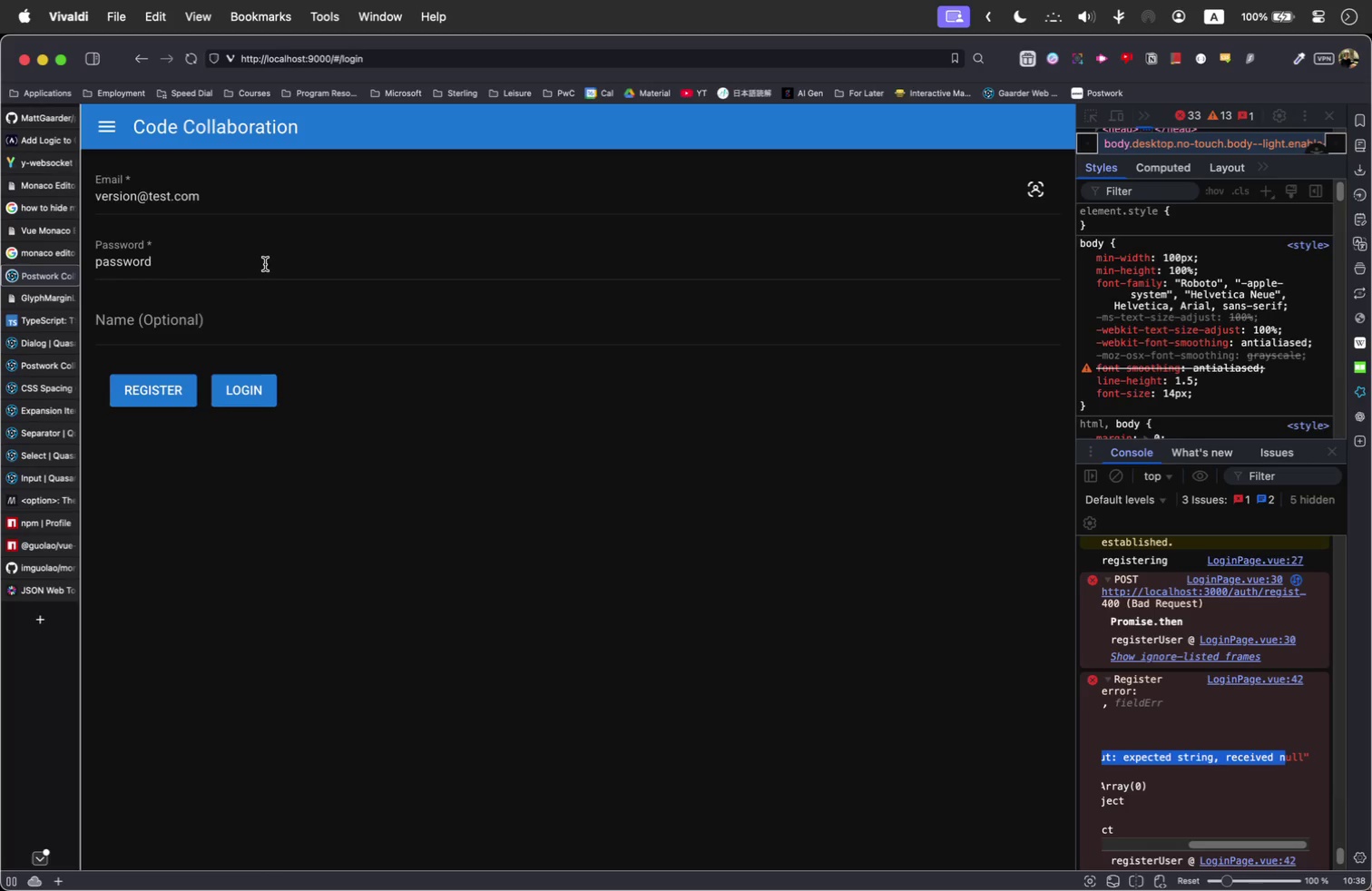 
double_click([265, 264])
 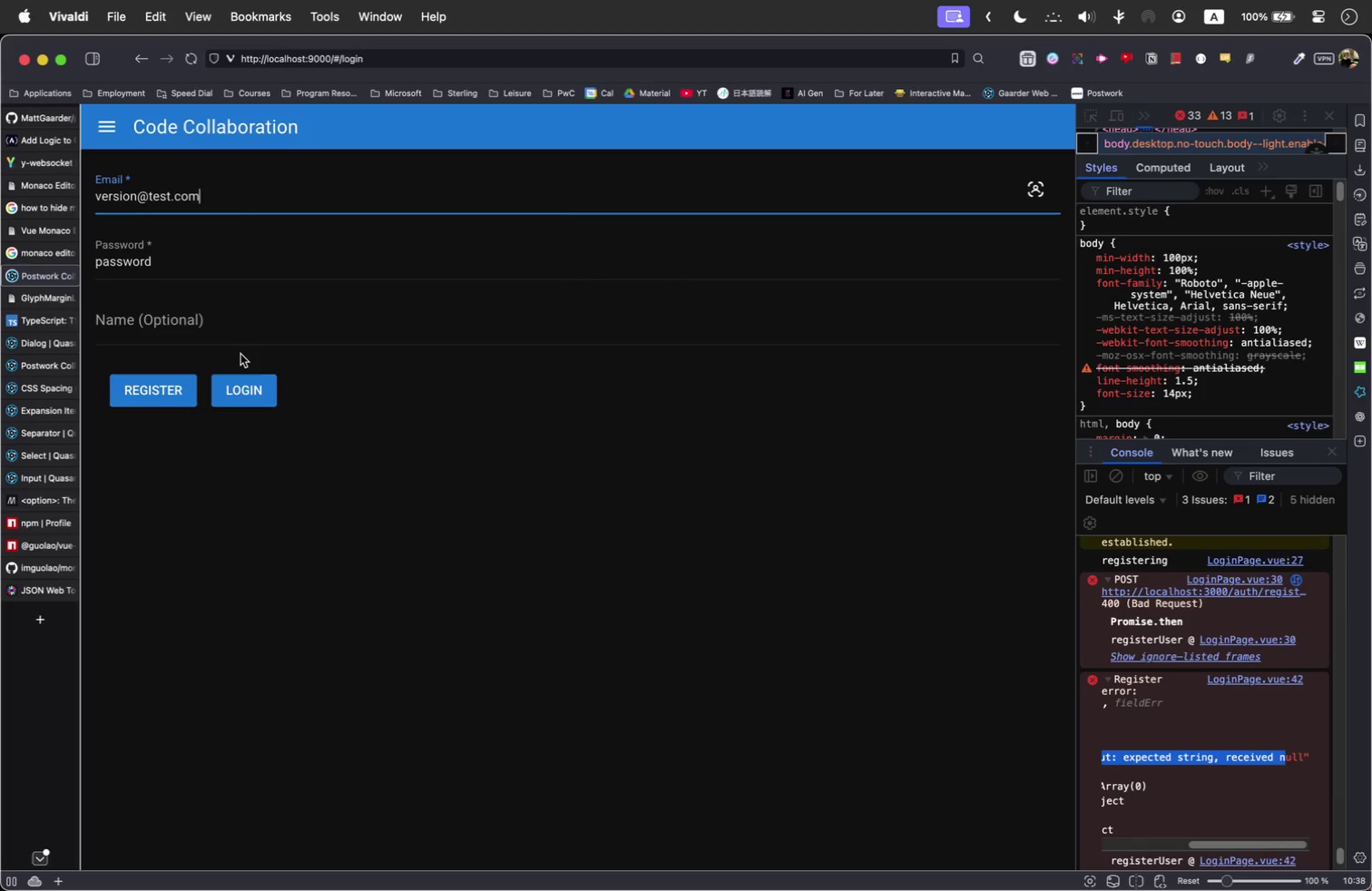 
double_click([232, 319])
 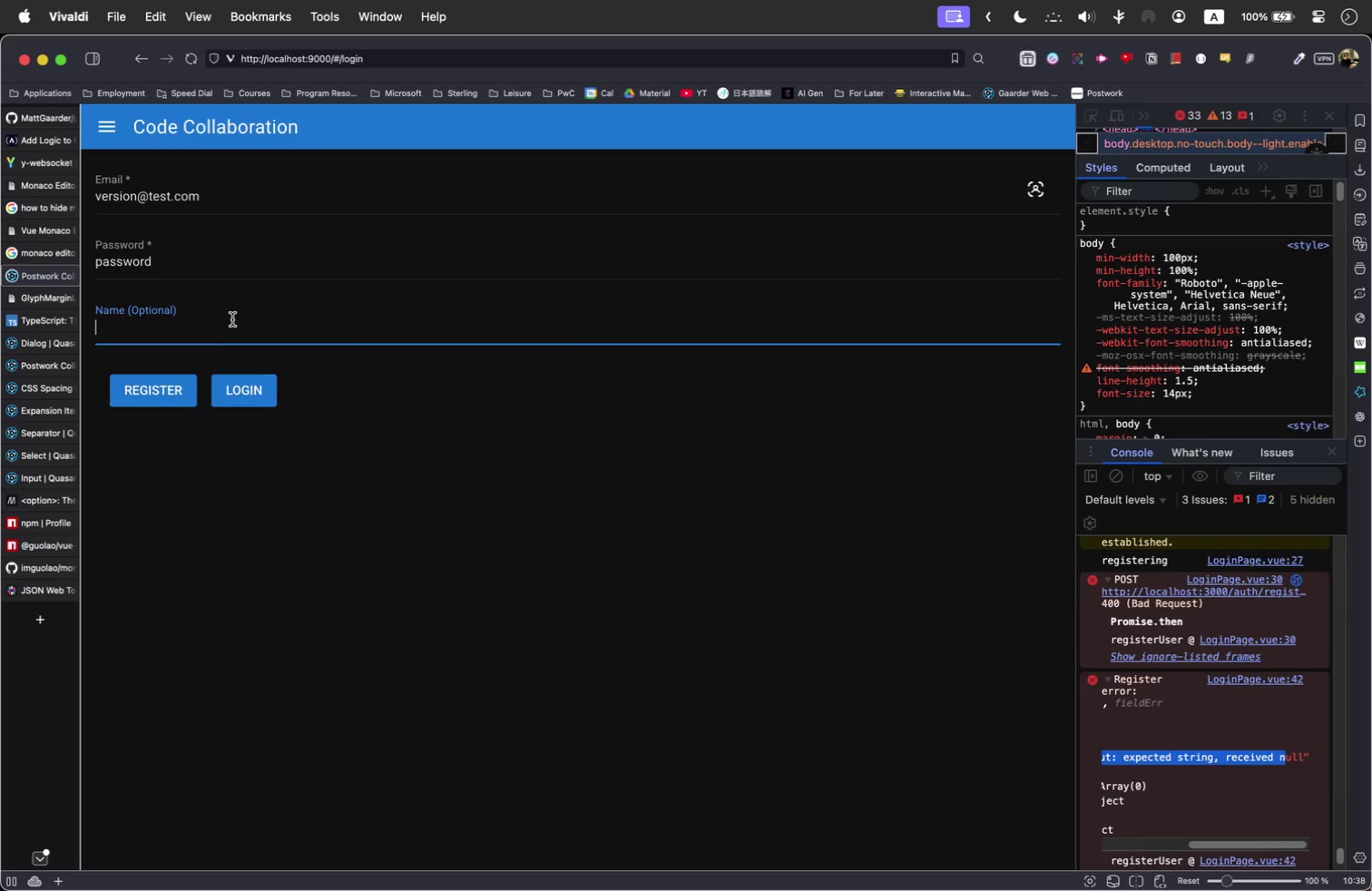 
type(why is )
 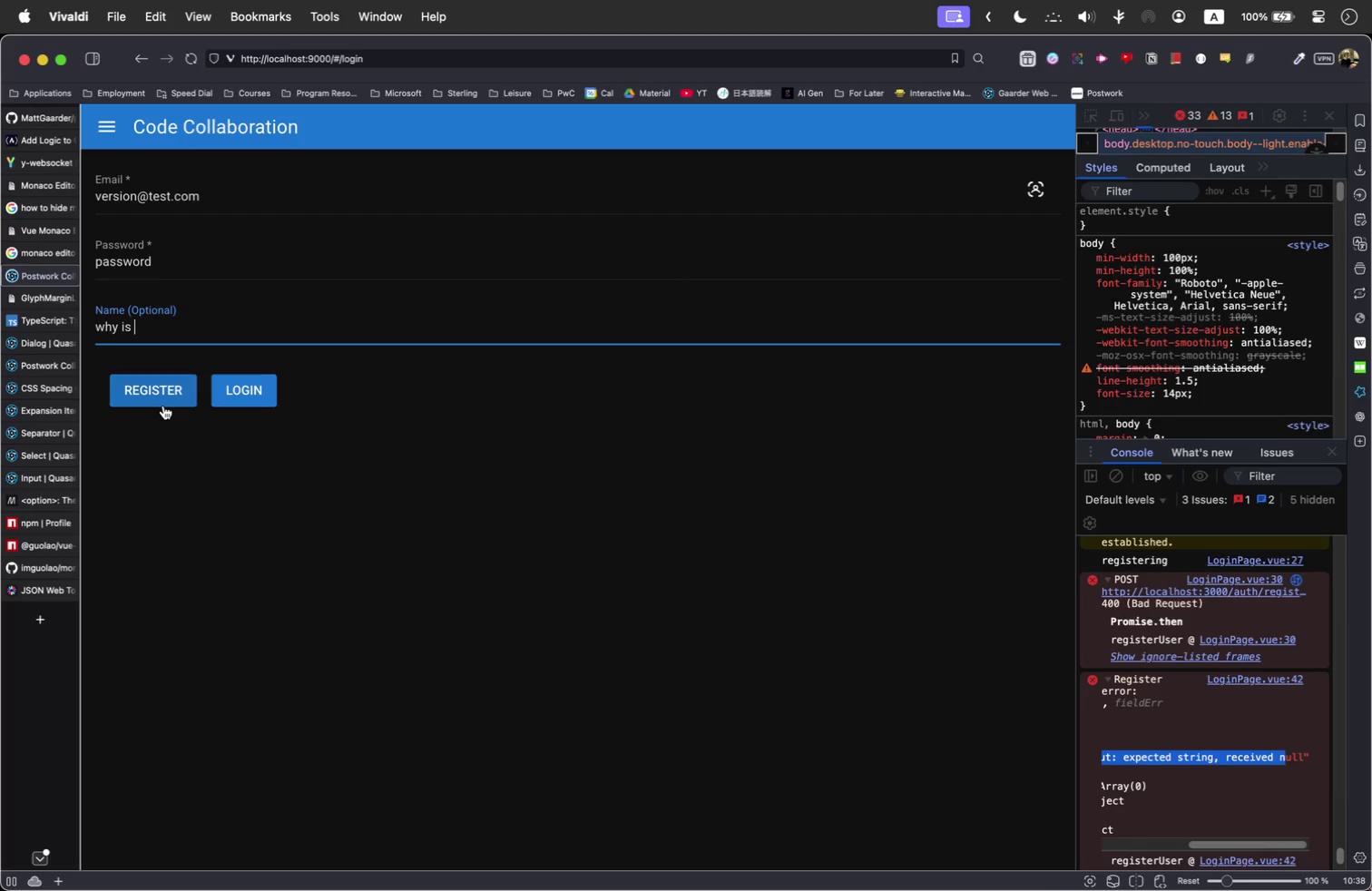 
left_click([163, 406])
 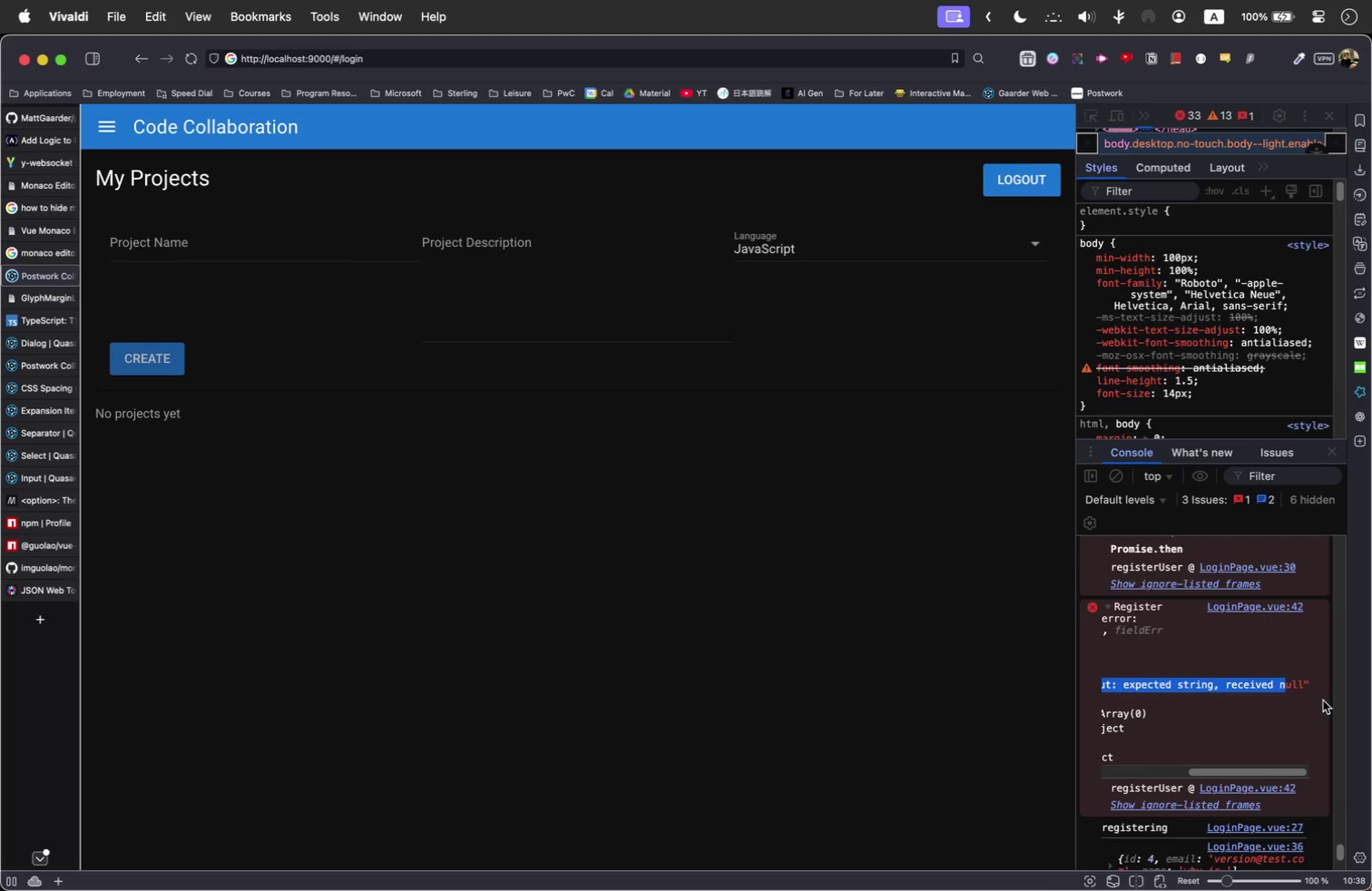 
scroll: coordinate [1316, 705], scroll_direction: down, amount: 25.0
 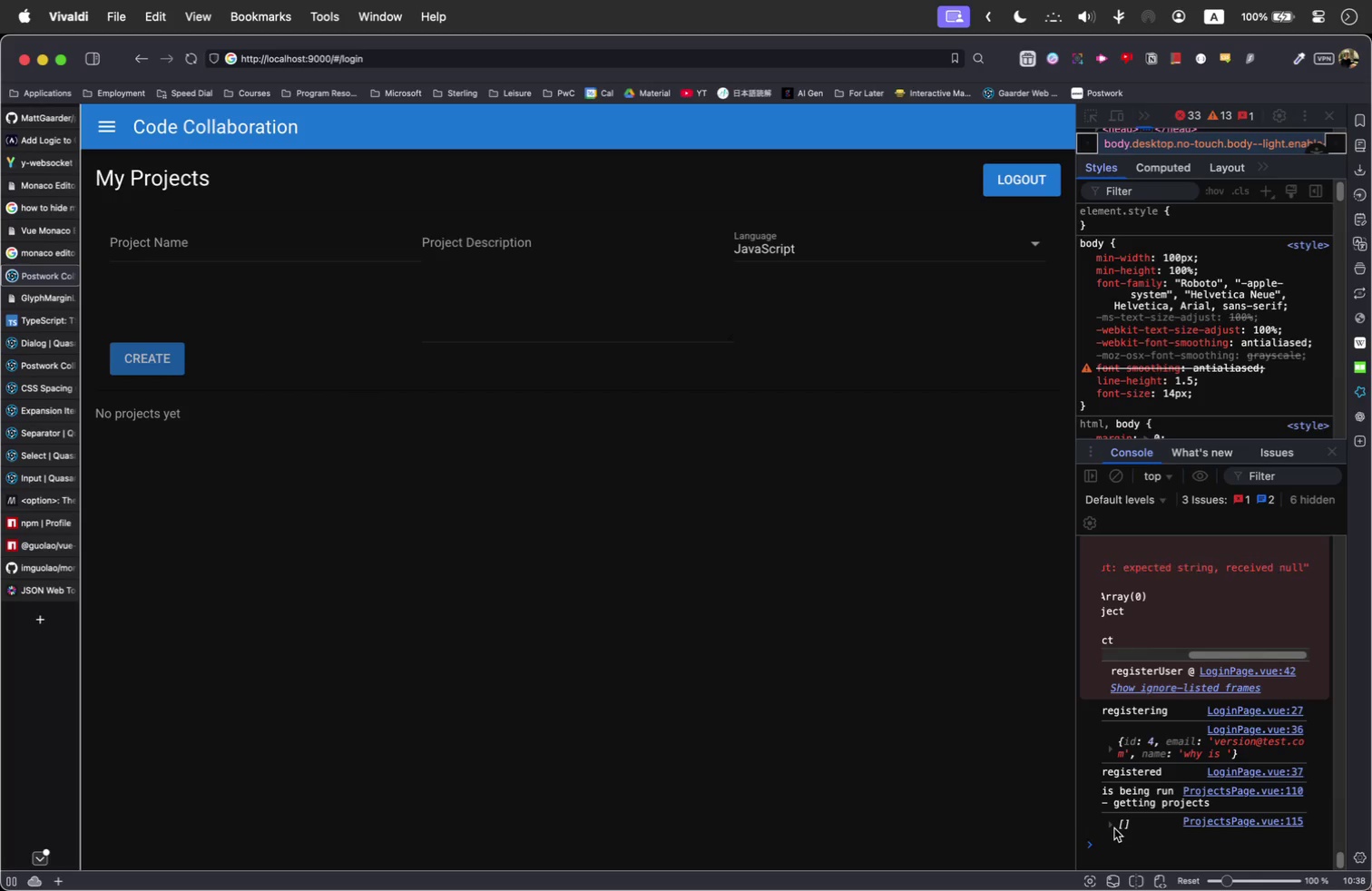 
left_click([1114, 828])
 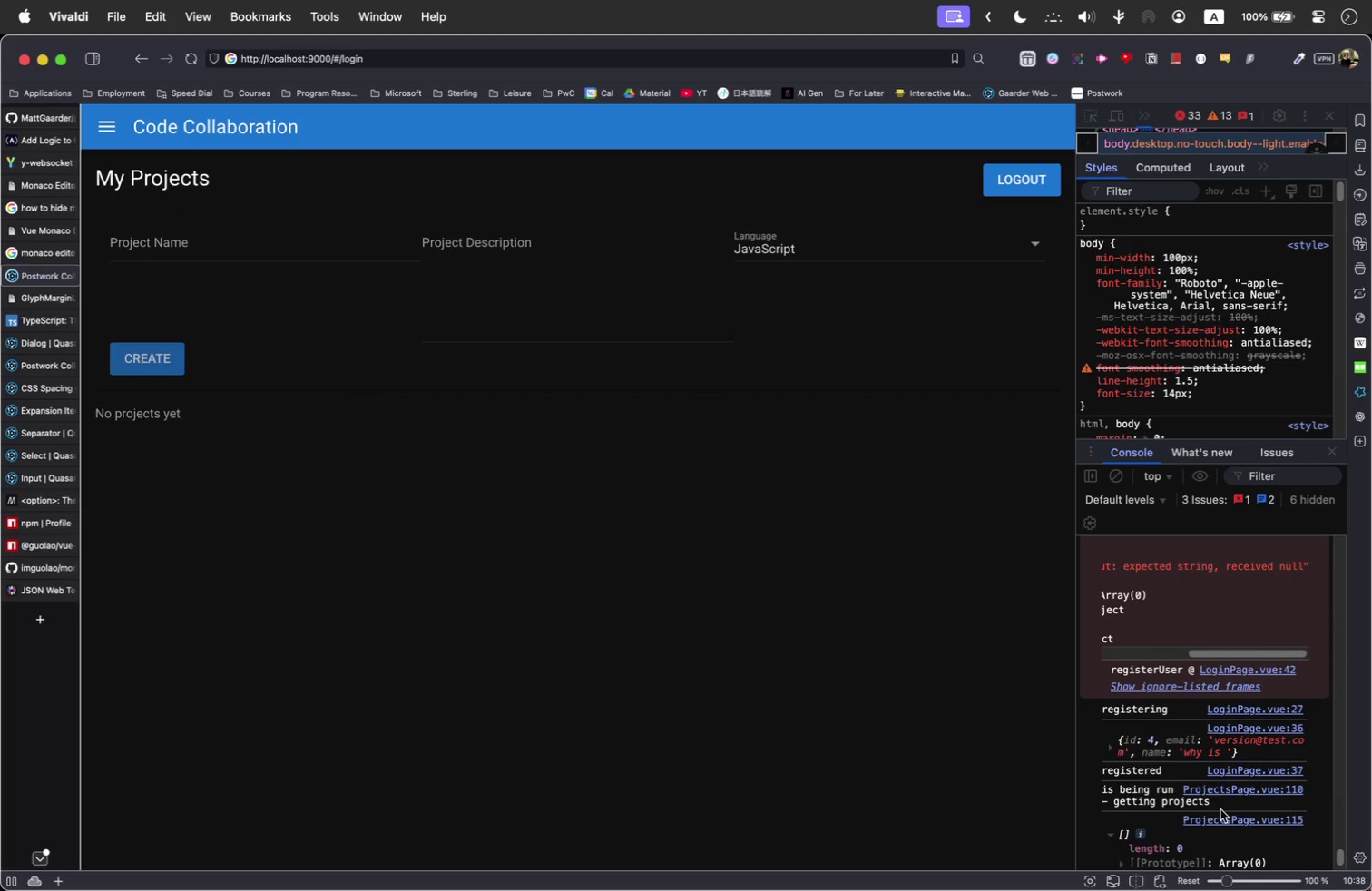 
scroll: coordinate [1220, 809], scroll_direction: down, amount: 2.0
 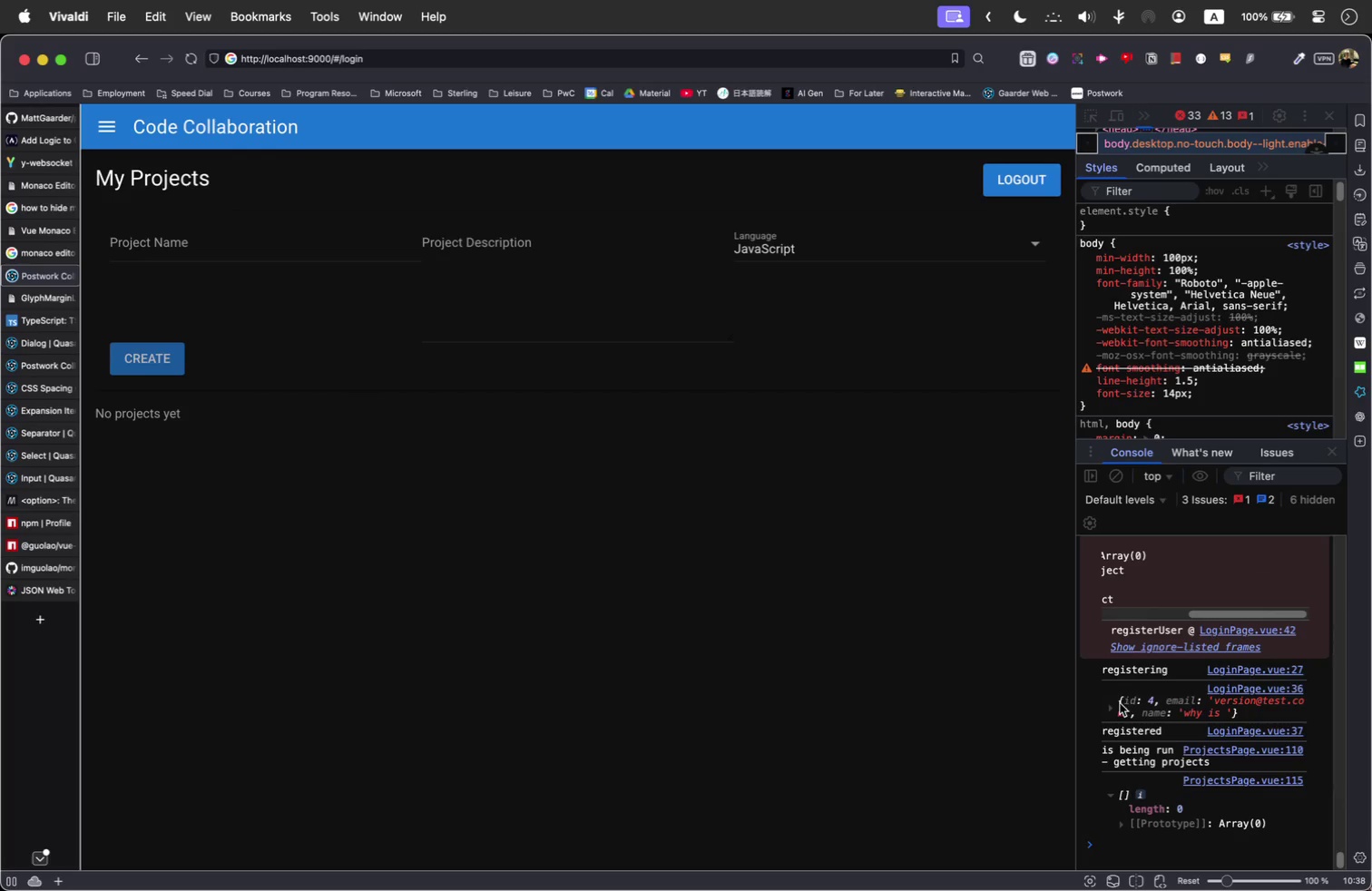 
wait(5.37)
 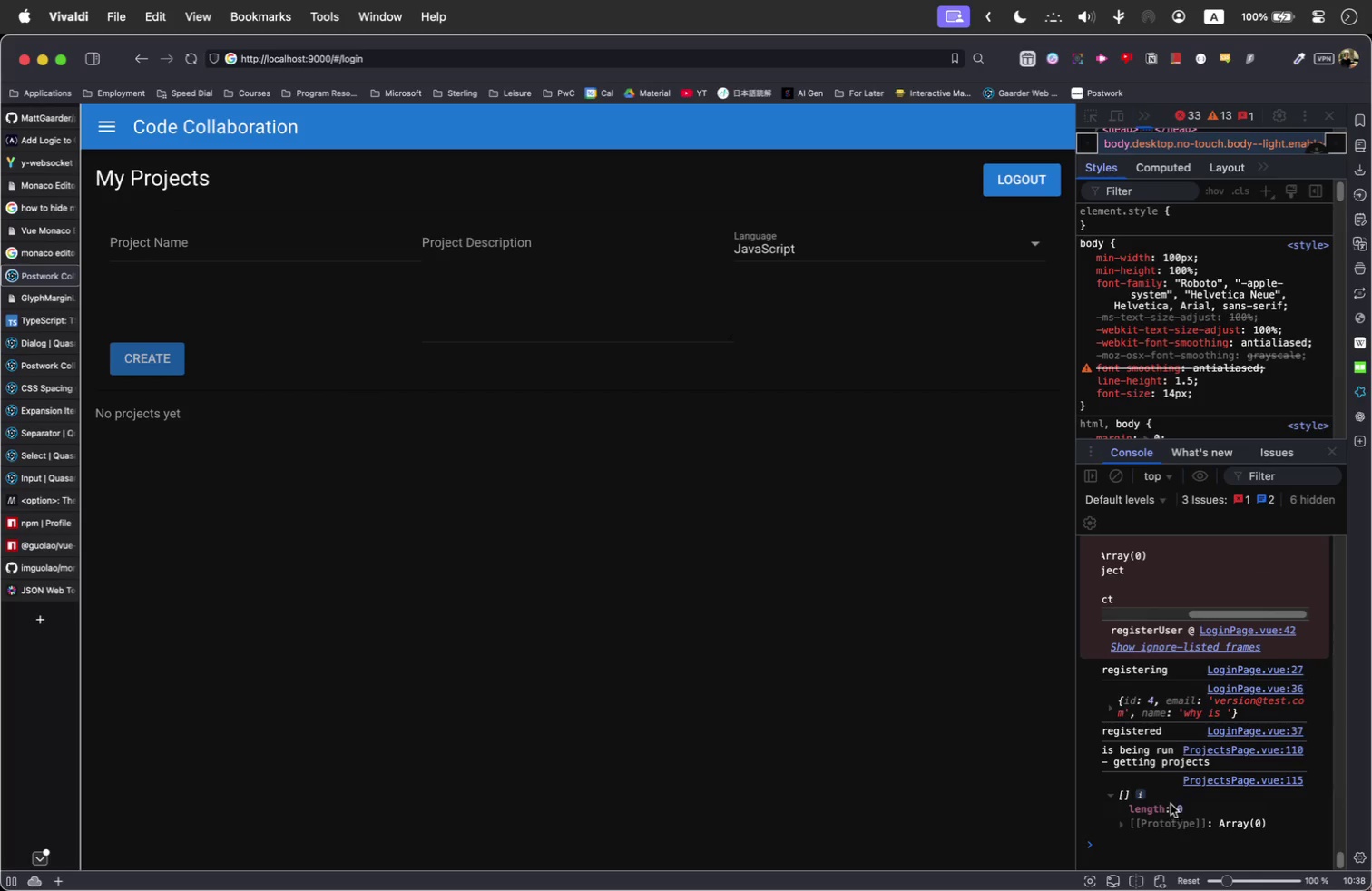 
left_click([1111, 708])
 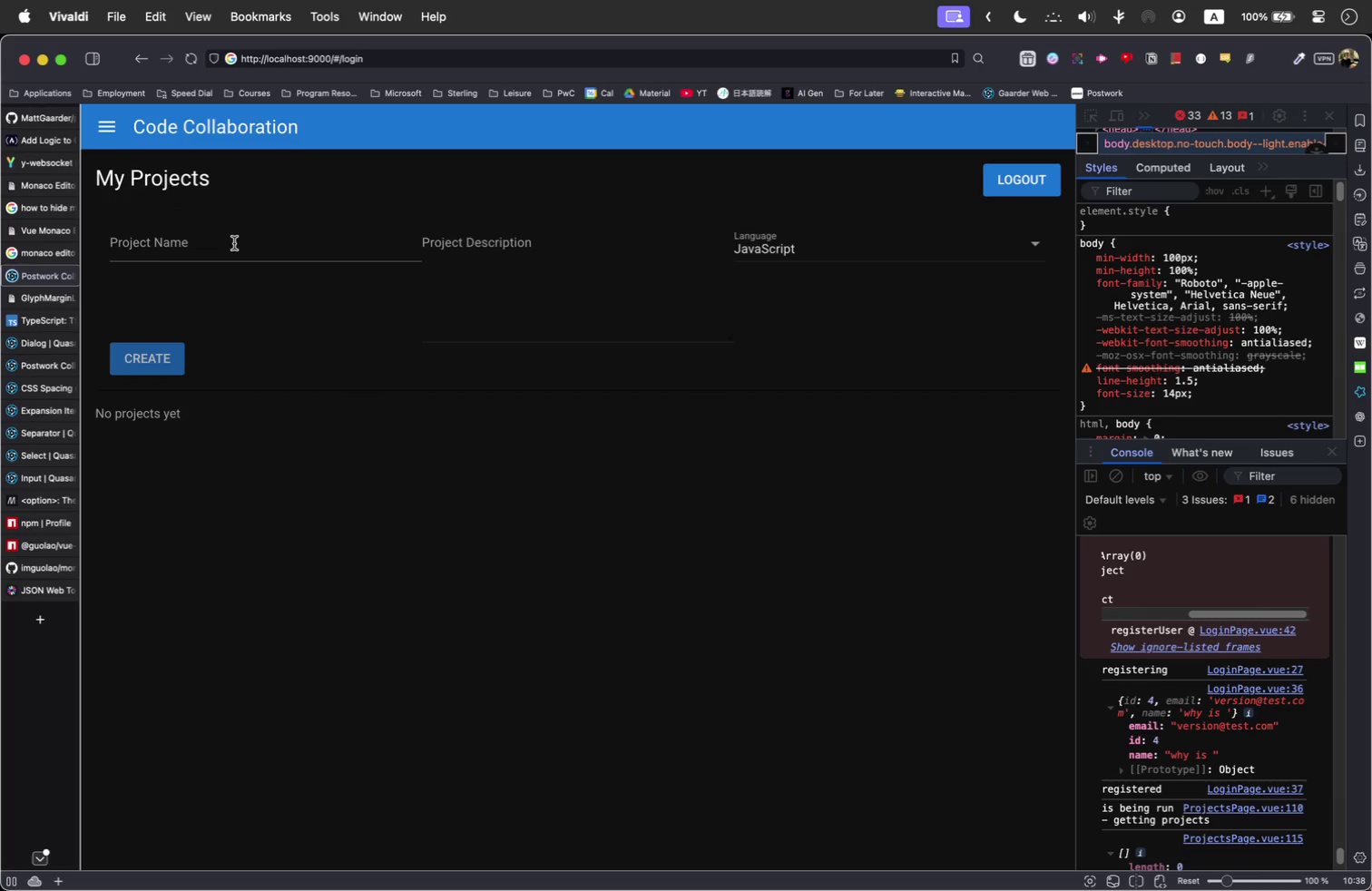 
key(Meta+Tab)
 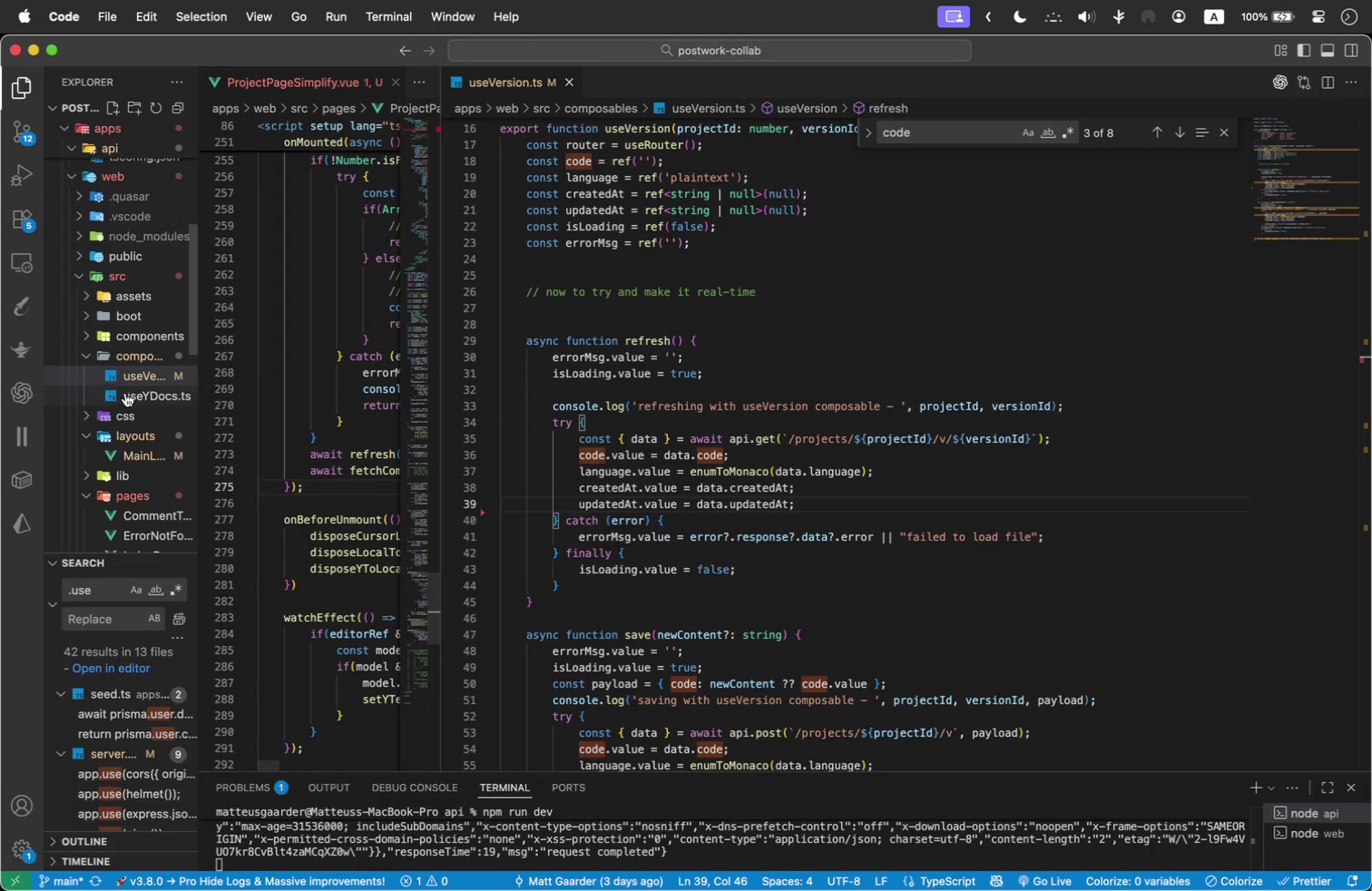 
scroll: coordinate [164, 455], scroll_direction: down, amount: 2.0
 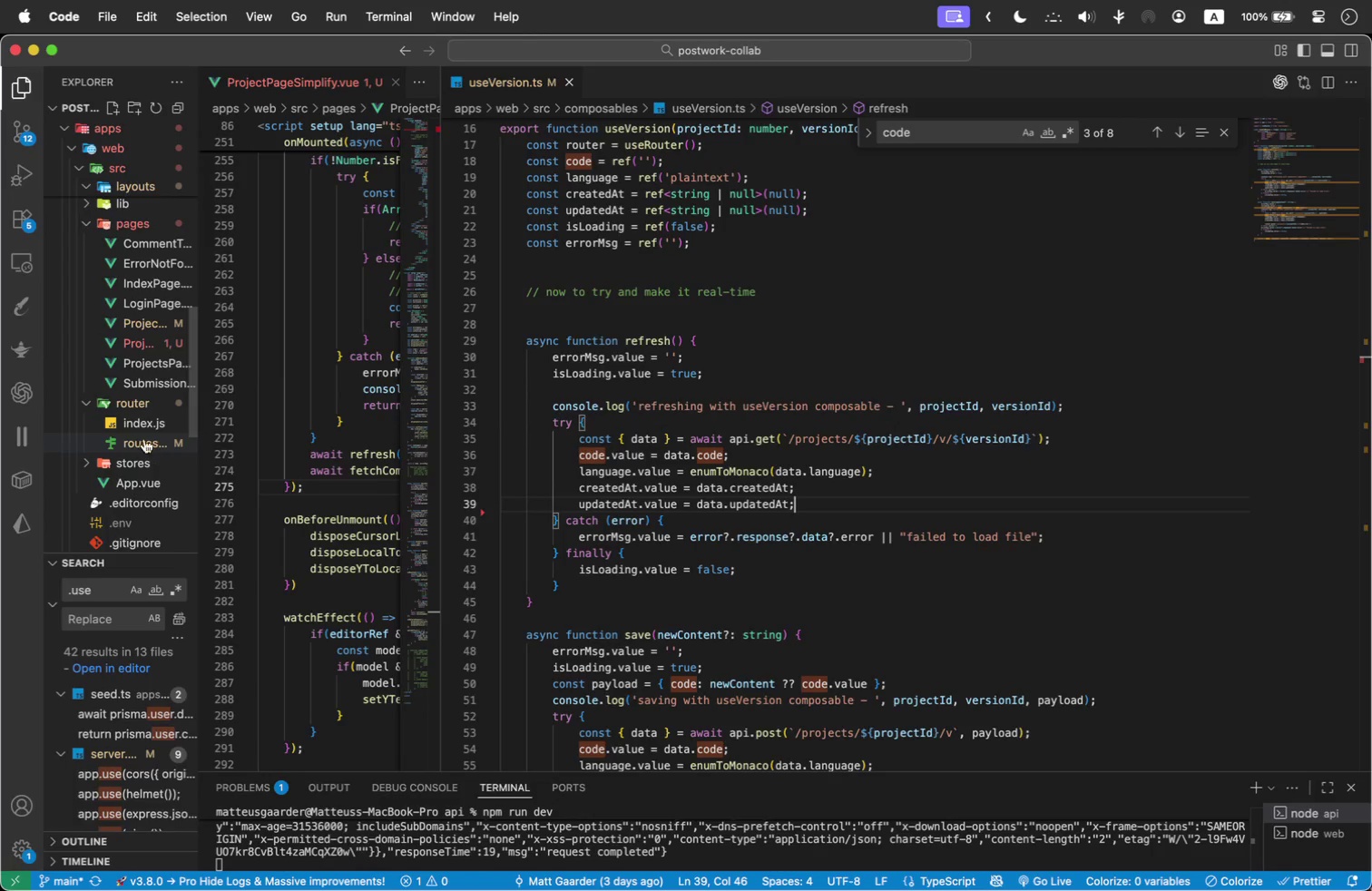 
scroll: coordinate [110, 398], scroll_direction: up, amount: 49.0
 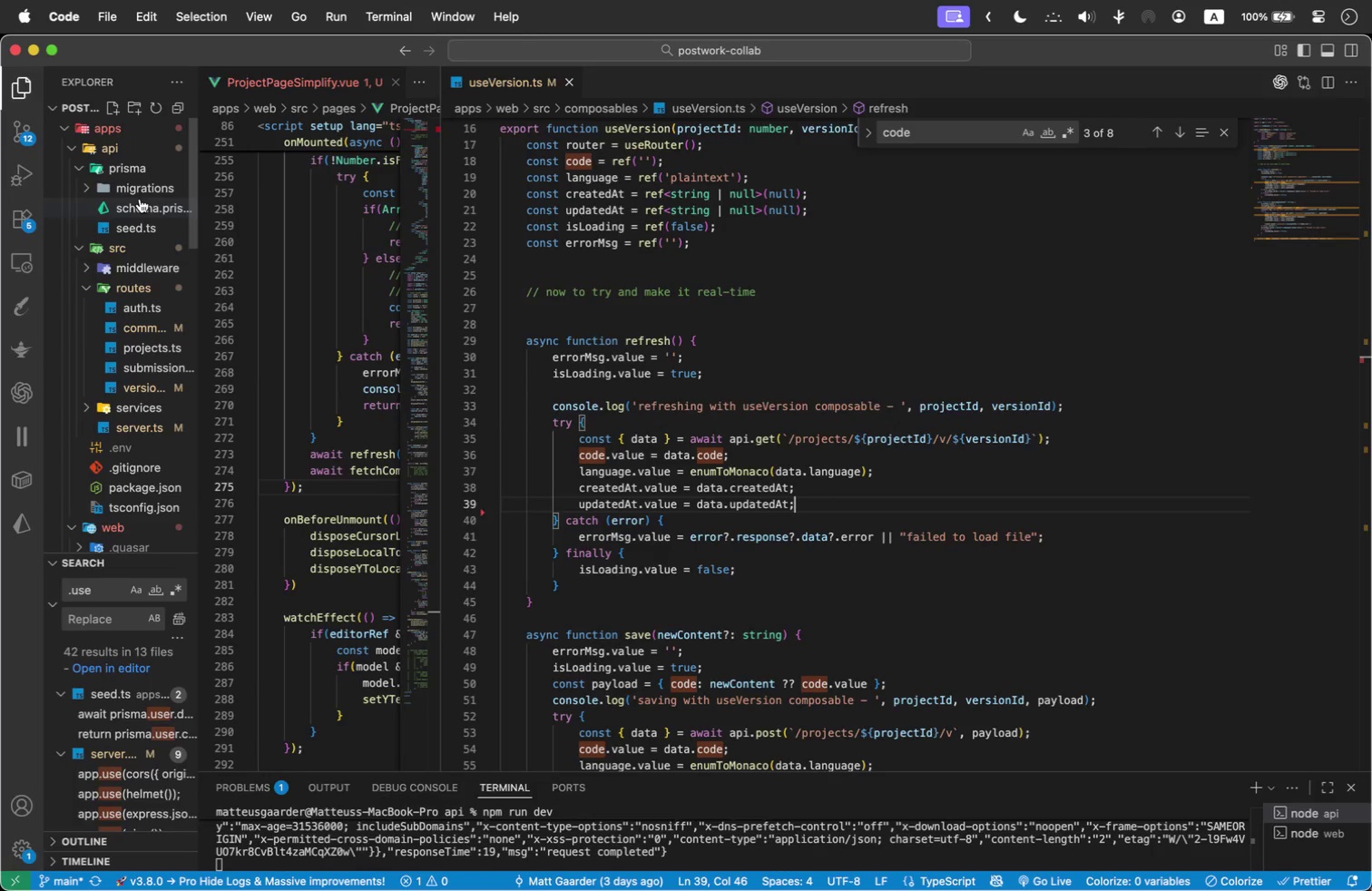 
left_click([140, 199])
 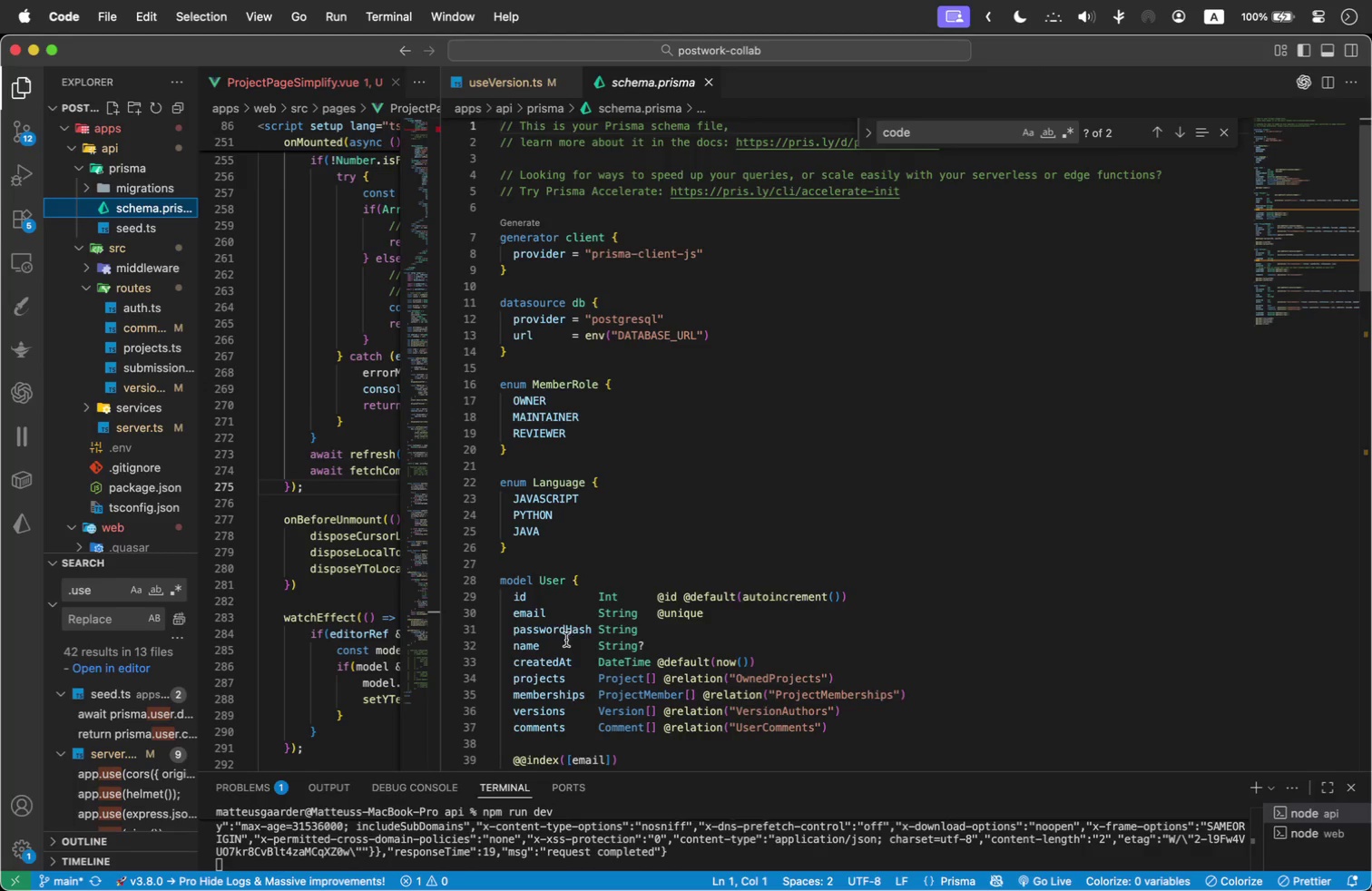 
wait(8.34)
 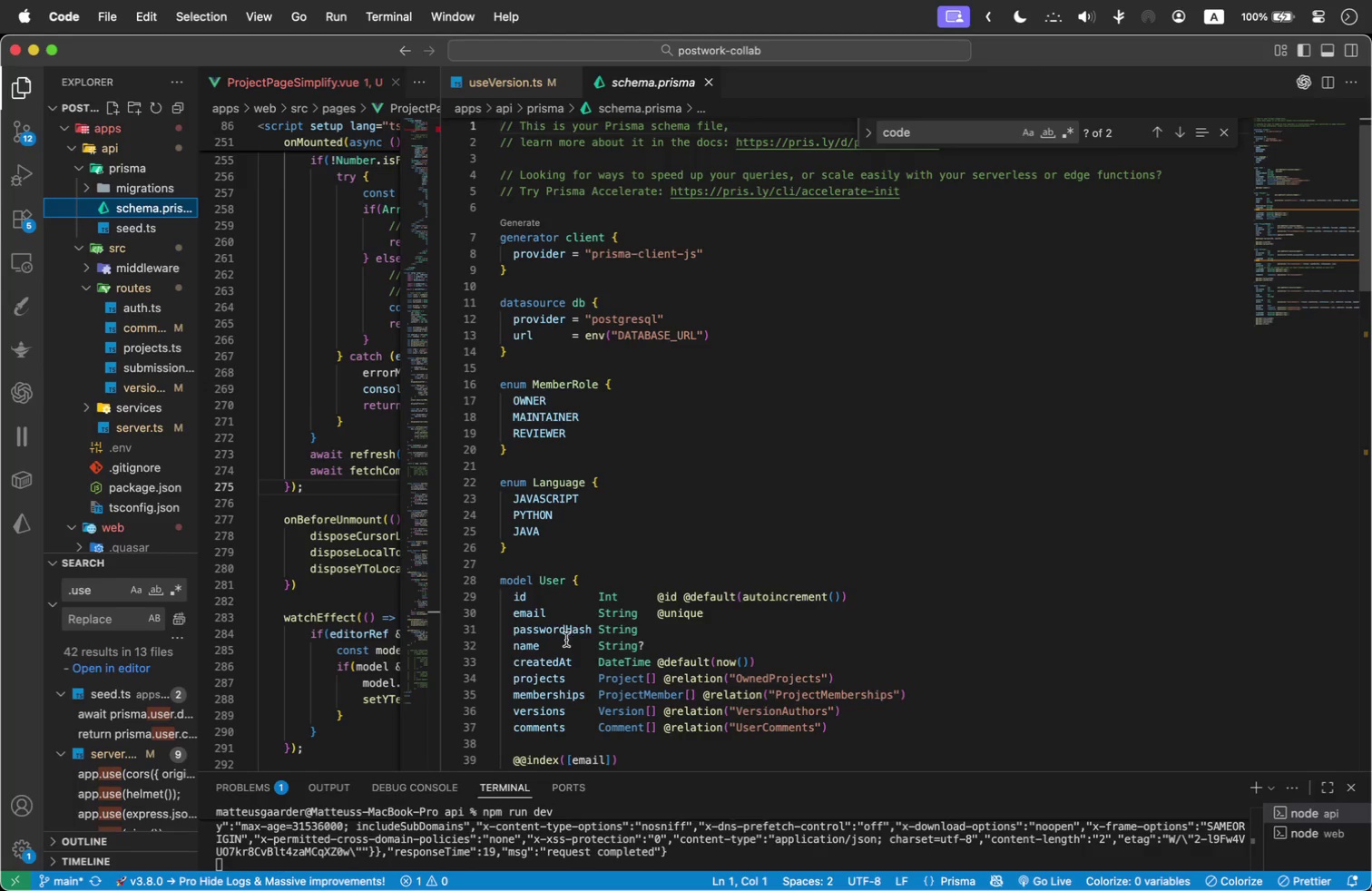 
left_click_drag(start_coordinate=[441, 308], to_coordinate=[725, 322])
 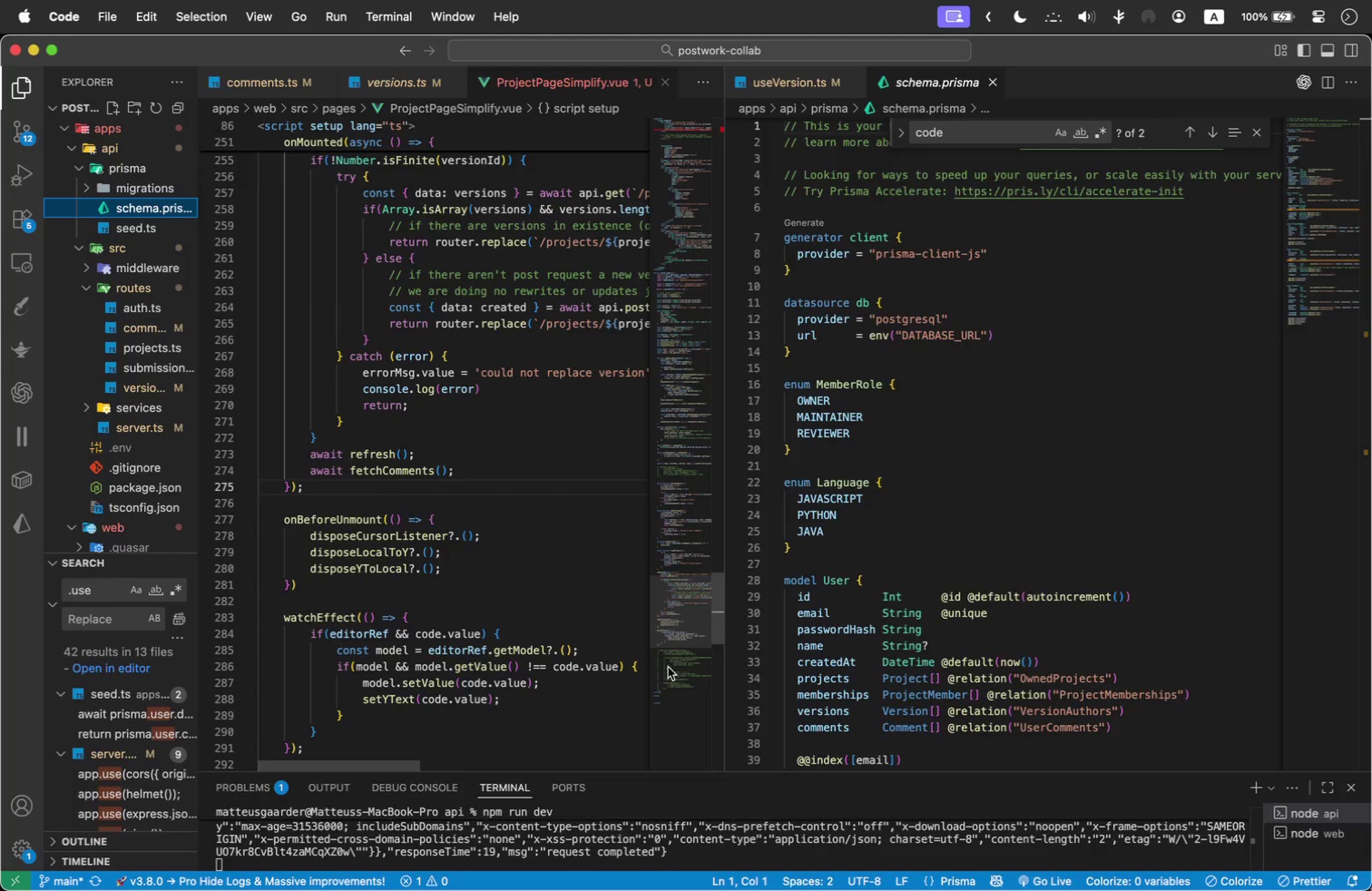 
scroll: coordinate [877, 604], scroll_direction: down, amount: 2.0
 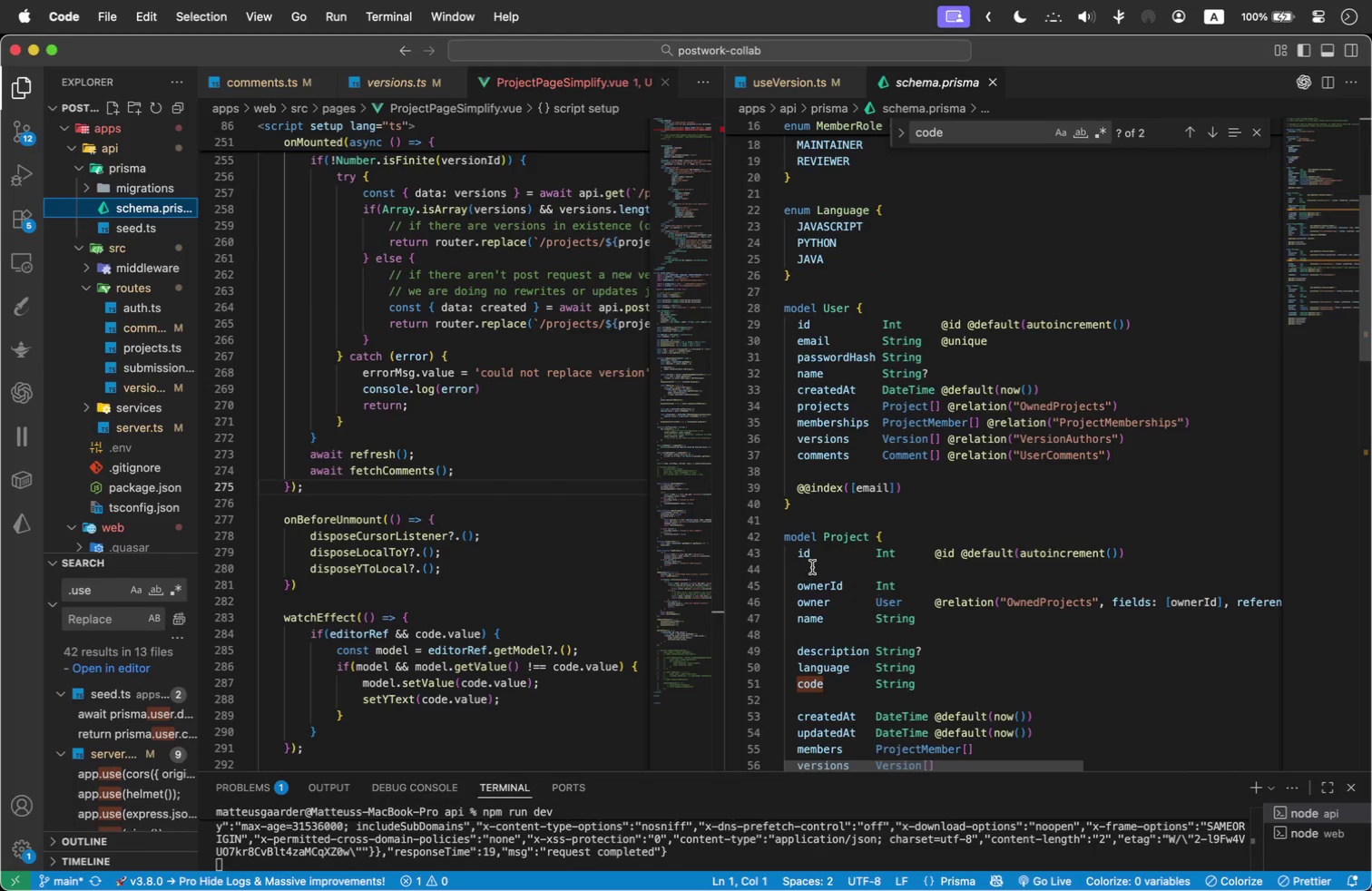 
key(Meta+Tab)
 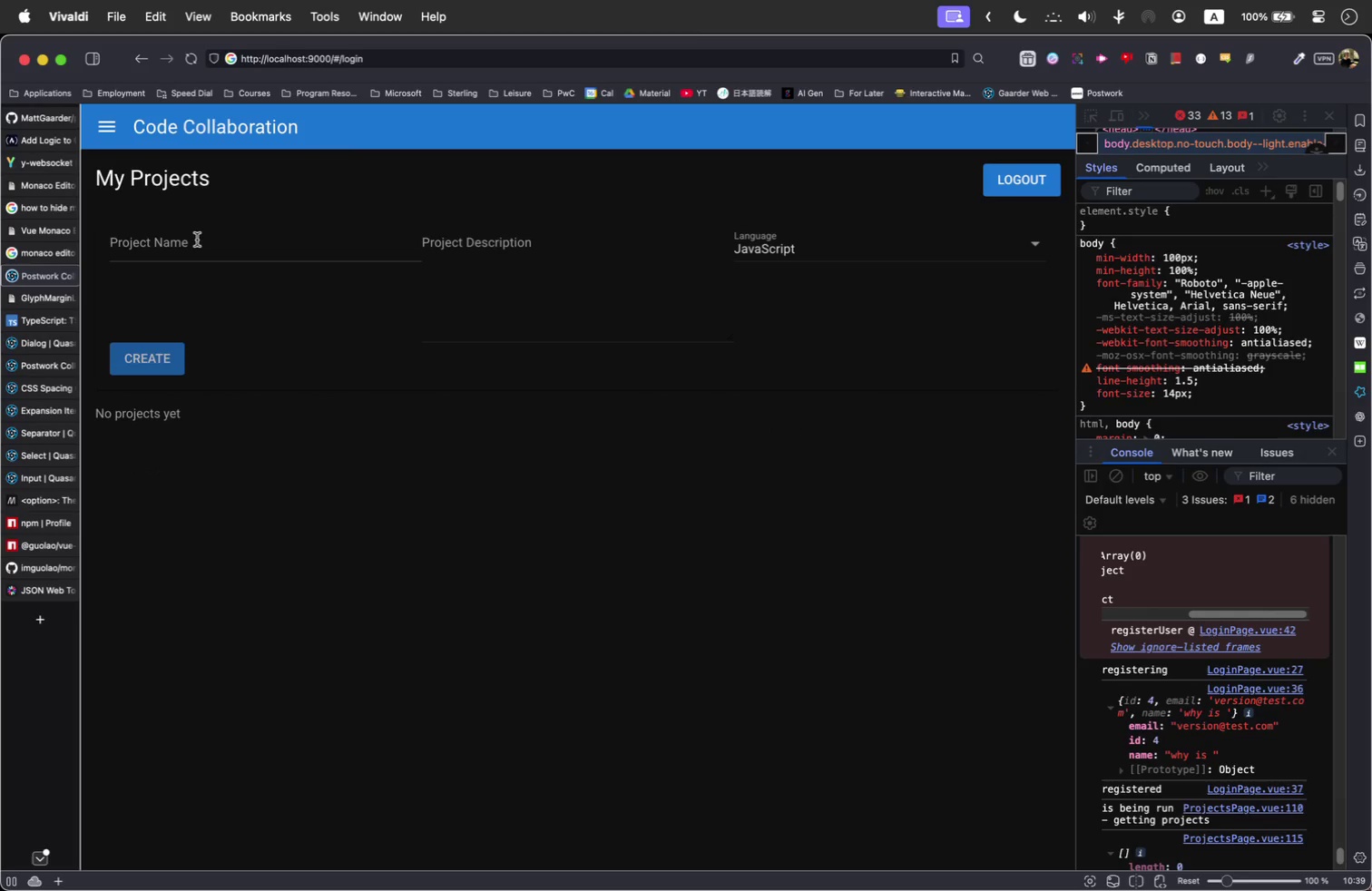 
left_click([197, 240])
 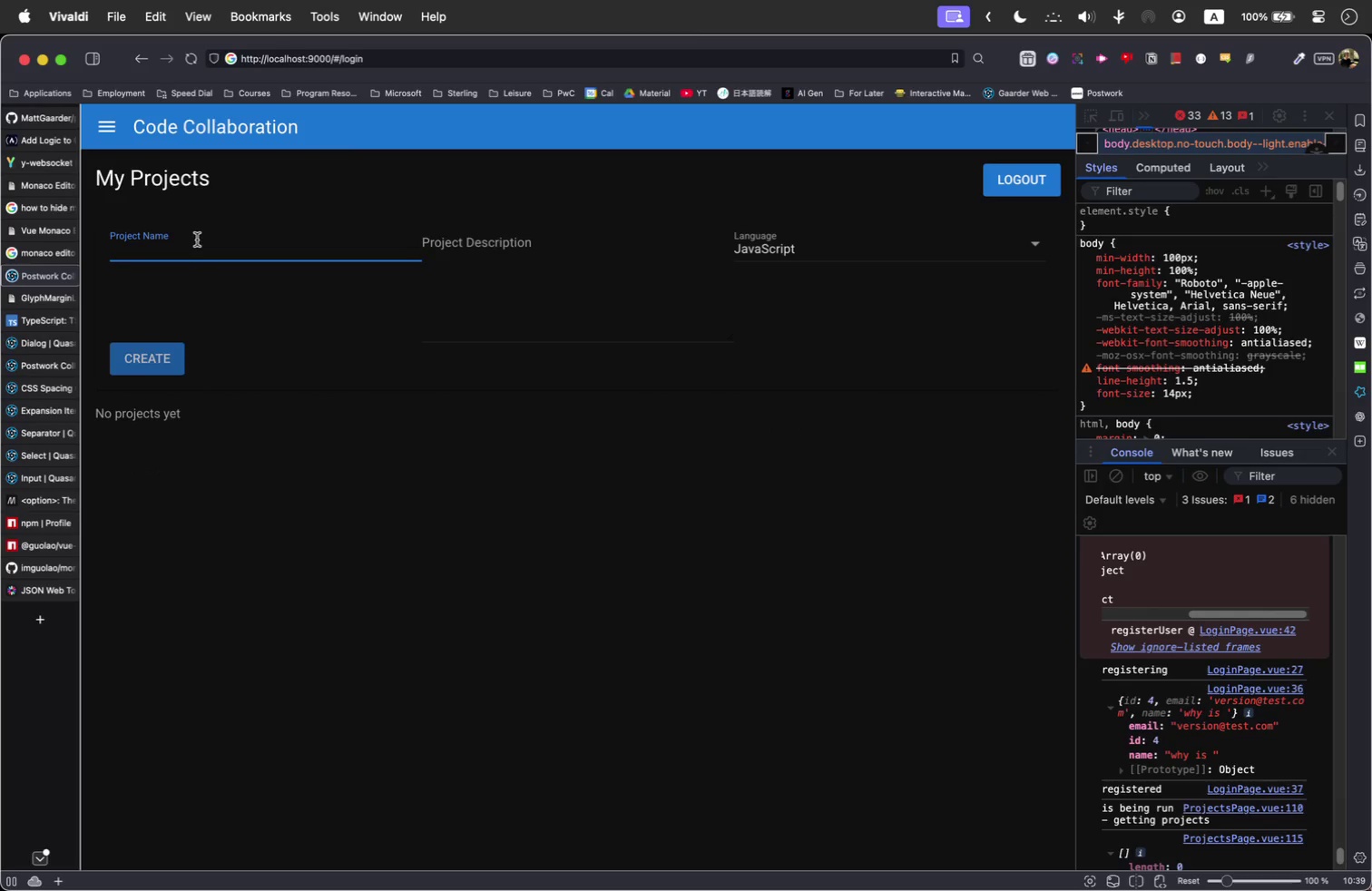 
type(Project)
key(Tab)
type(description)
 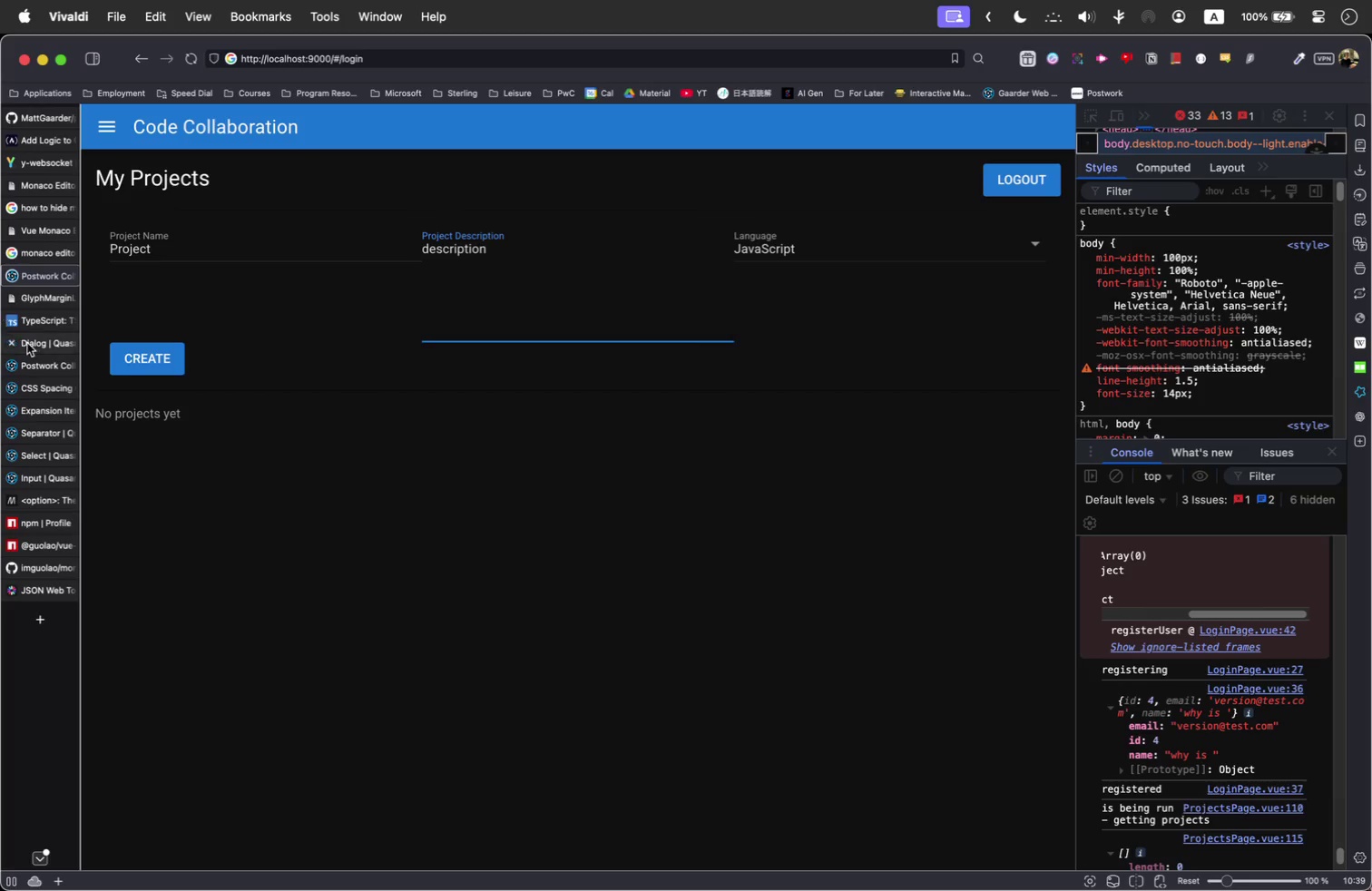 
mouse_move([169, 390])
 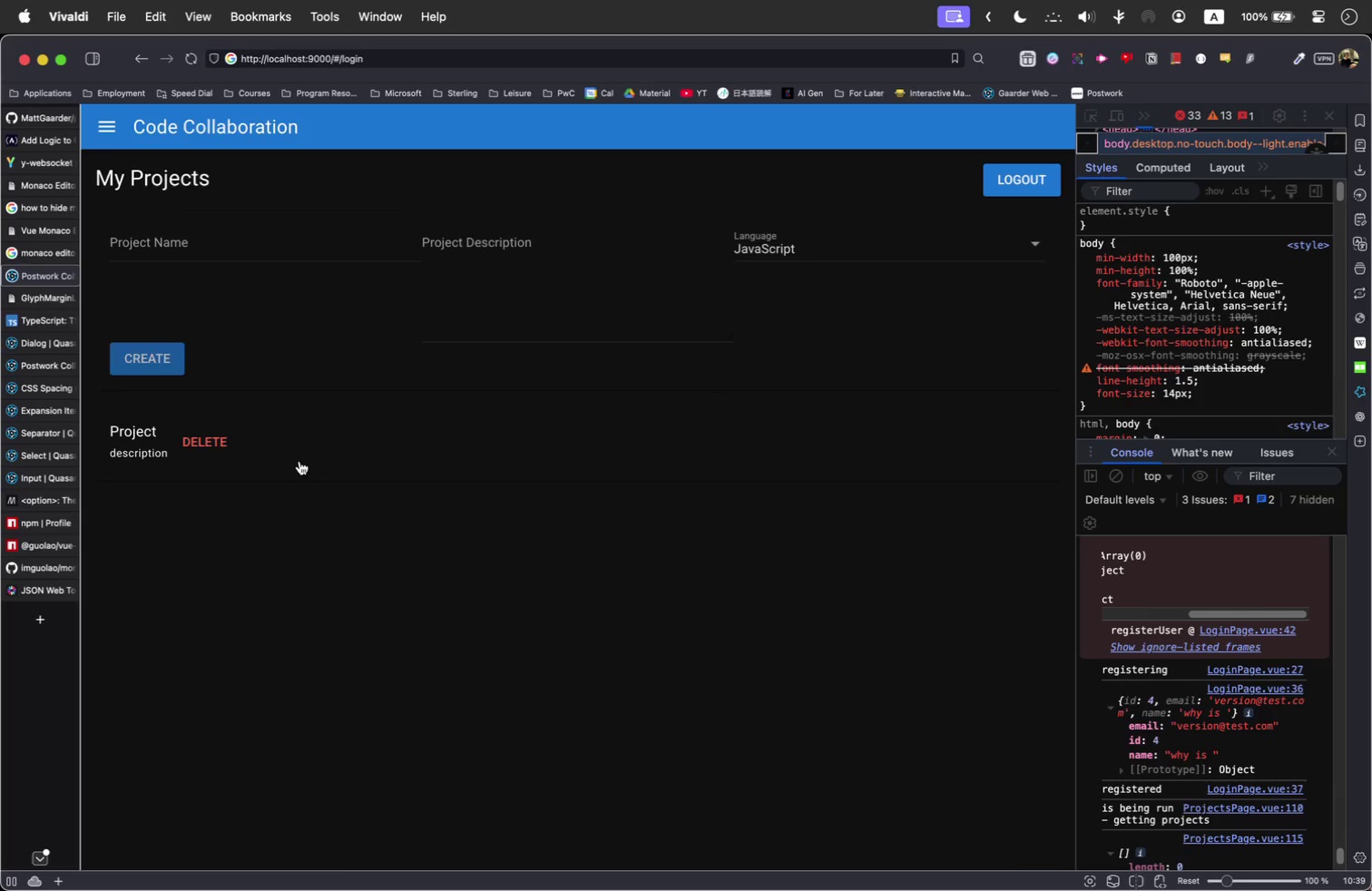 
left_click([299, 461])
 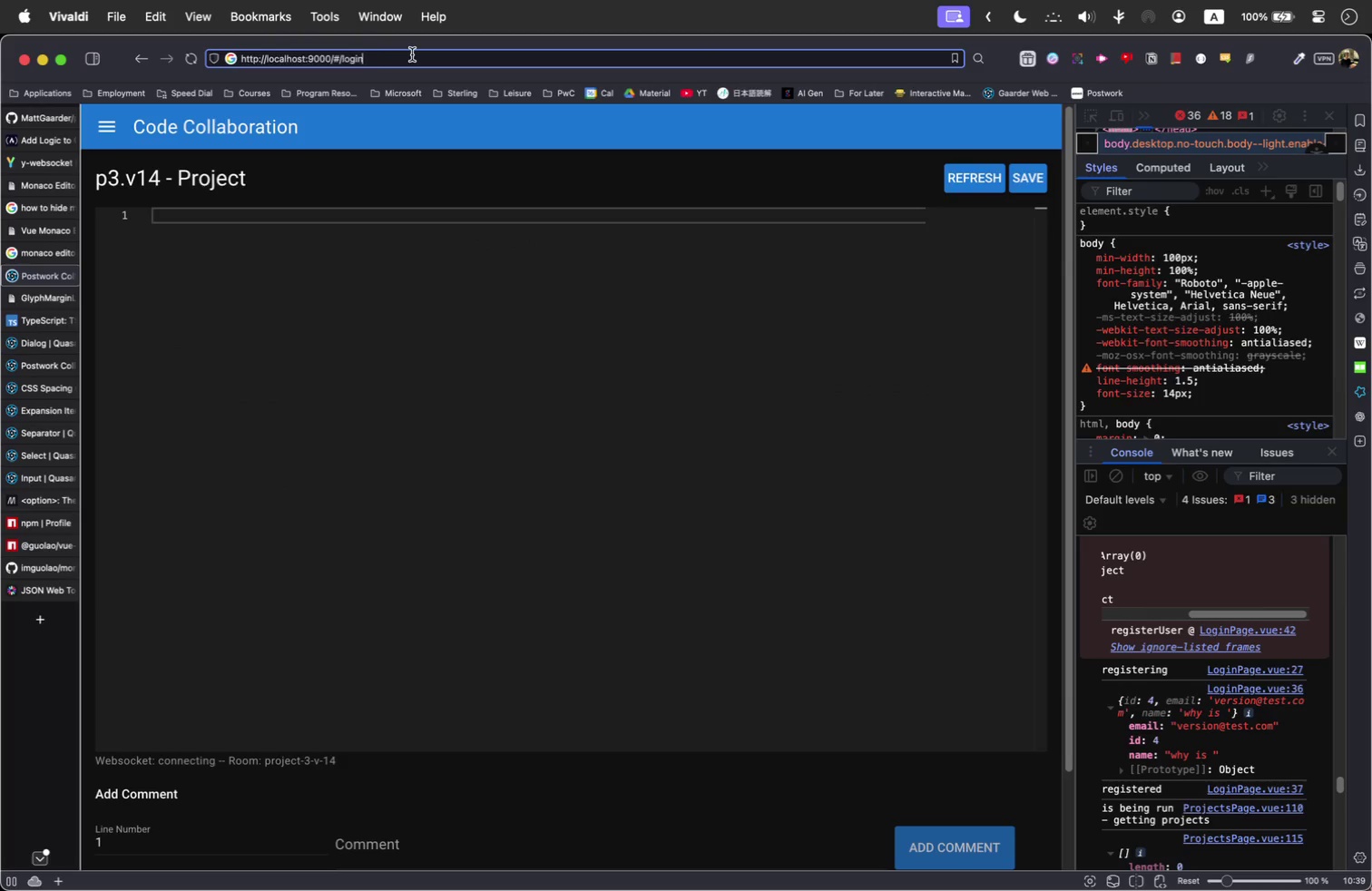 
left_click([412, 54])
 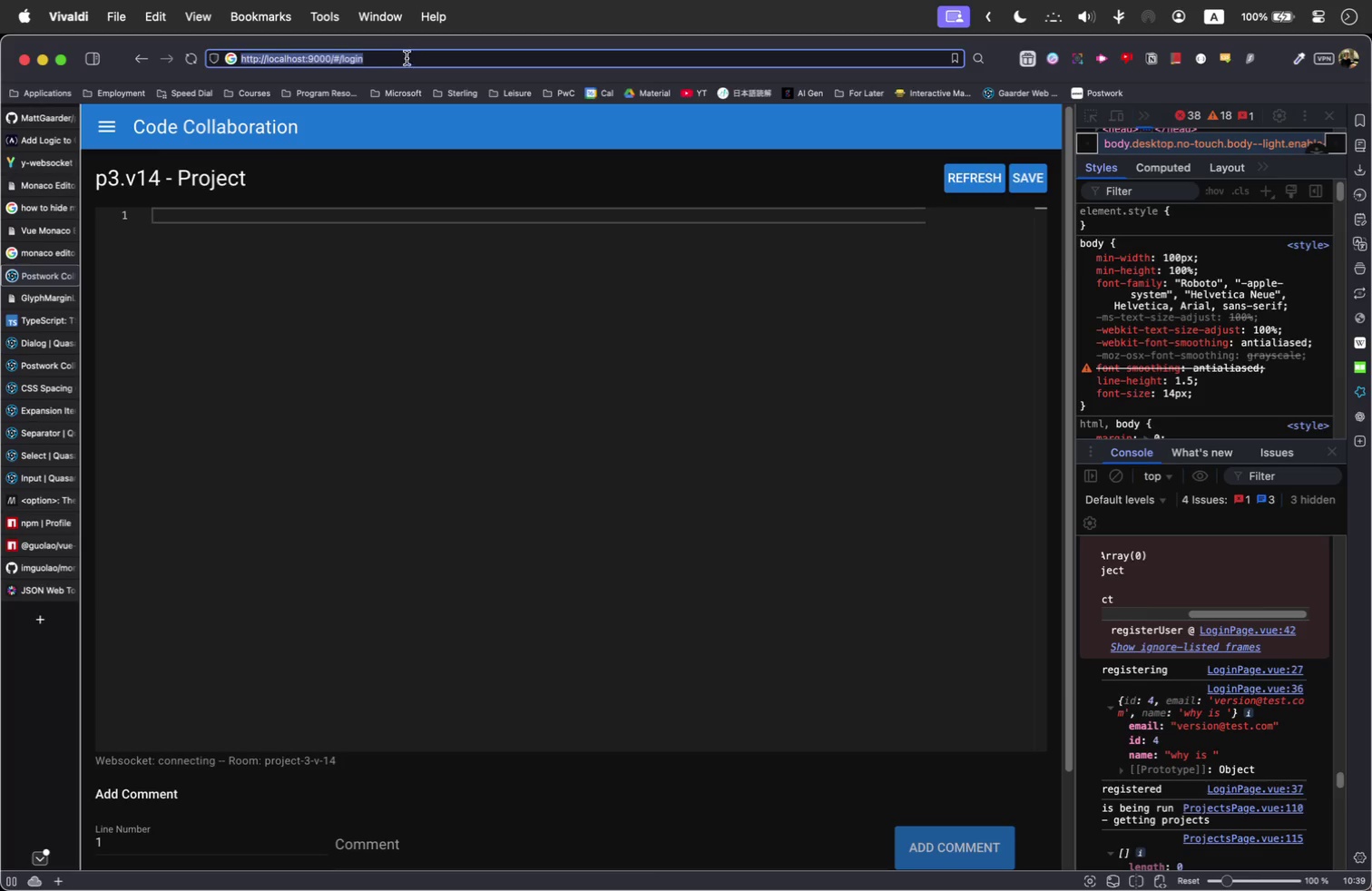 
left_click_drag(start_coordinate=[103, 178], to_coordinate=[302, 178])
 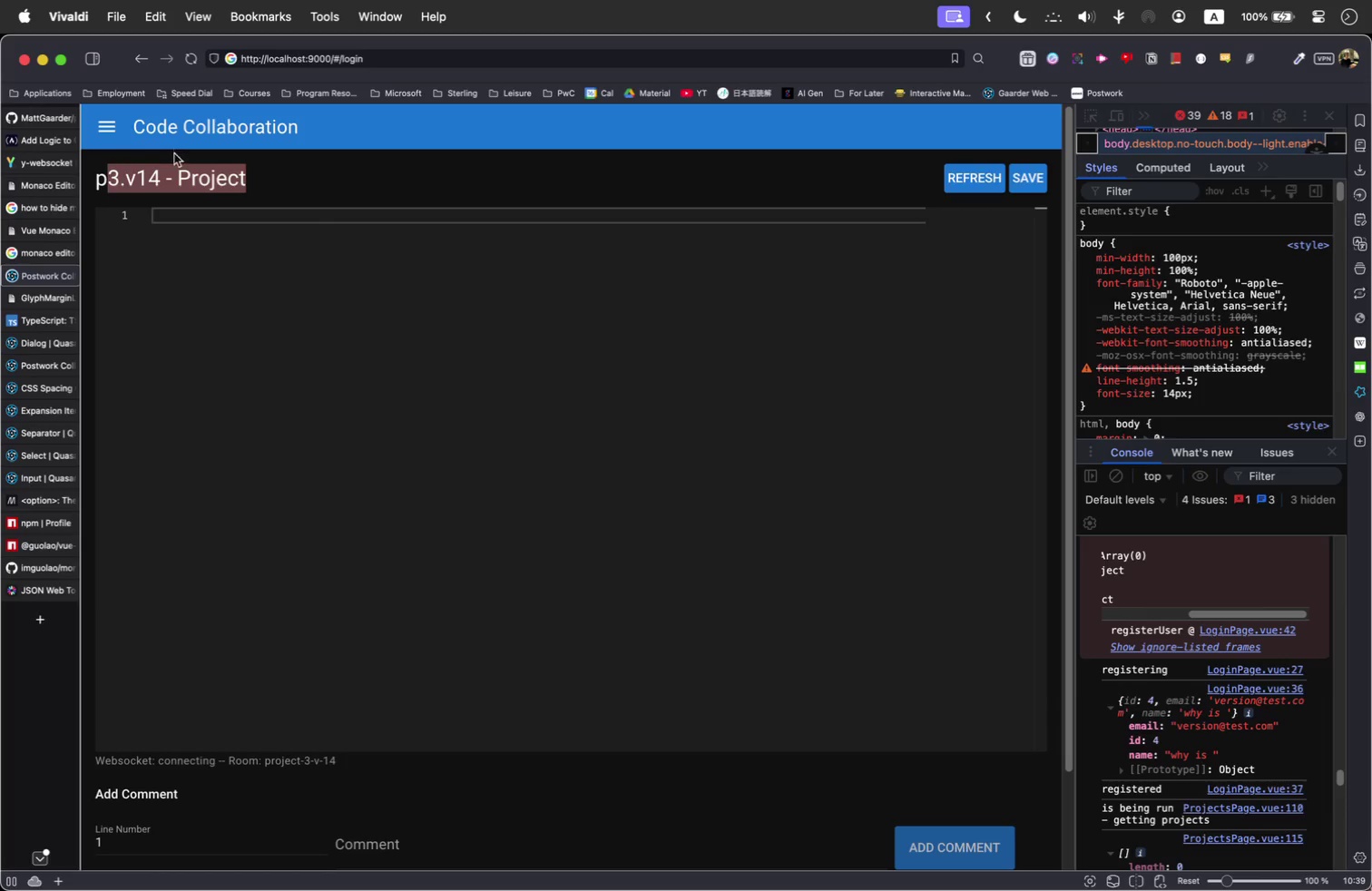 
left_click([132, 166])
 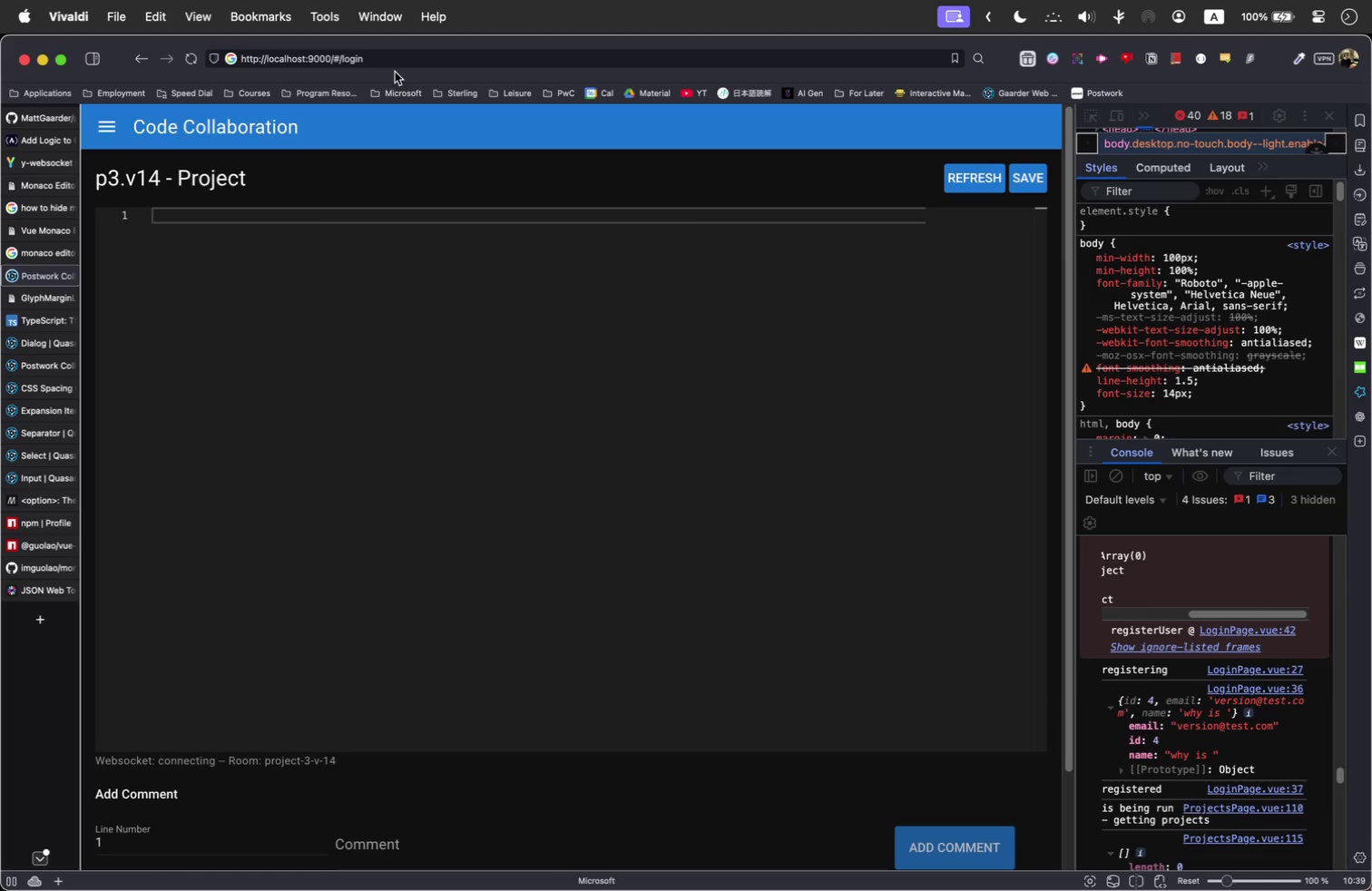 
key(Meta+R)
 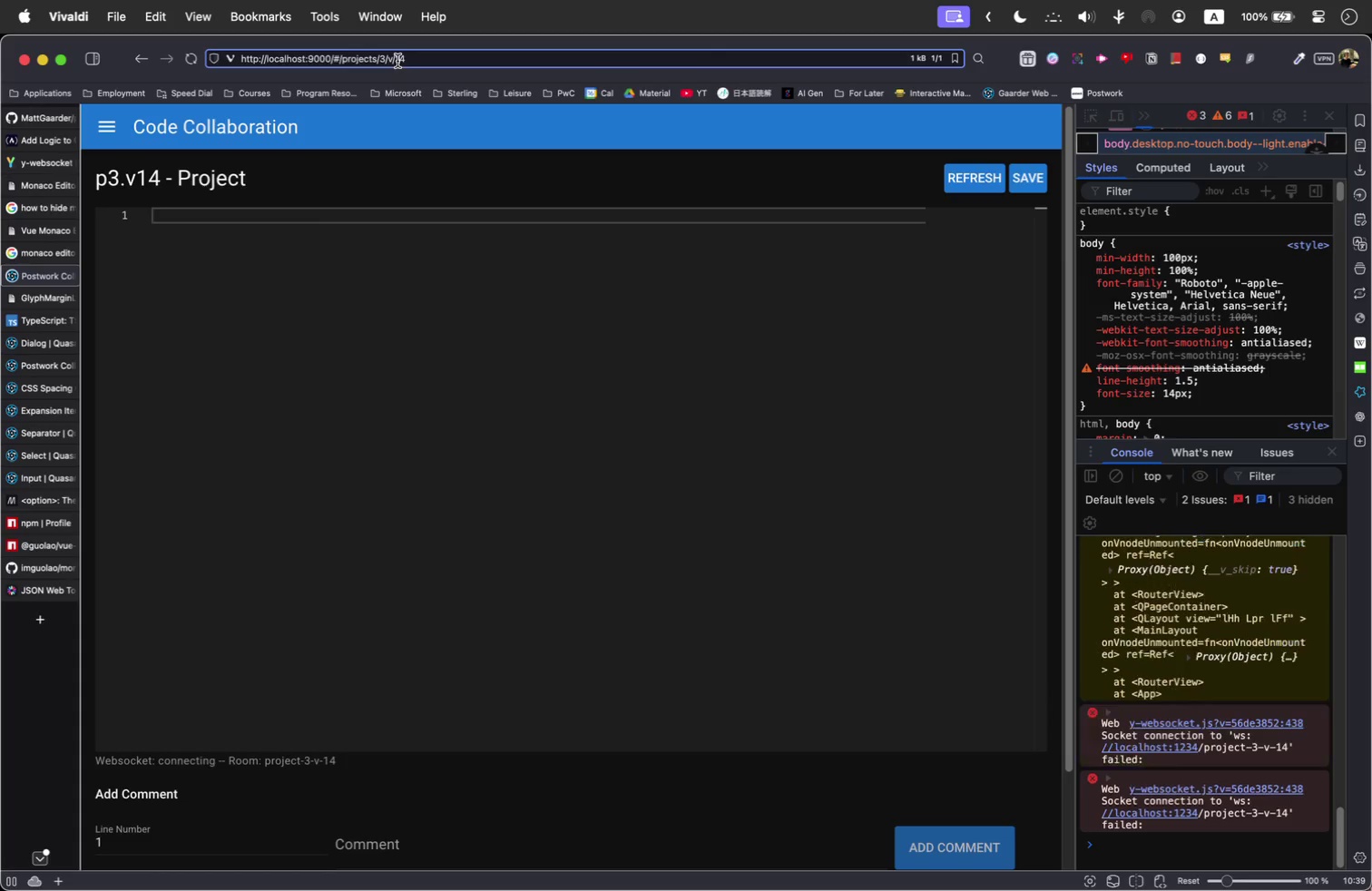 
double_click([397, 61])
 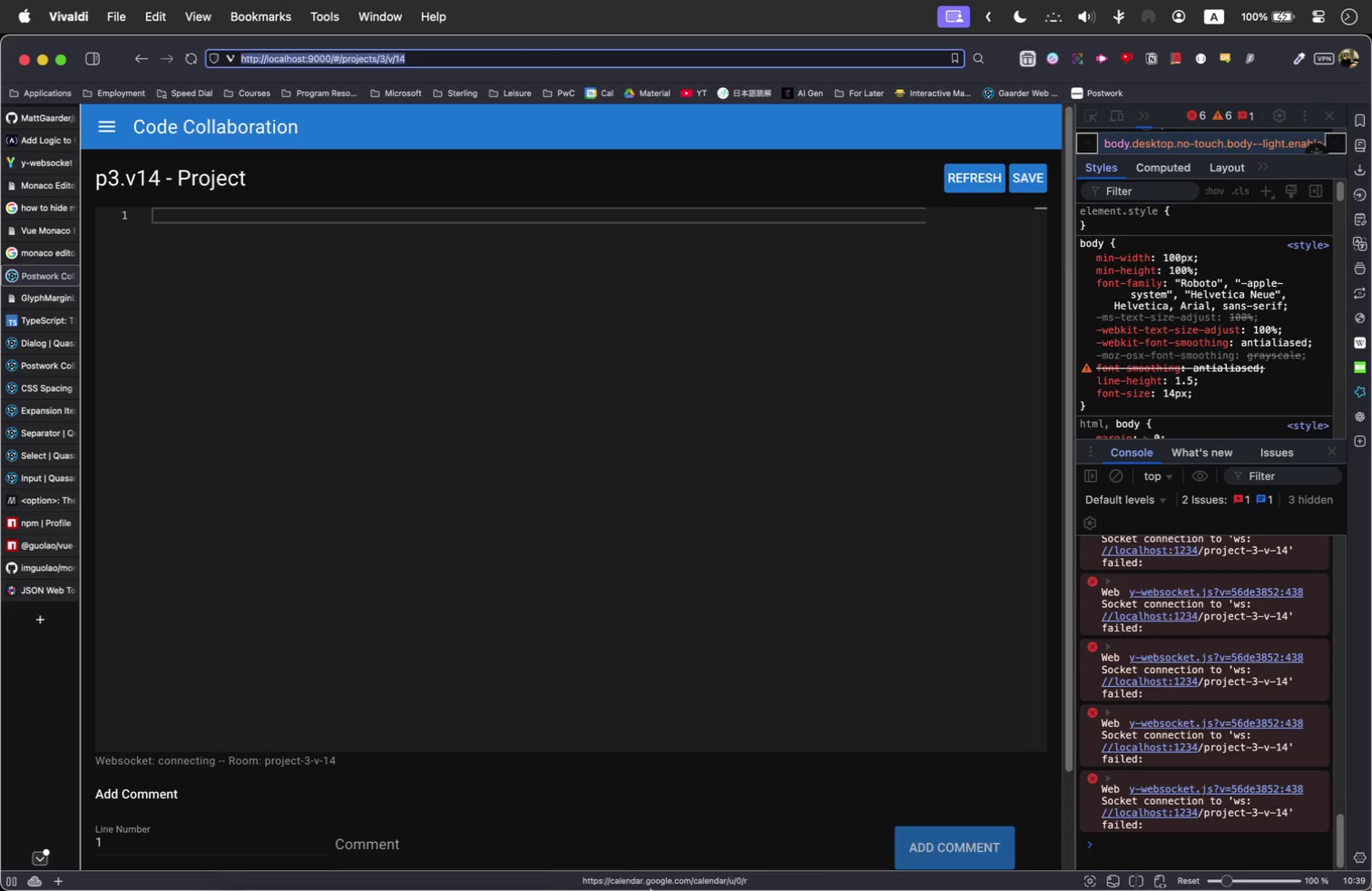 
wait(7.29)
 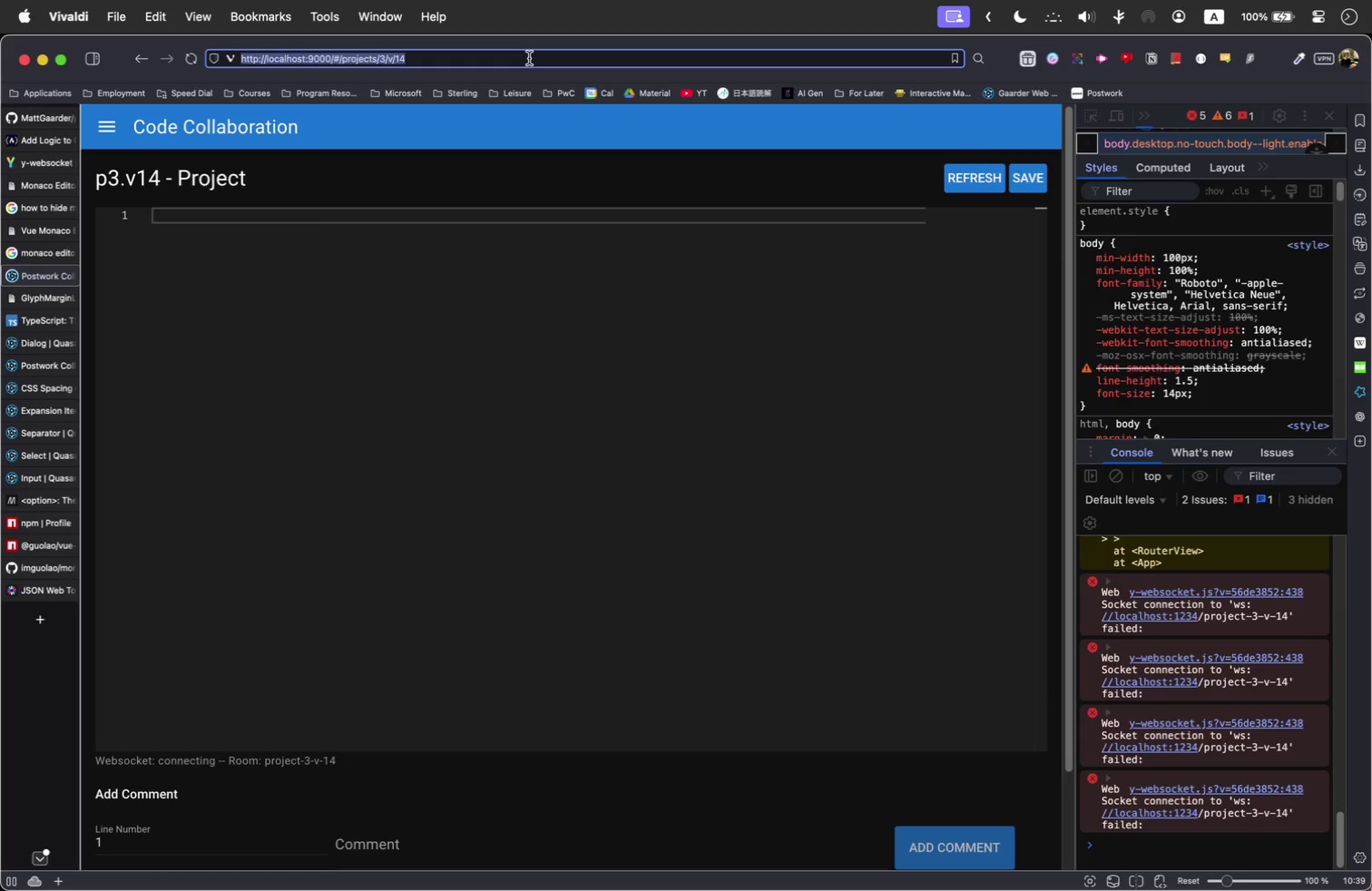 
left_click([466, 863])
 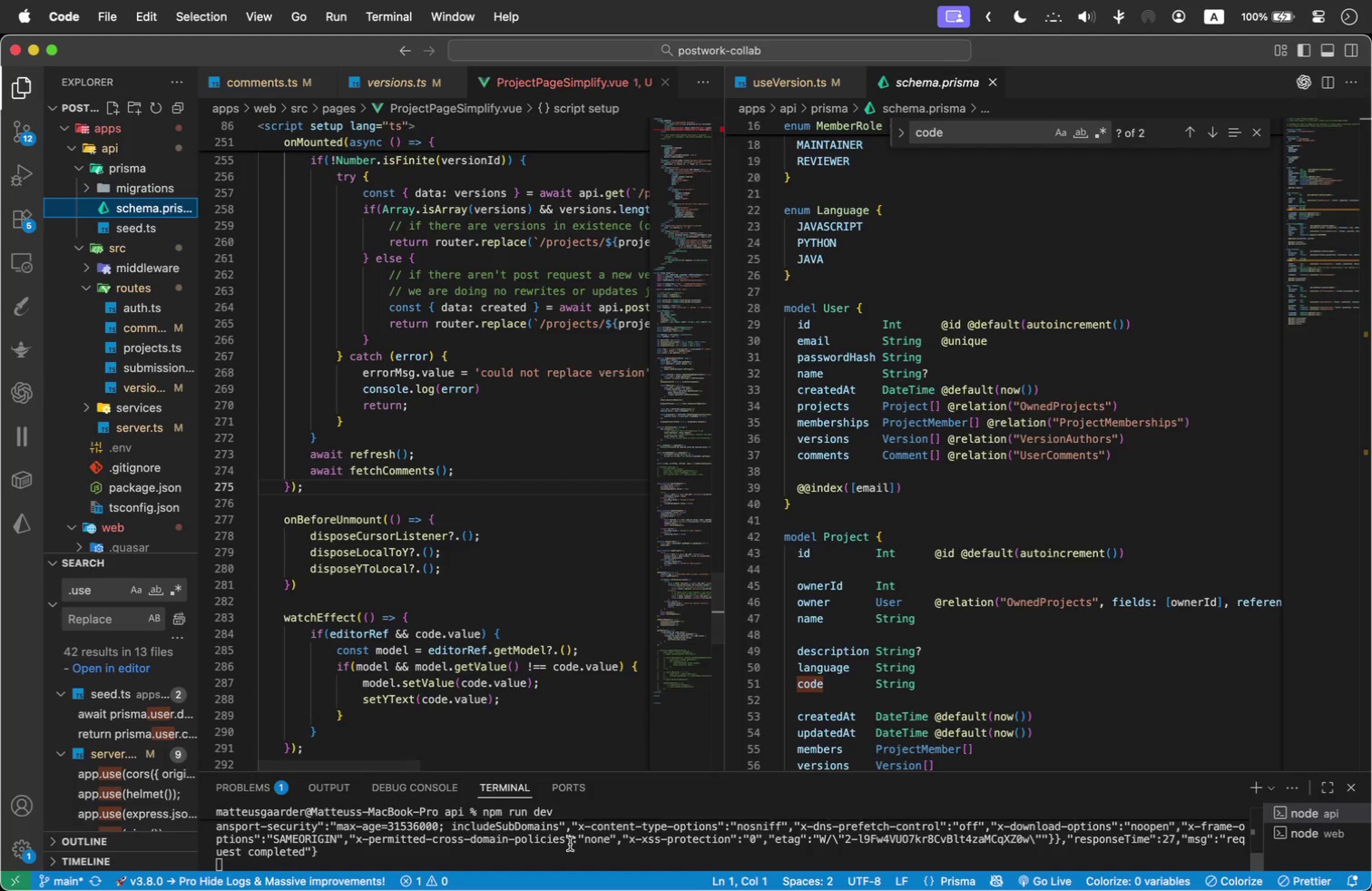 
left_click([570, 844])
 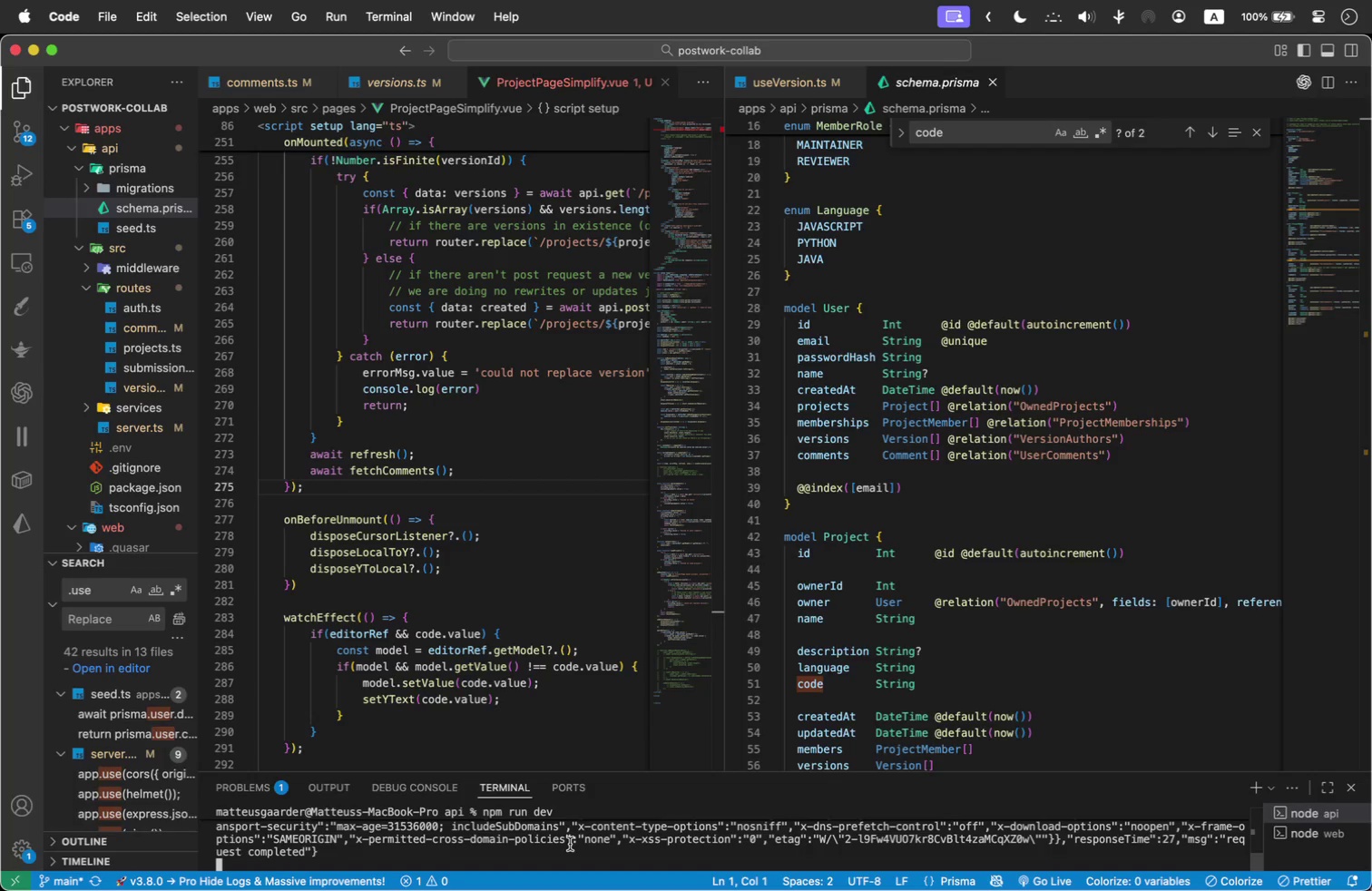 
key(Control+C)
 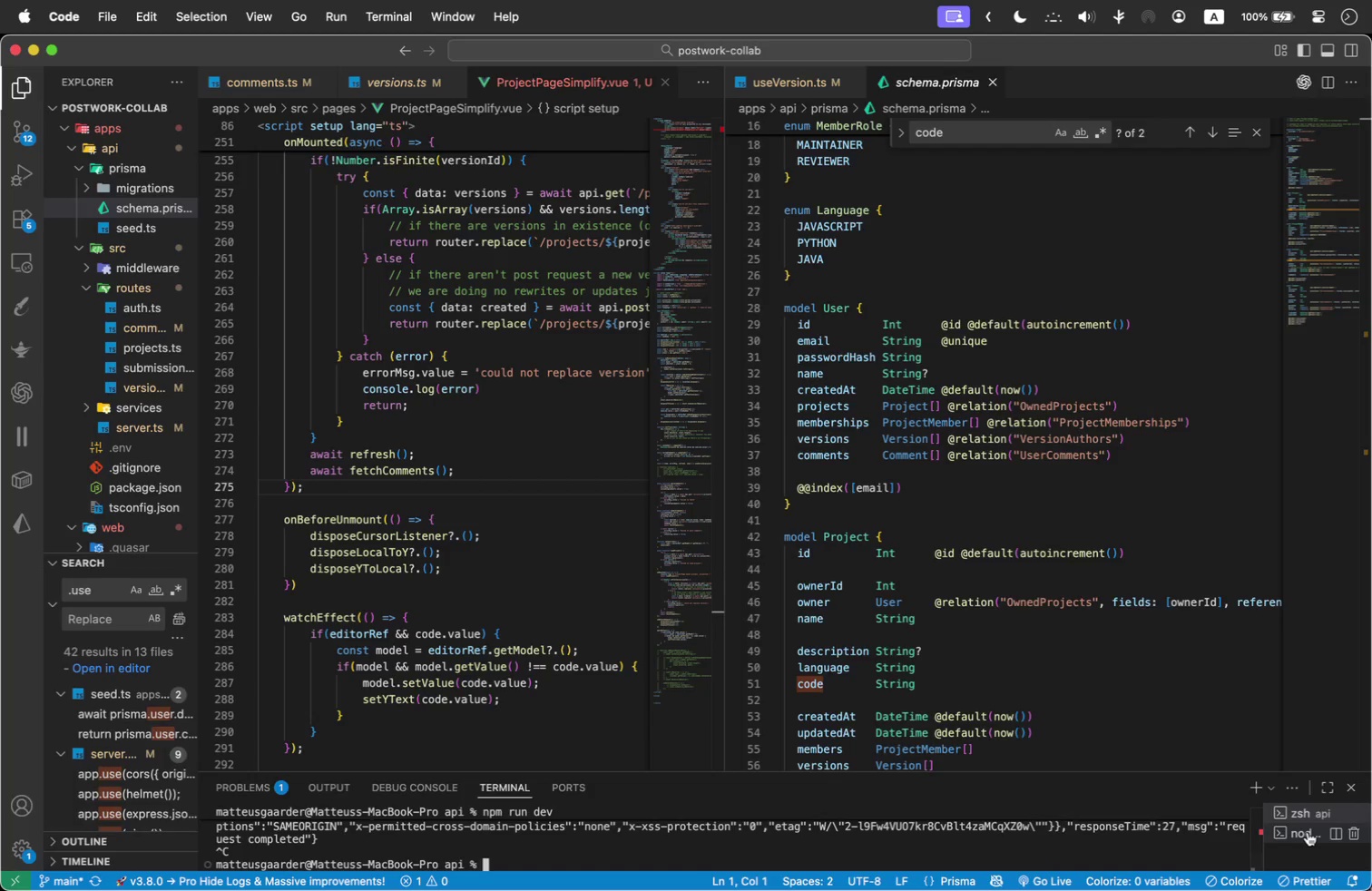 
left_click([1308, 832])
 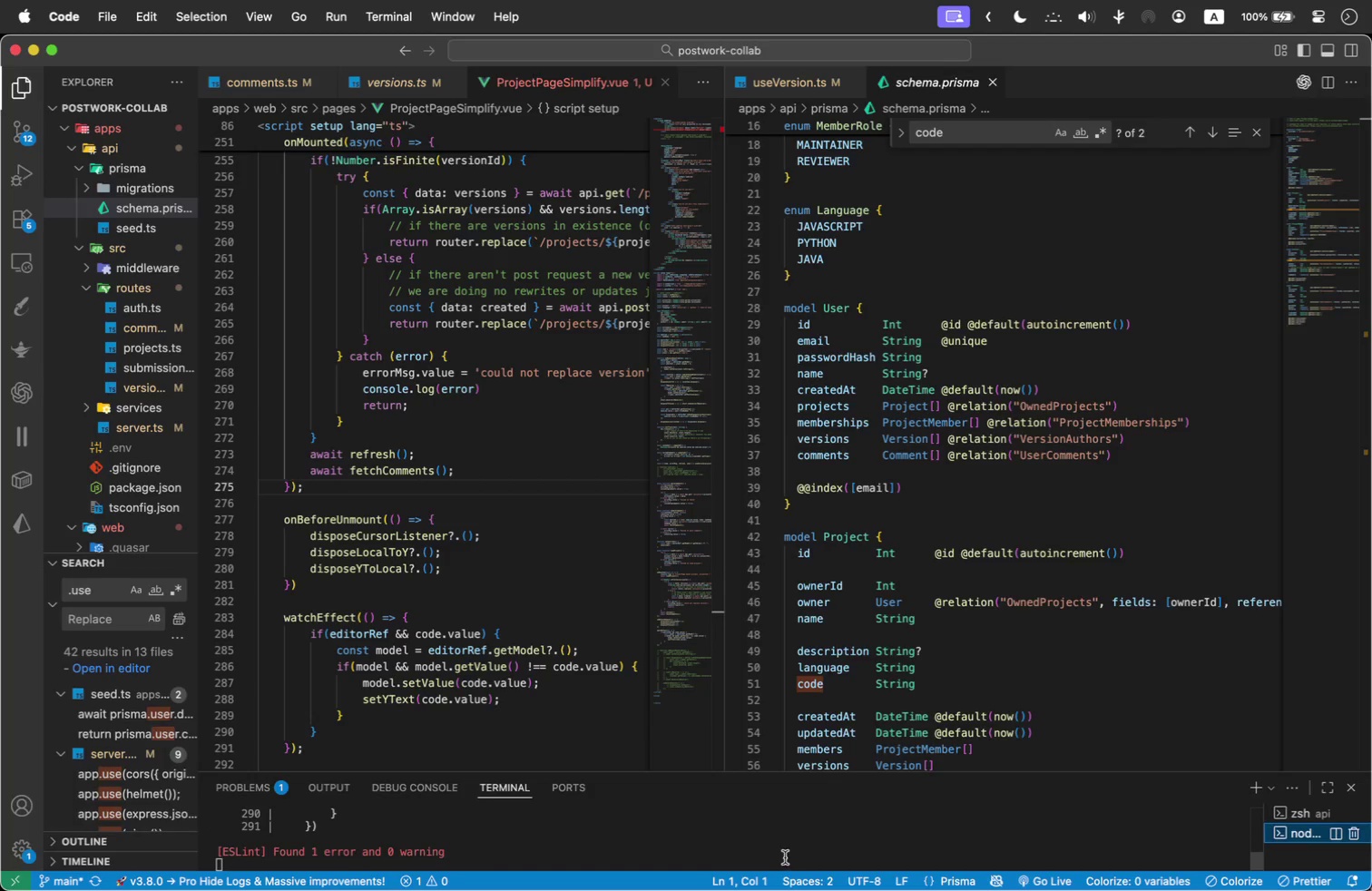 
double_click([785, 857])
 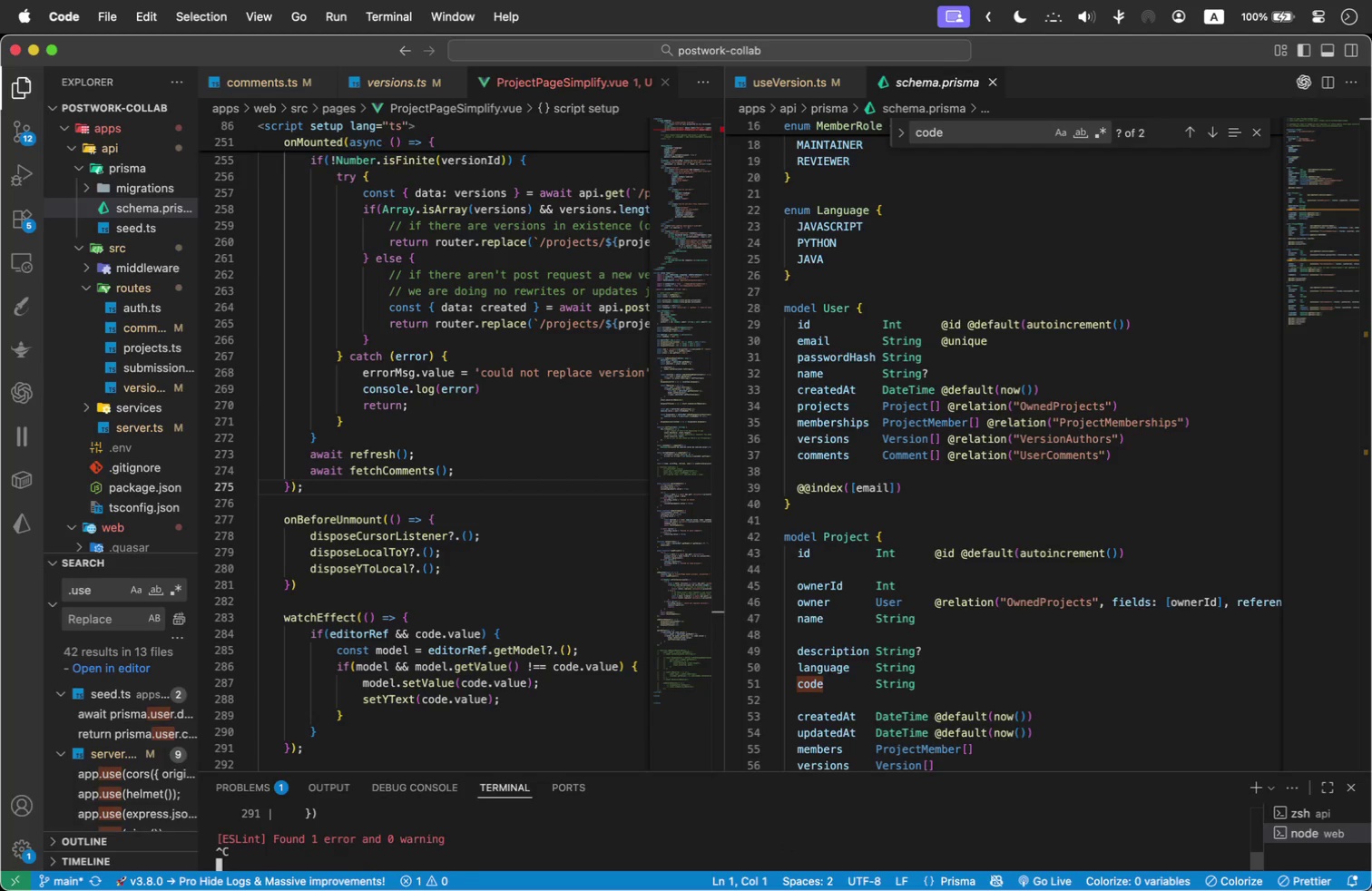 
key(Control+C)
 